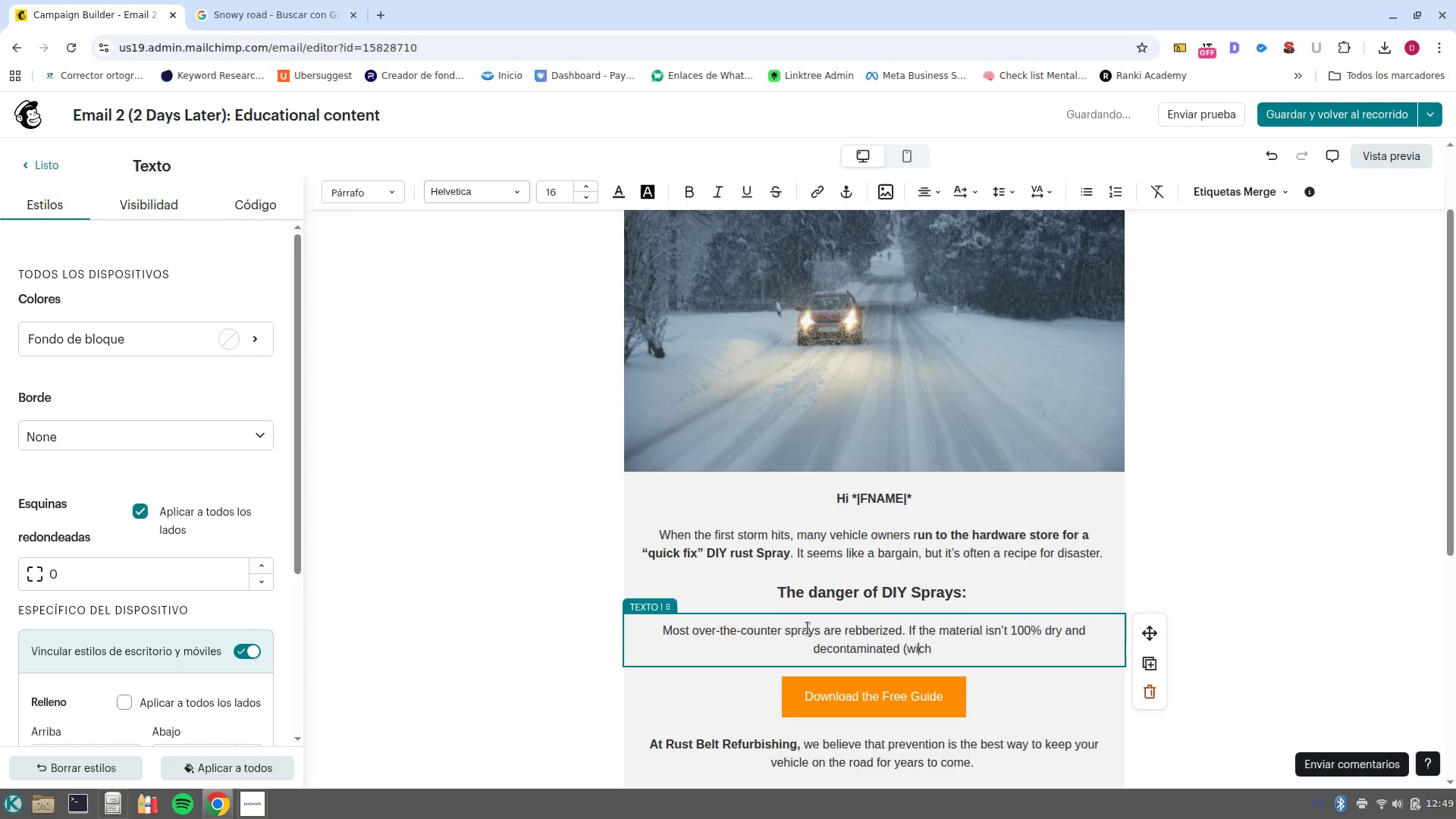 
key(ArrowRight)
 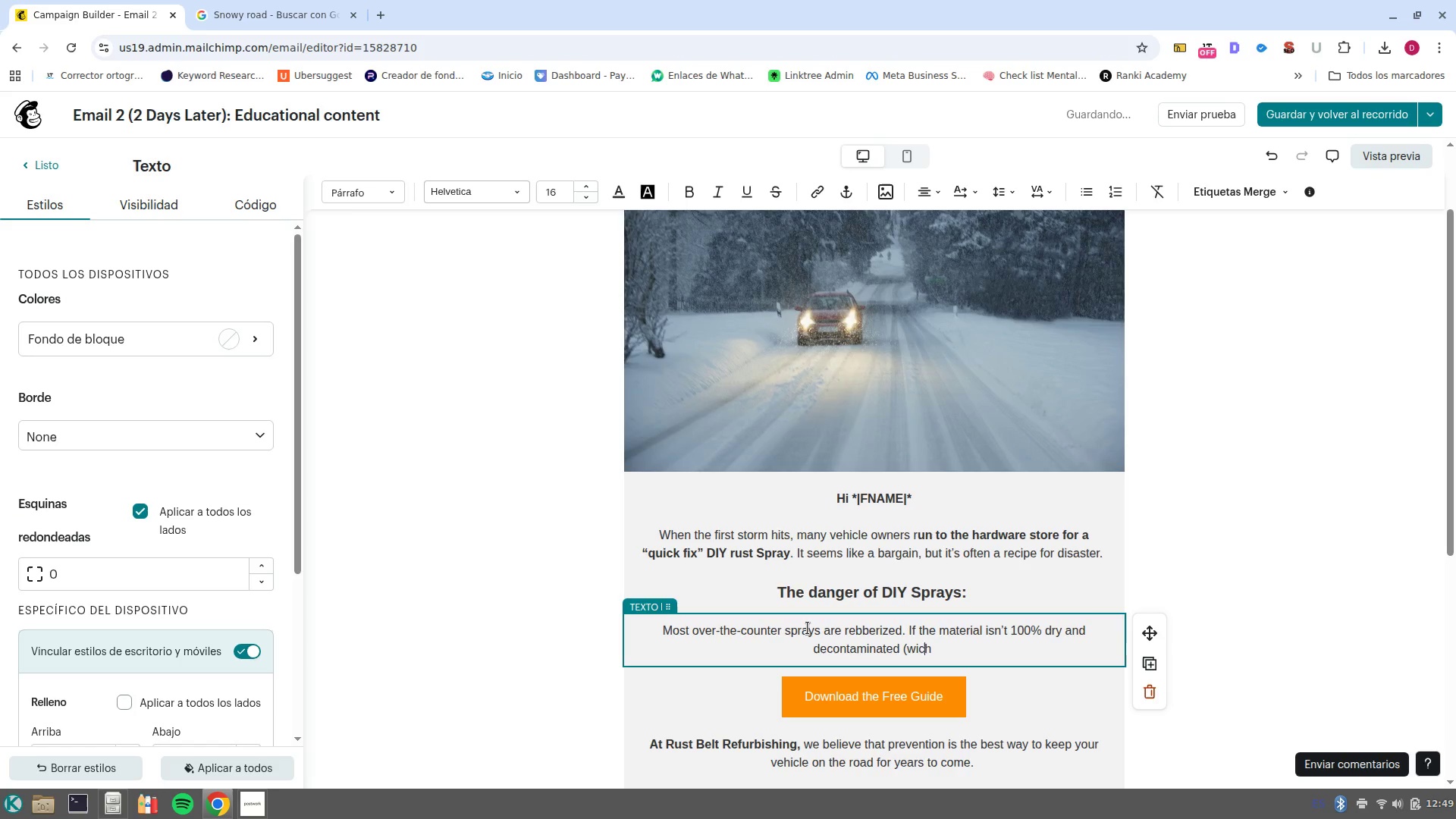 
key(ArrowRight)
 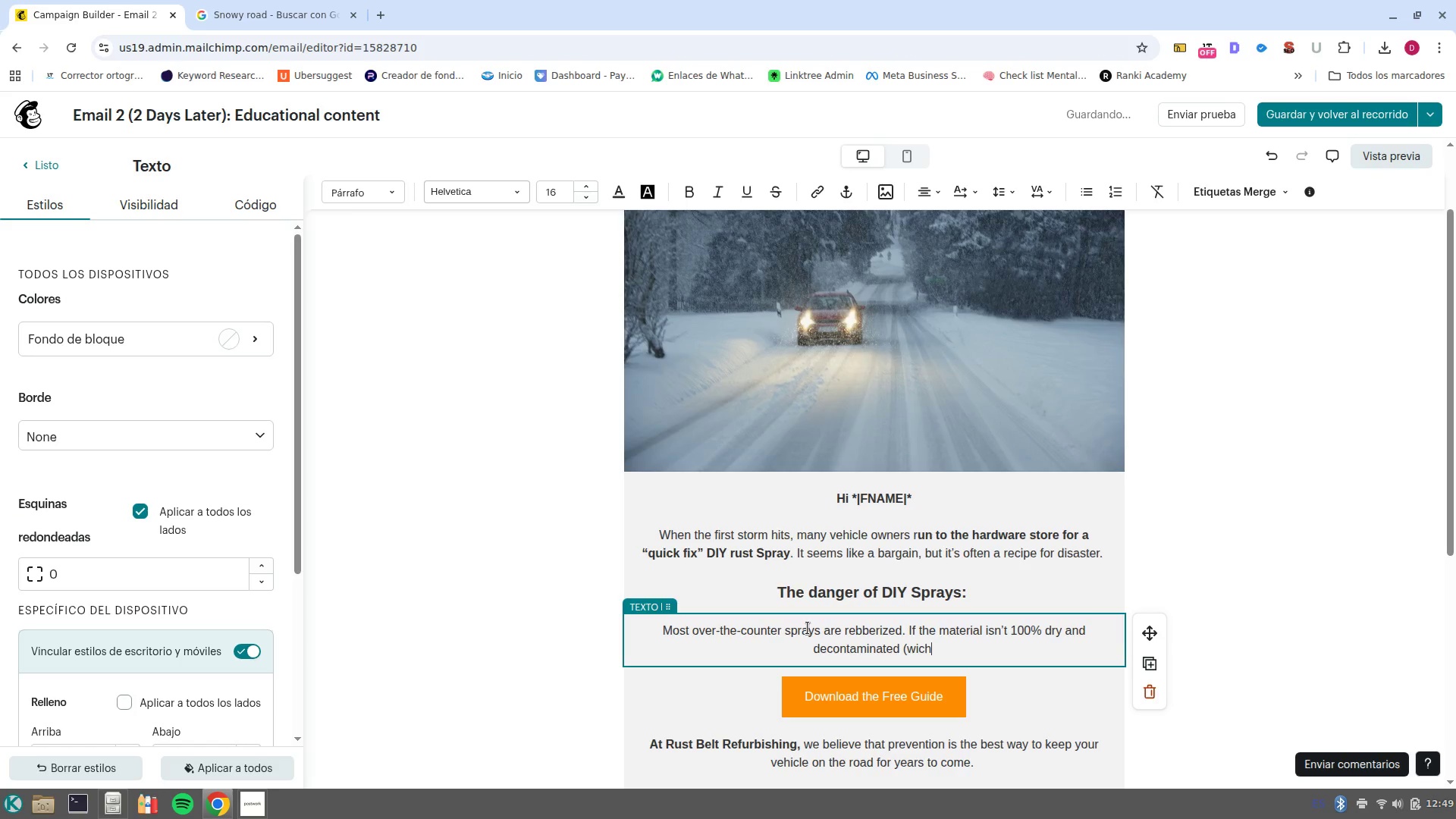 
key(Backspace)
key(Backspace)
key(Backspace)
type(hich is impossible in a dr)
 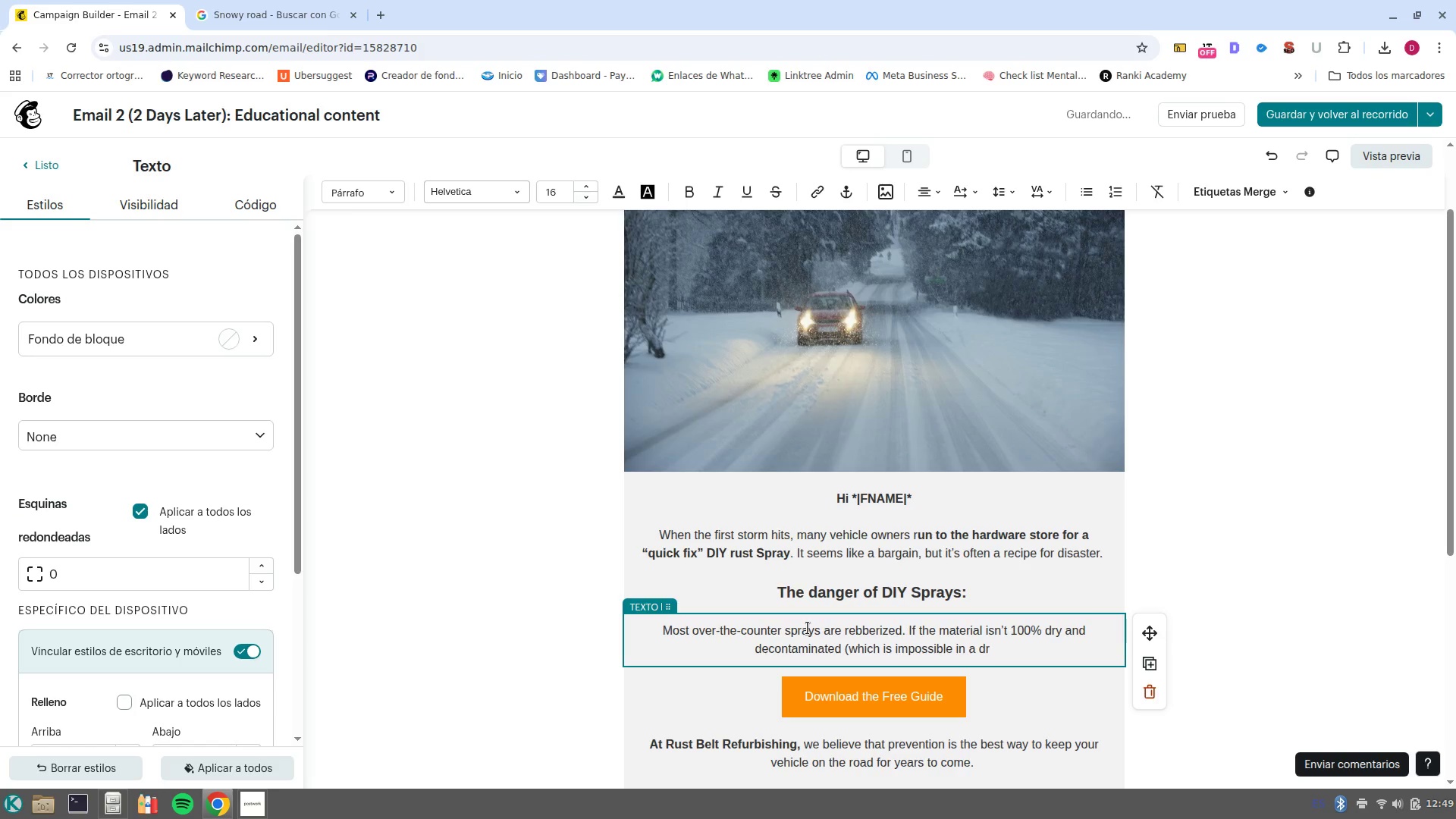 
type(riveway(, these sprays )
 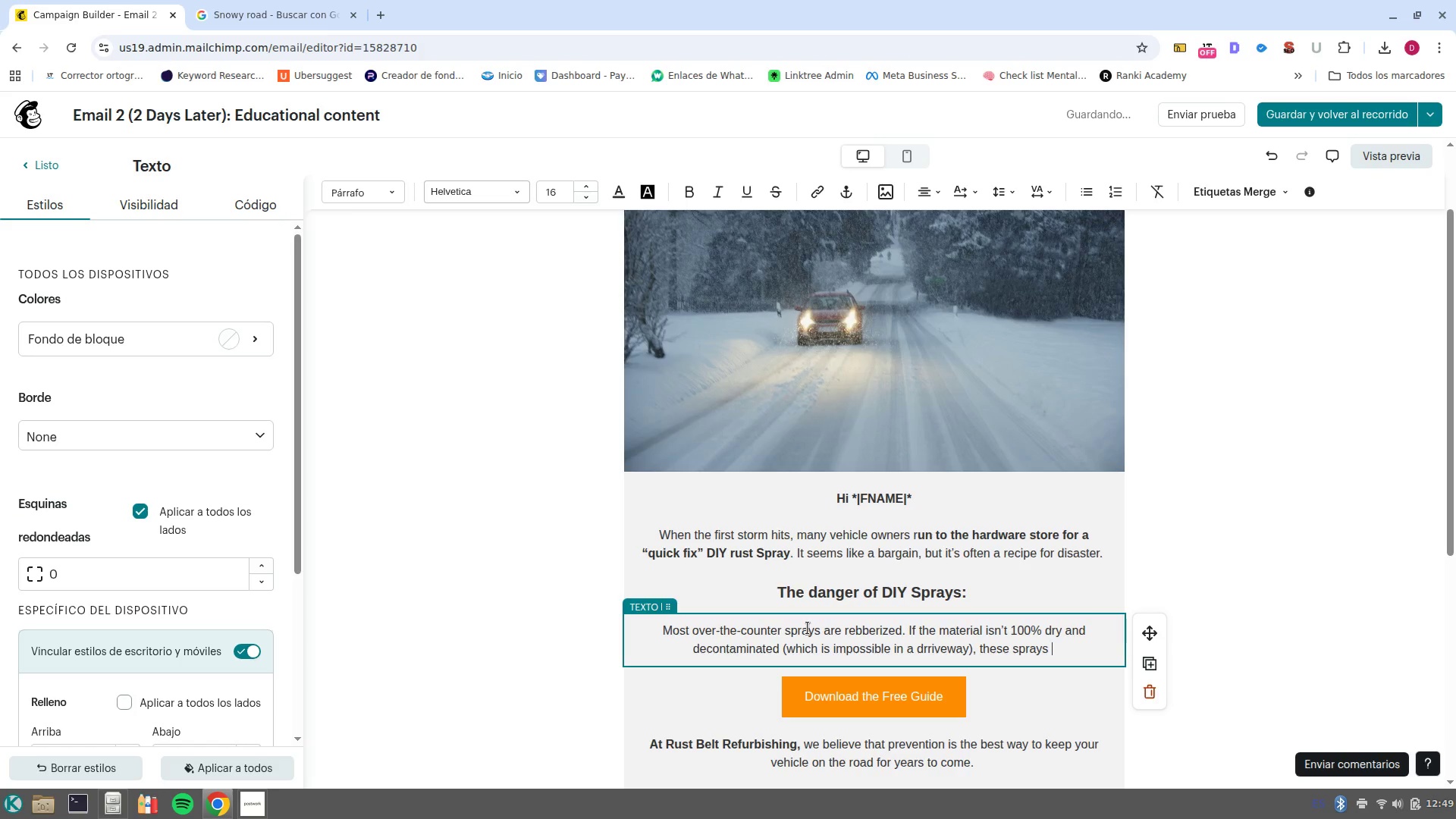 
key(Control+B)
 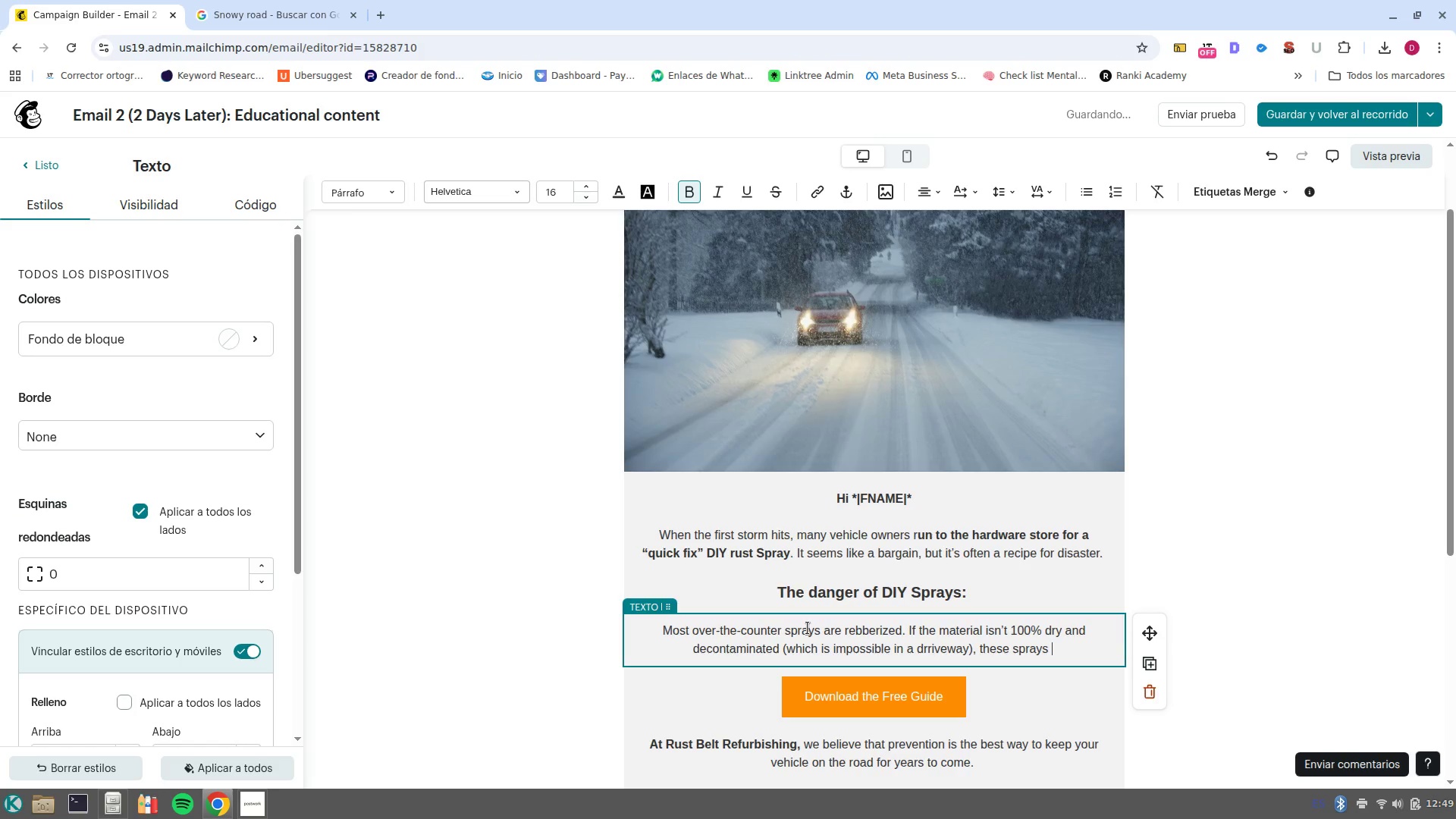 
type(trap mop)
key(Backspace)
type(isture and salt)
 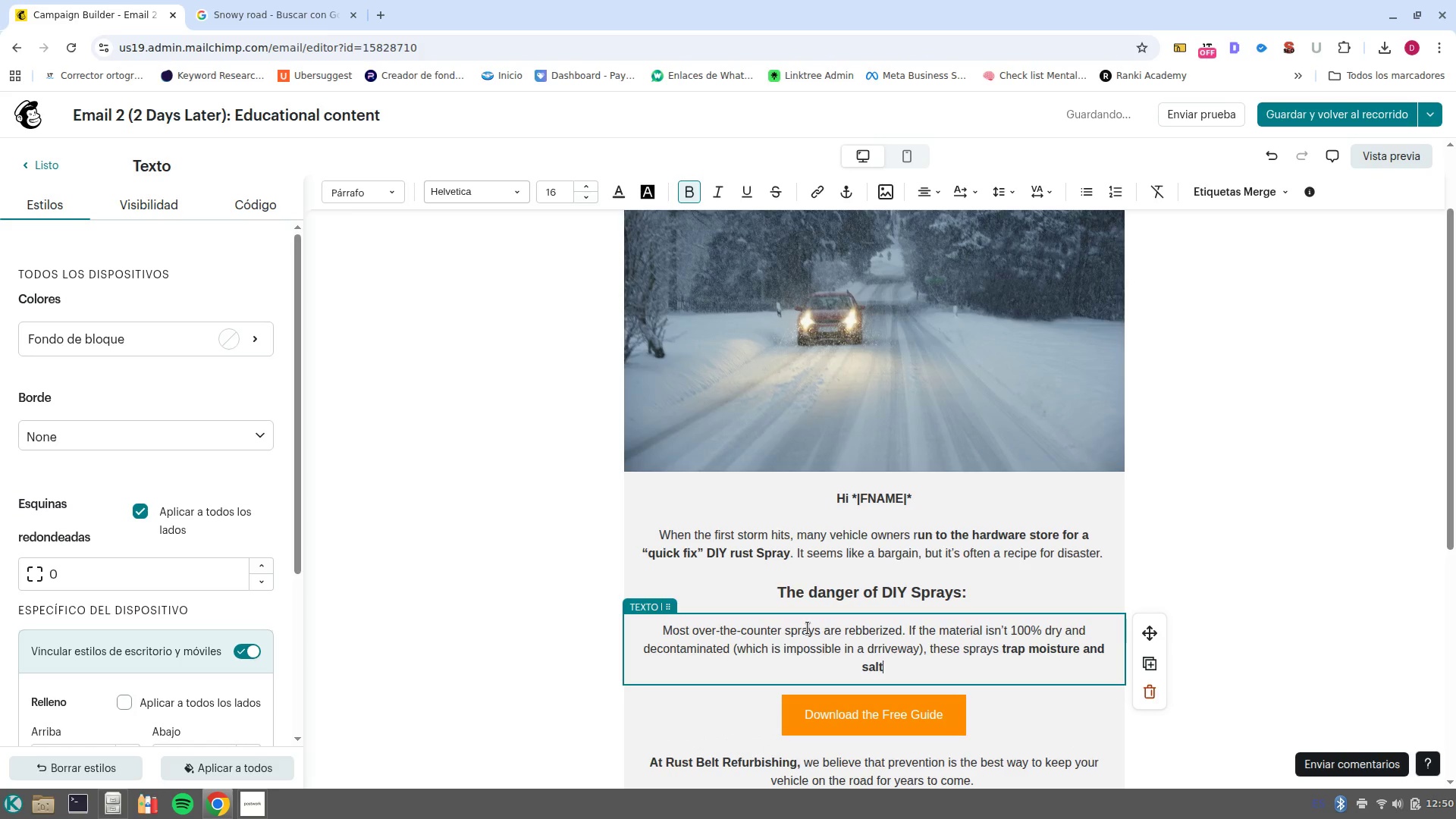 
key(Control+ControlLeft)
 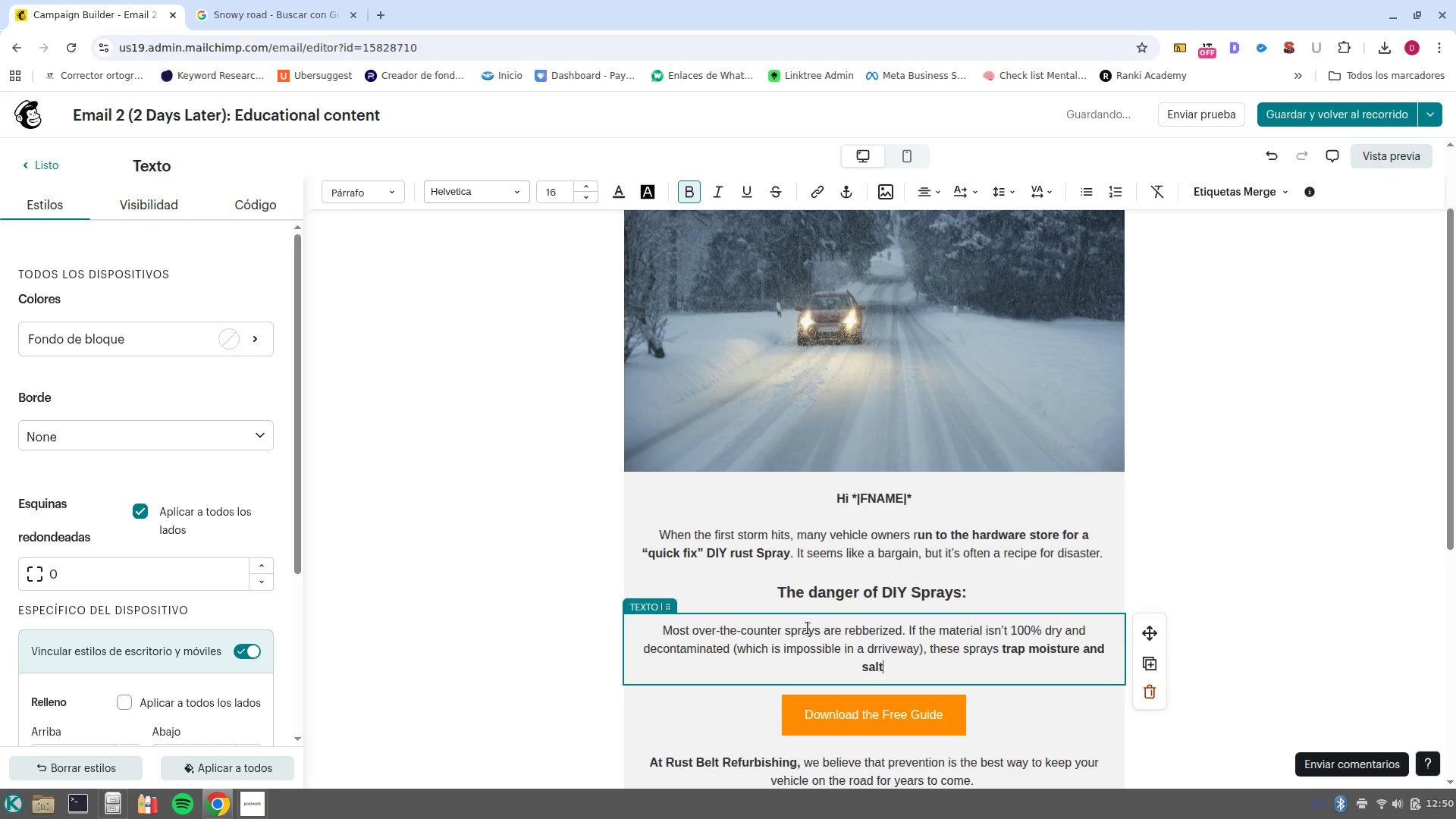 
key(Control+B)
 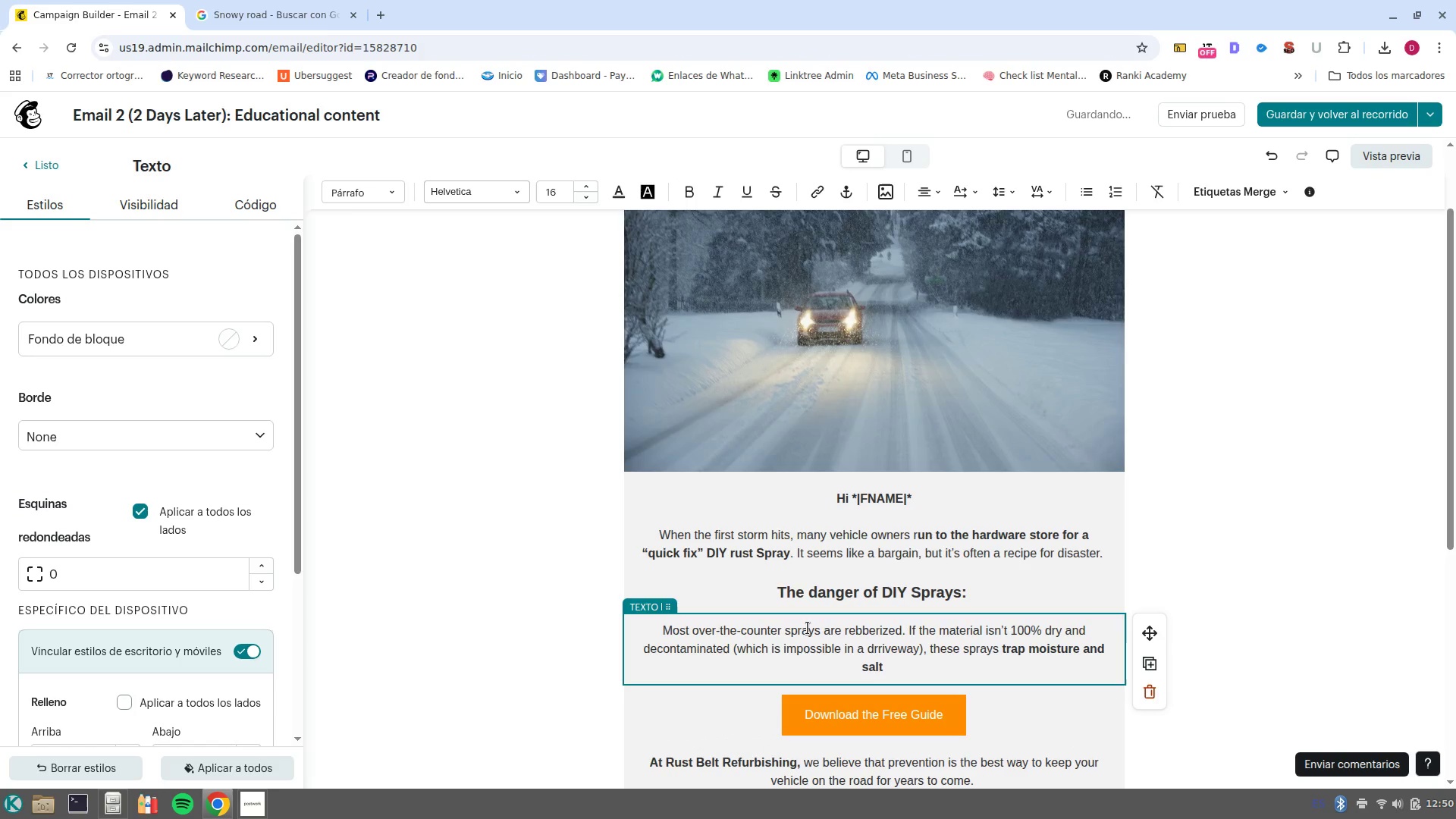 
type( against the frame. You won-t seee the rust forming underneath until the metal literally flakes off. )
 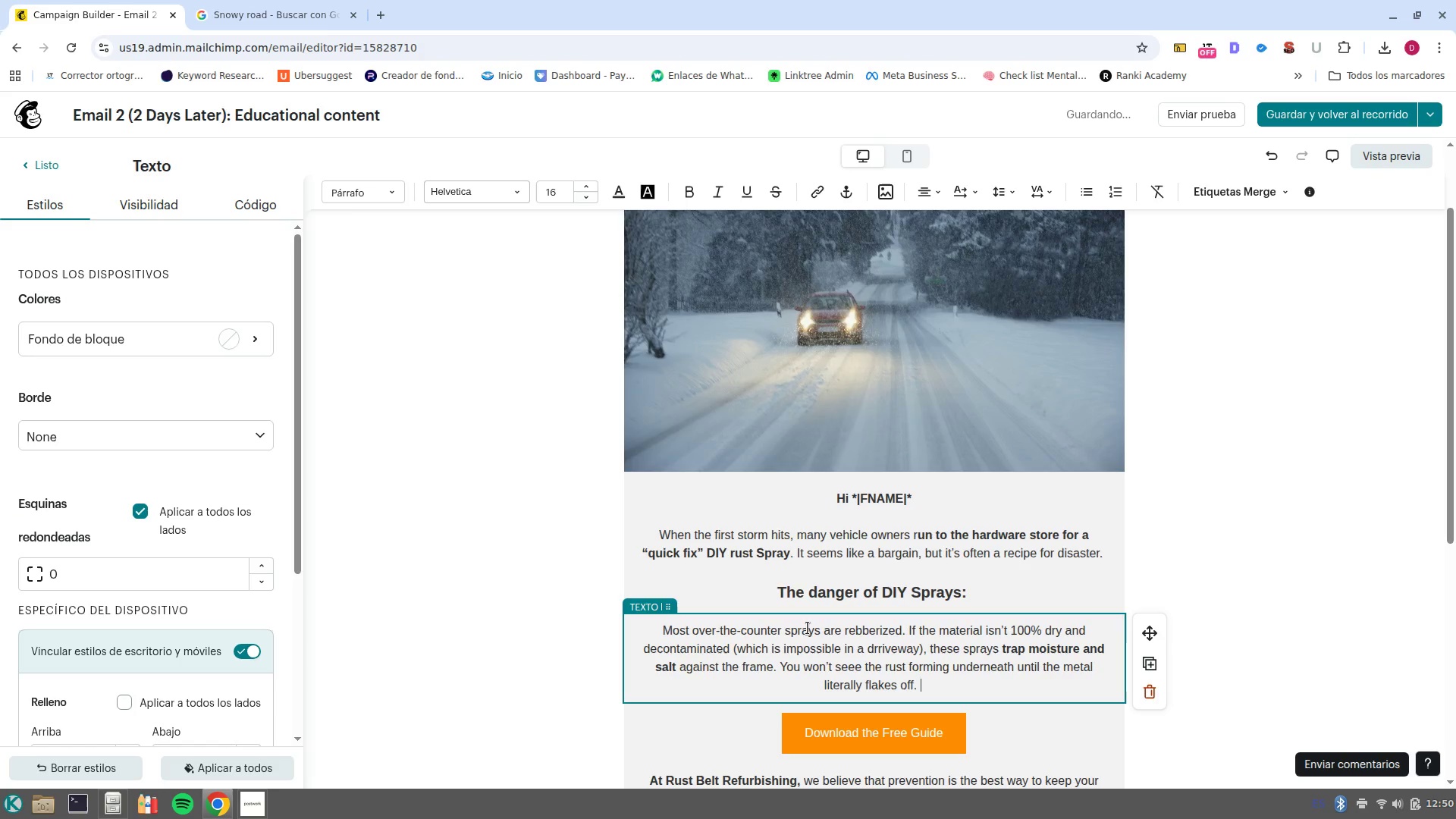 
key(Enter)
 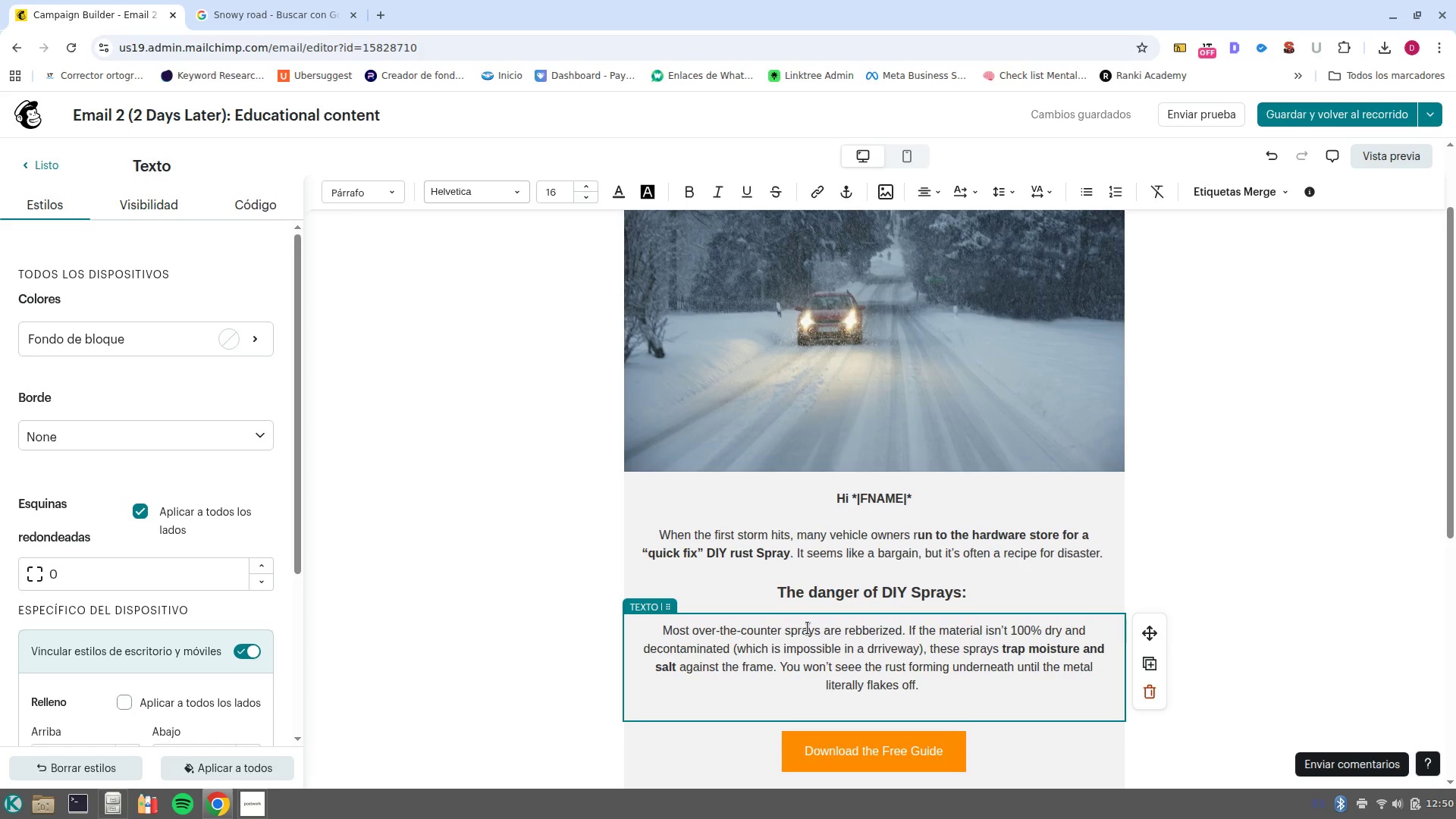 
wait(5.97)
 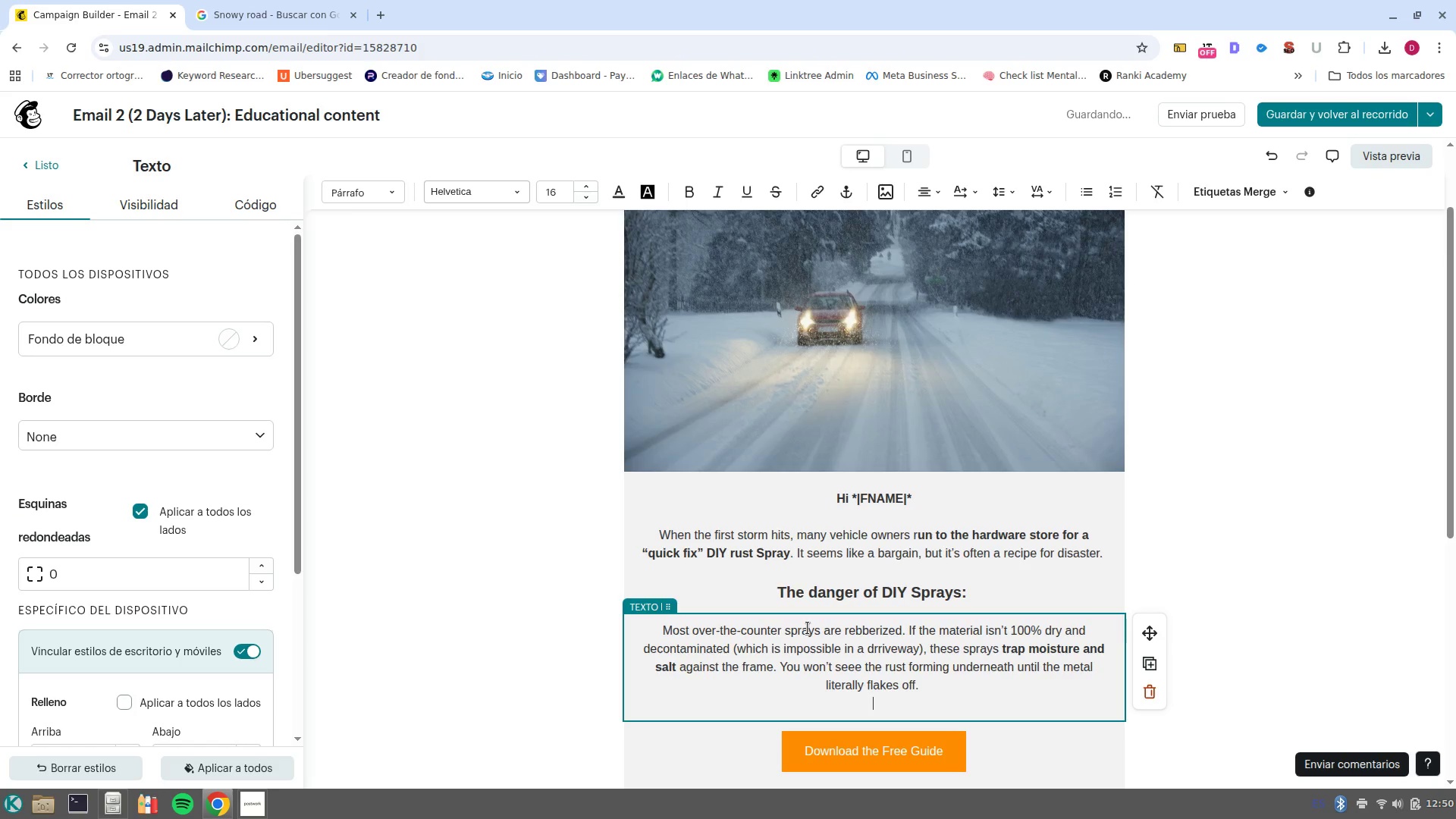 
scroll: coordinate [941, 539], scroll_direction: down, amount: 1.0
 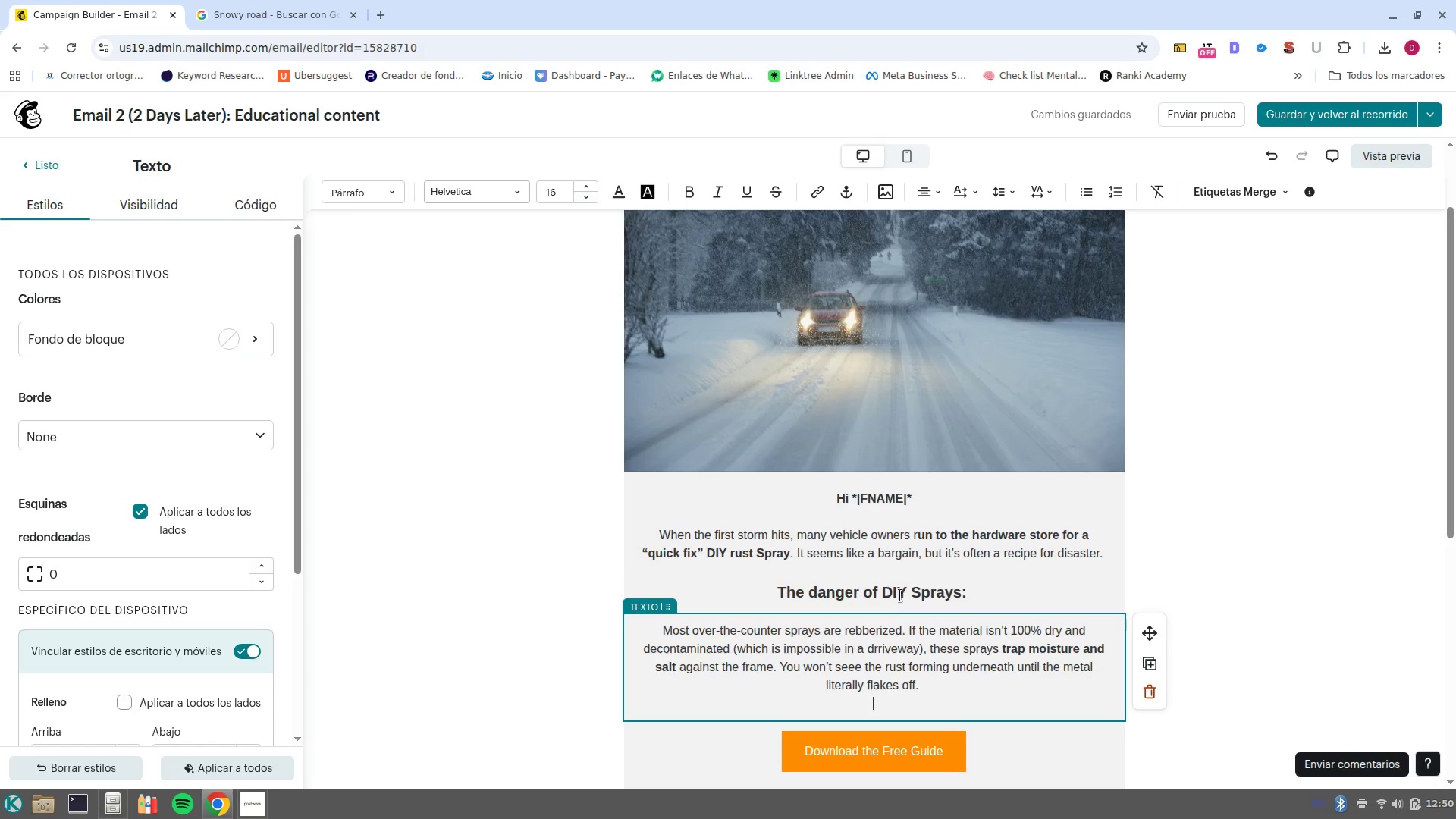 
left_click([899, 595])
 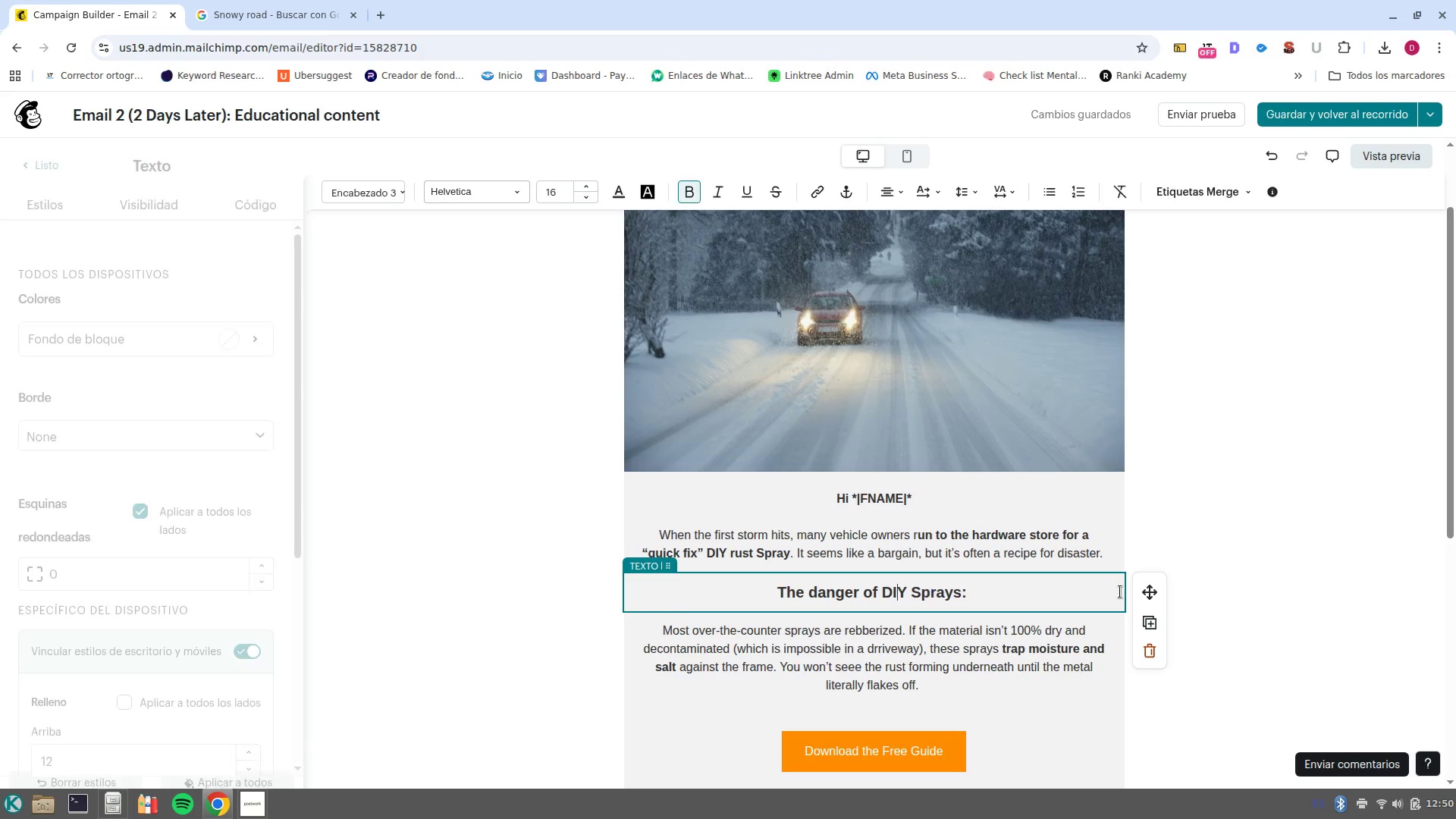 
scroll: coordinate [1208, 596], scroll_direction: down, amount: 1.0
 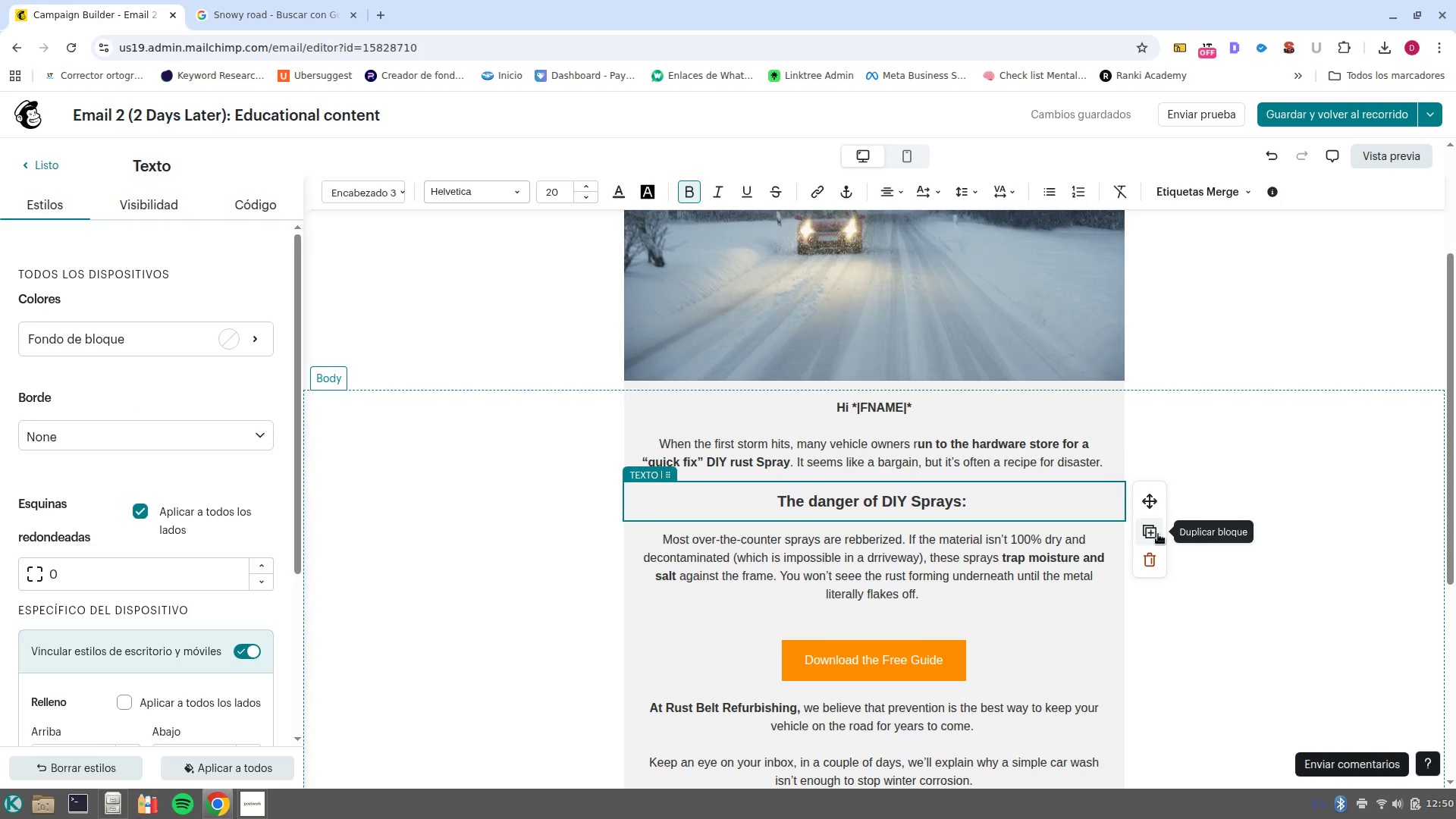 
left_click([1158, 534])
 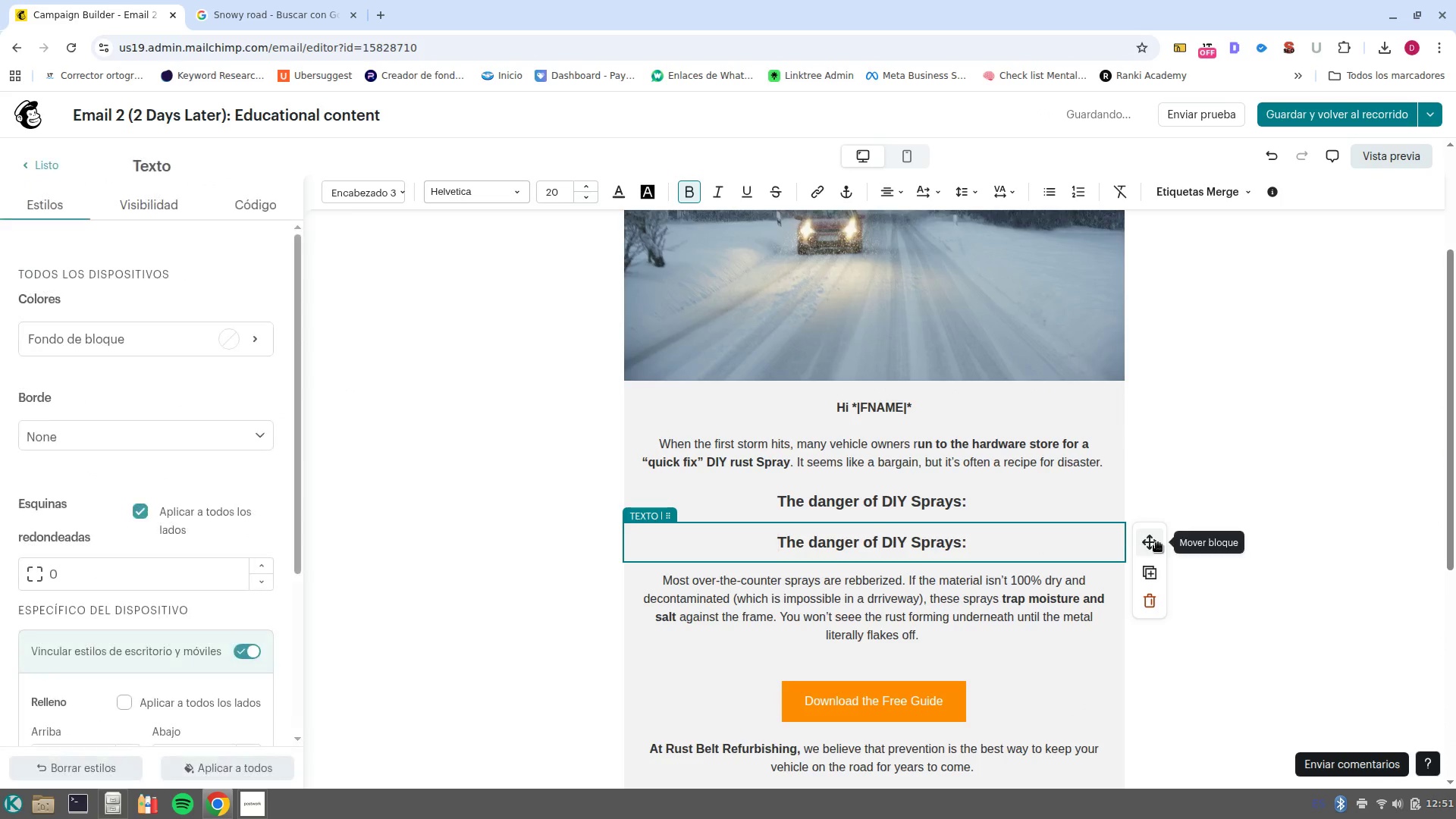 
left_click_drag(start_coordinate=[1148, 542], to_coordinate=[939, 661])
 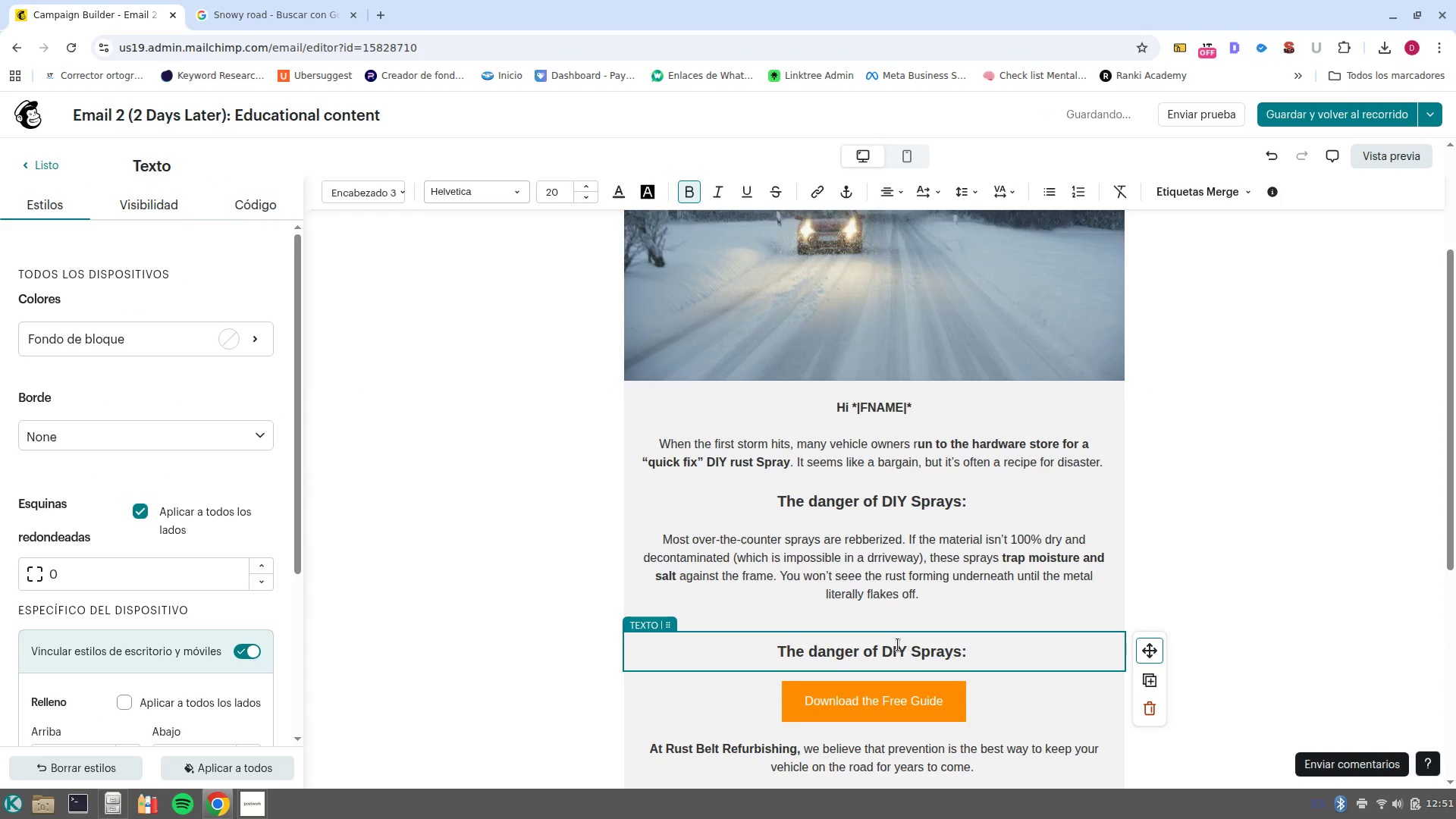 
double_click([898, 645])
 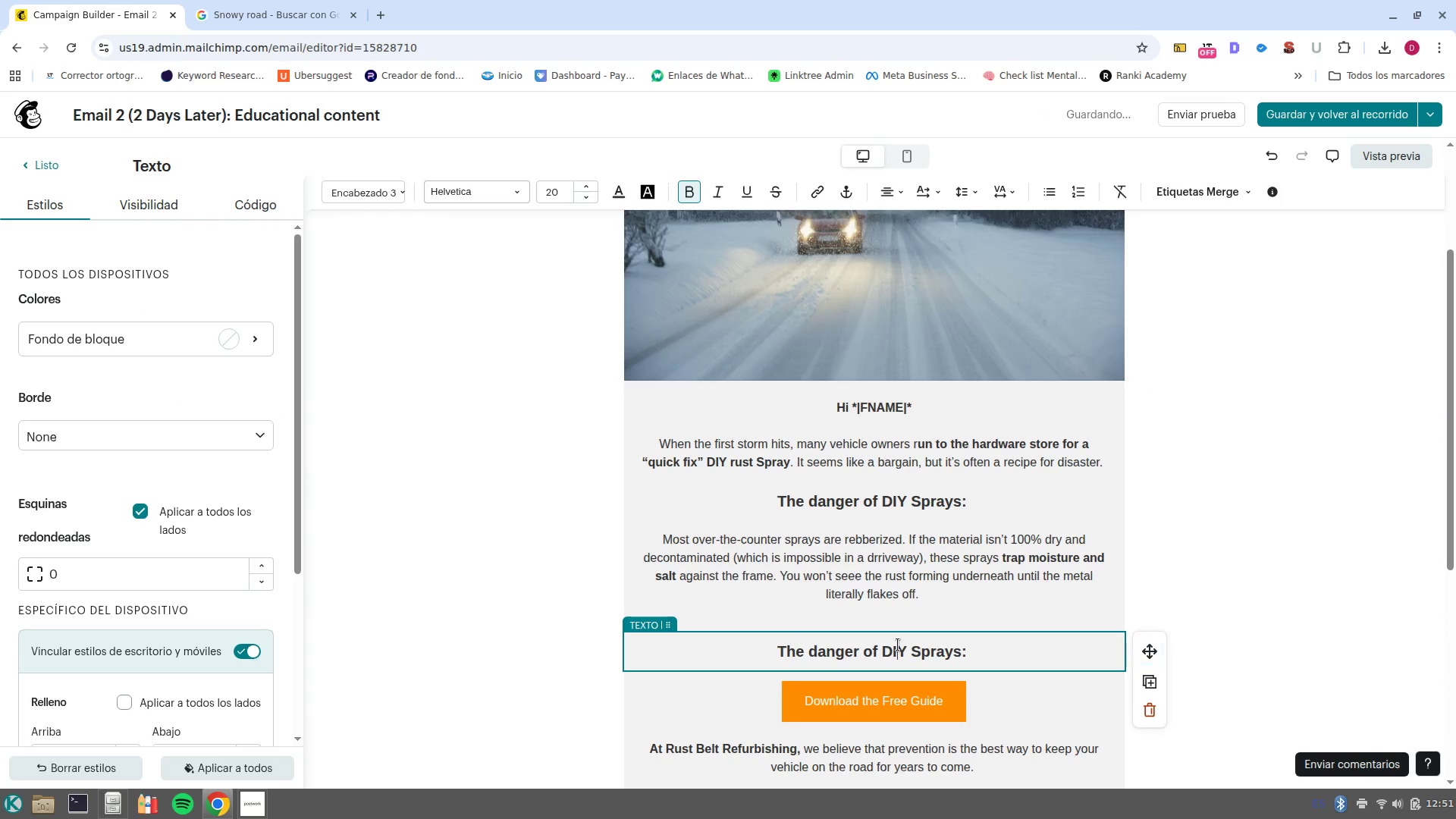 
triple_click([898, 645])
 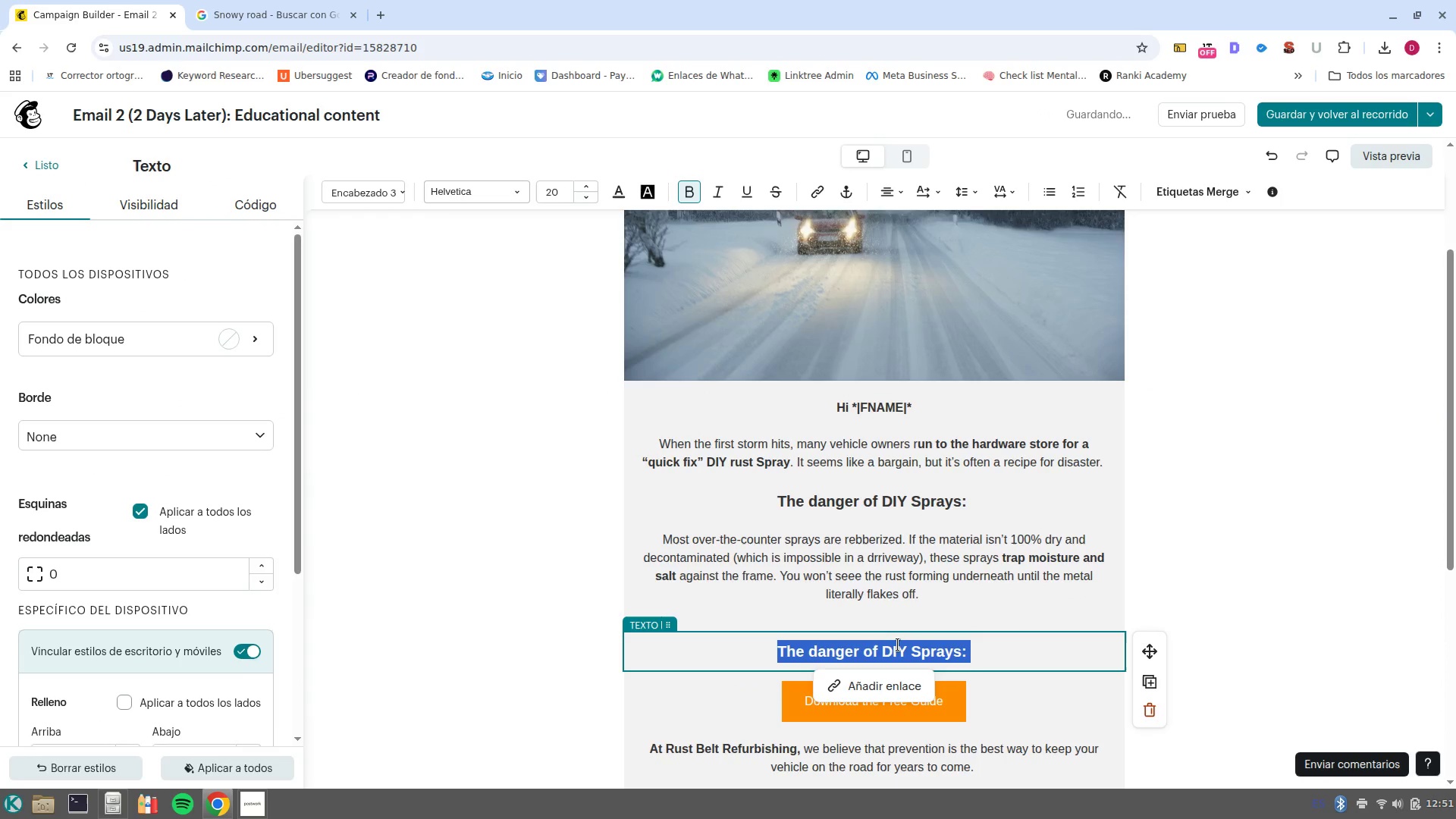 
type(The Rust Bel )
key(Backspace)
type(t Professional Difer)
 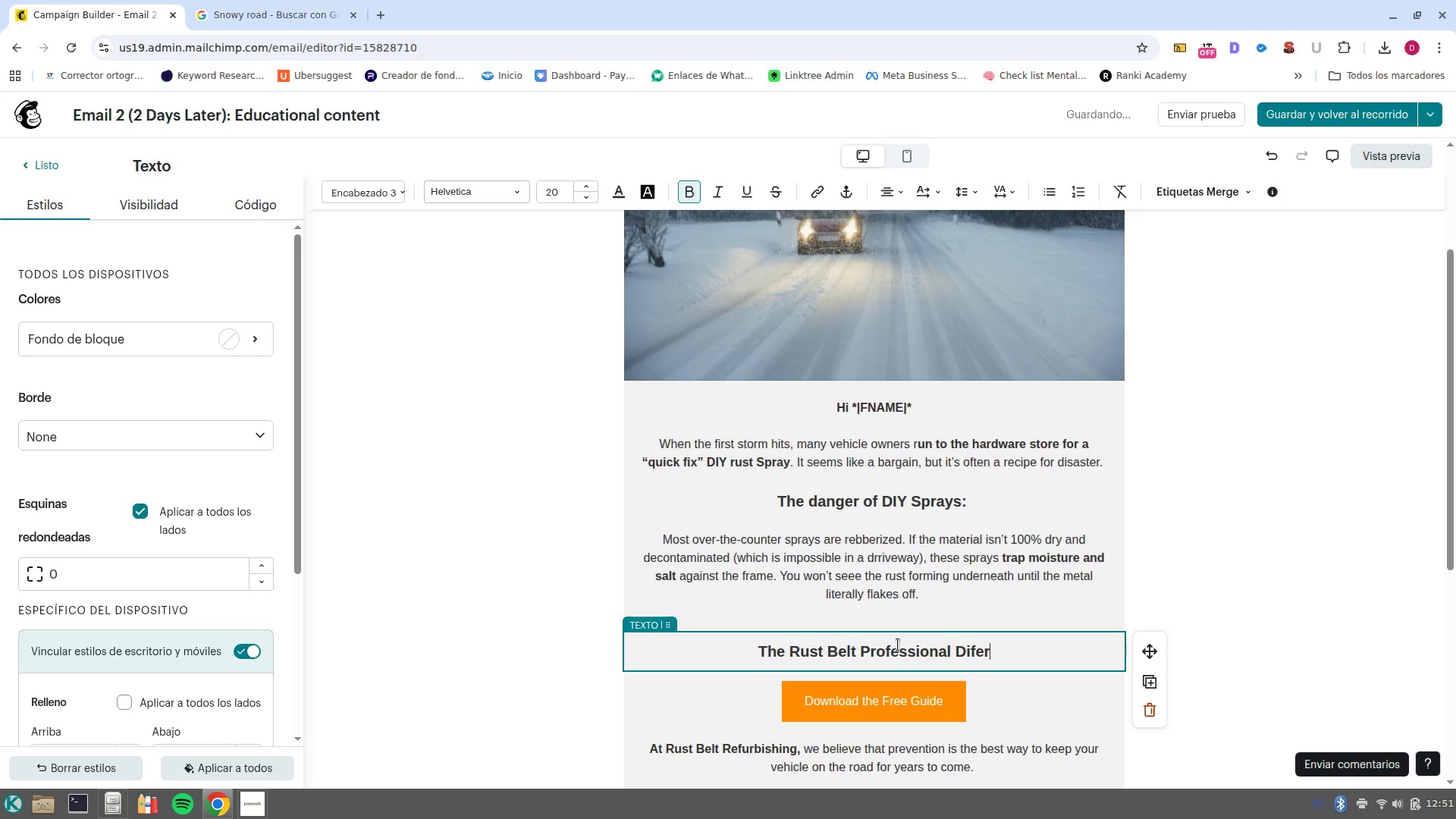 
key(ArrowLeft)
 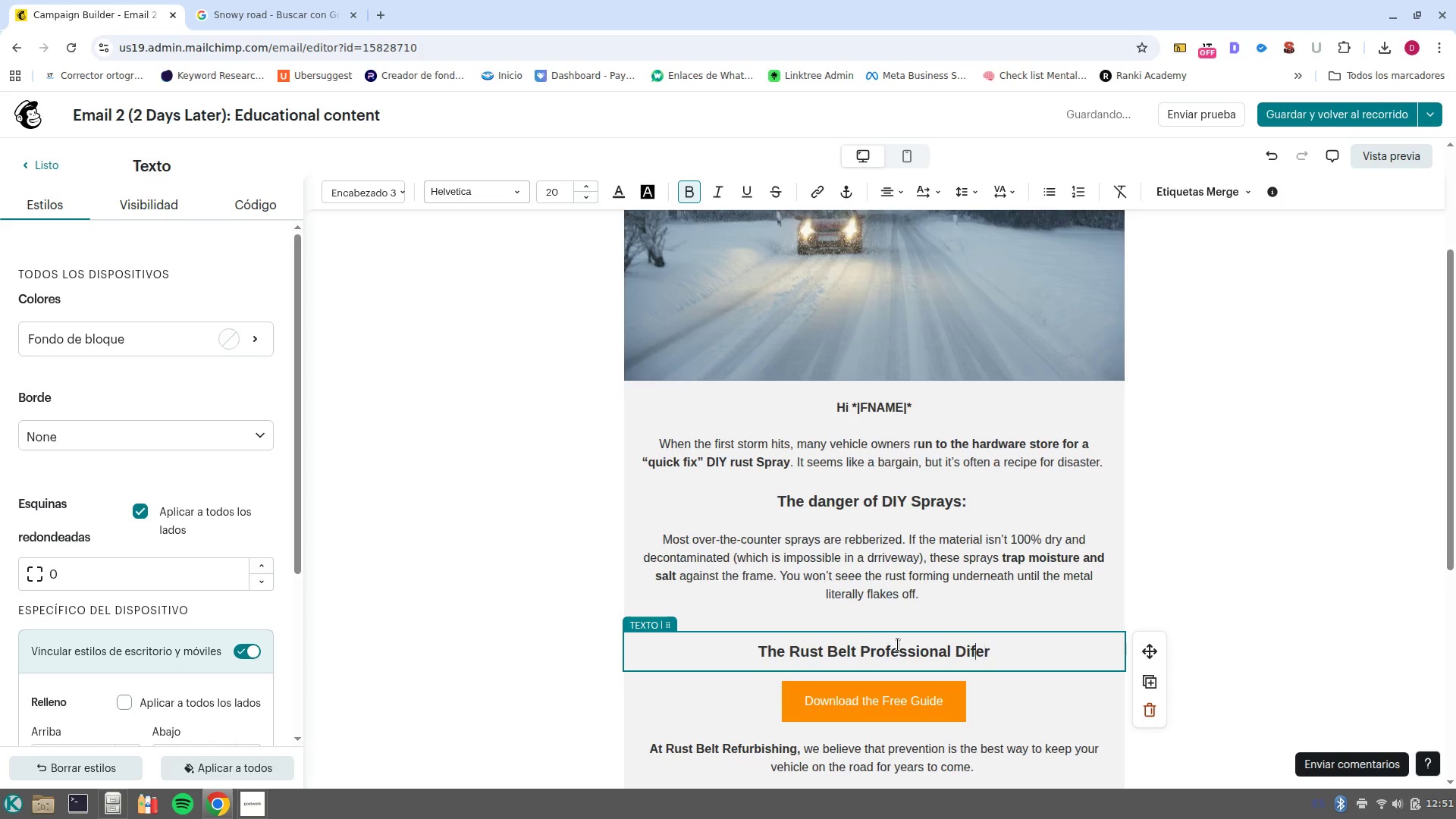 
key(ArrowLeft)
 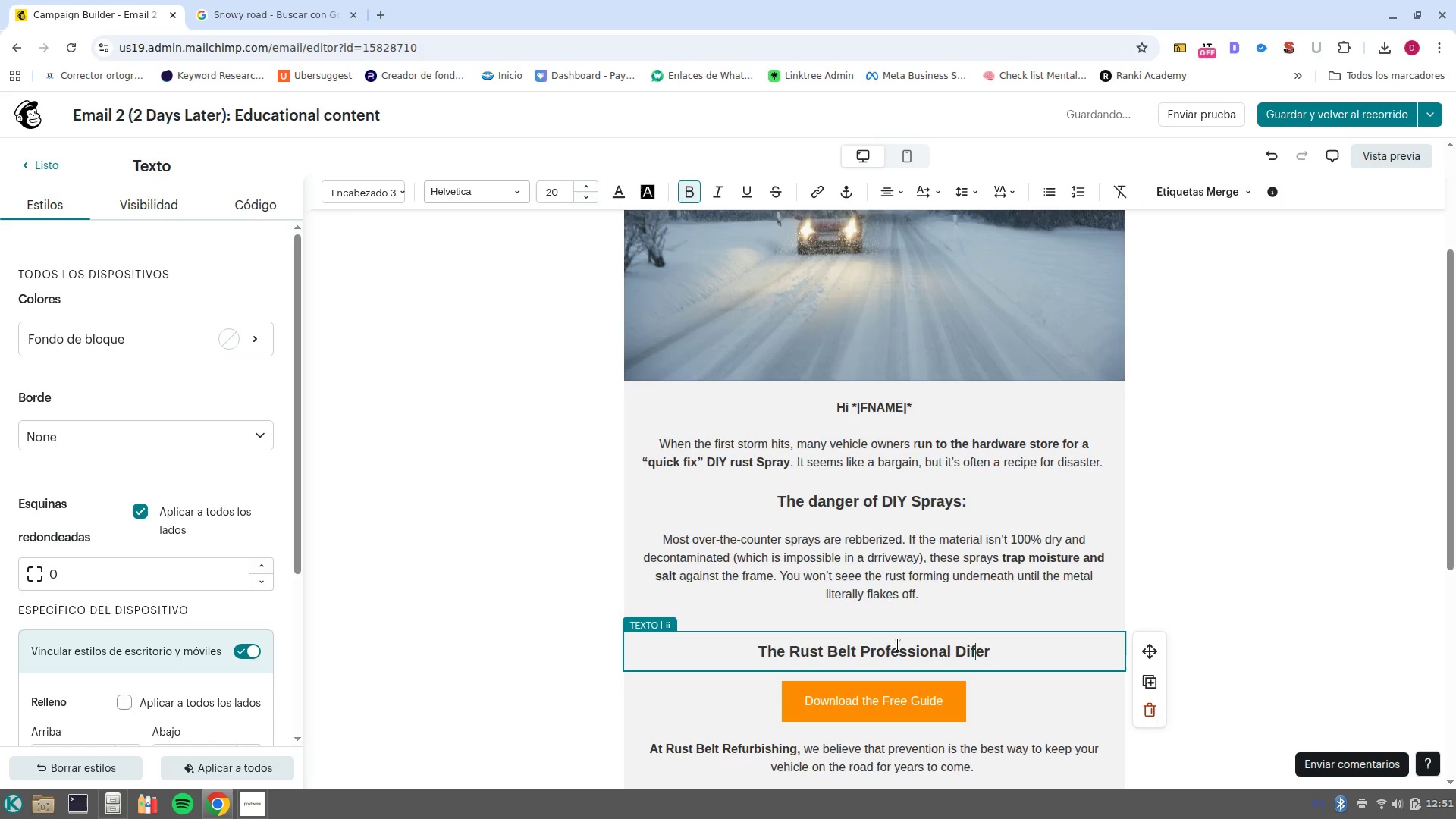 
key(F)
 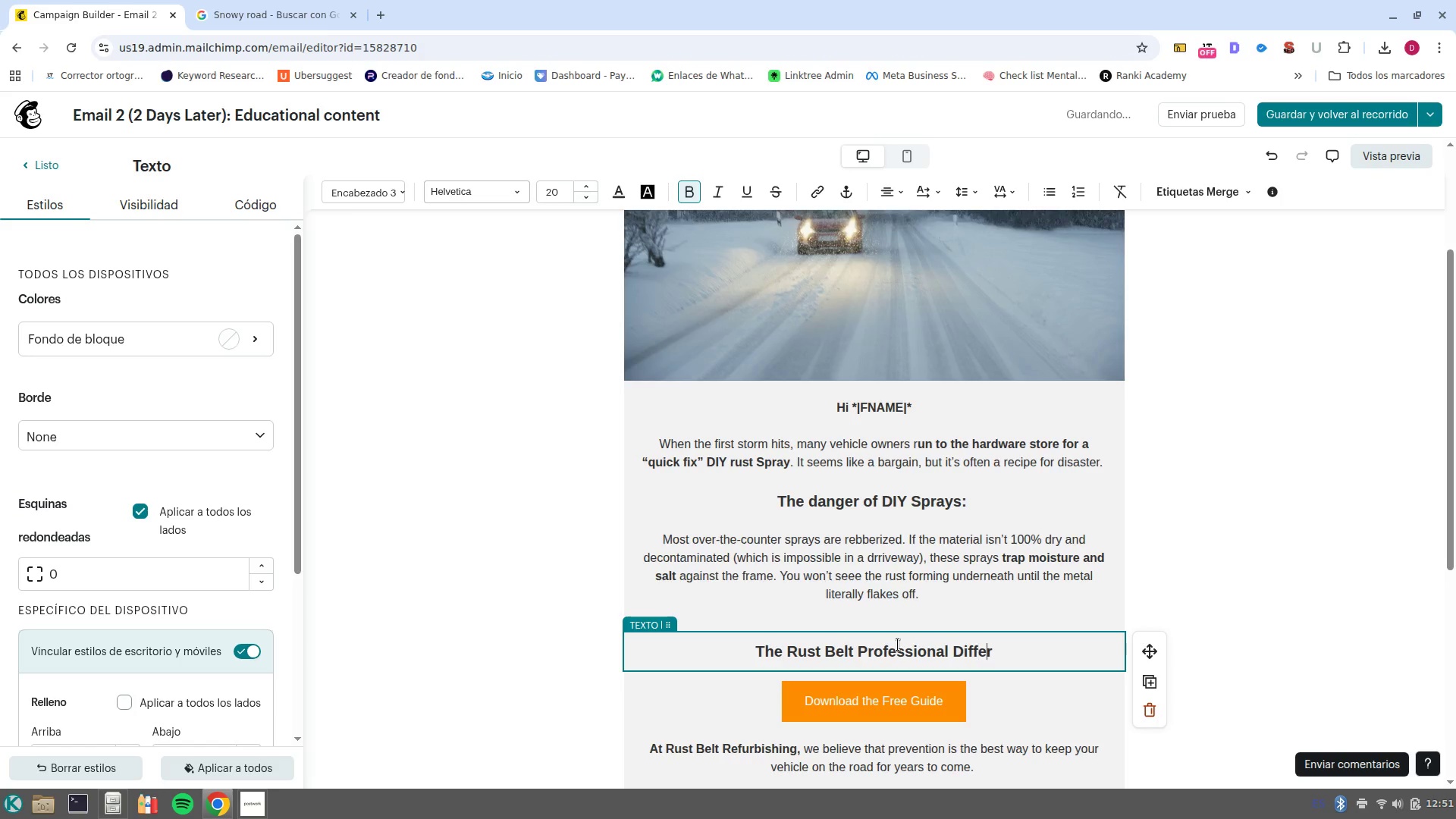 
key(ArrowRight)
 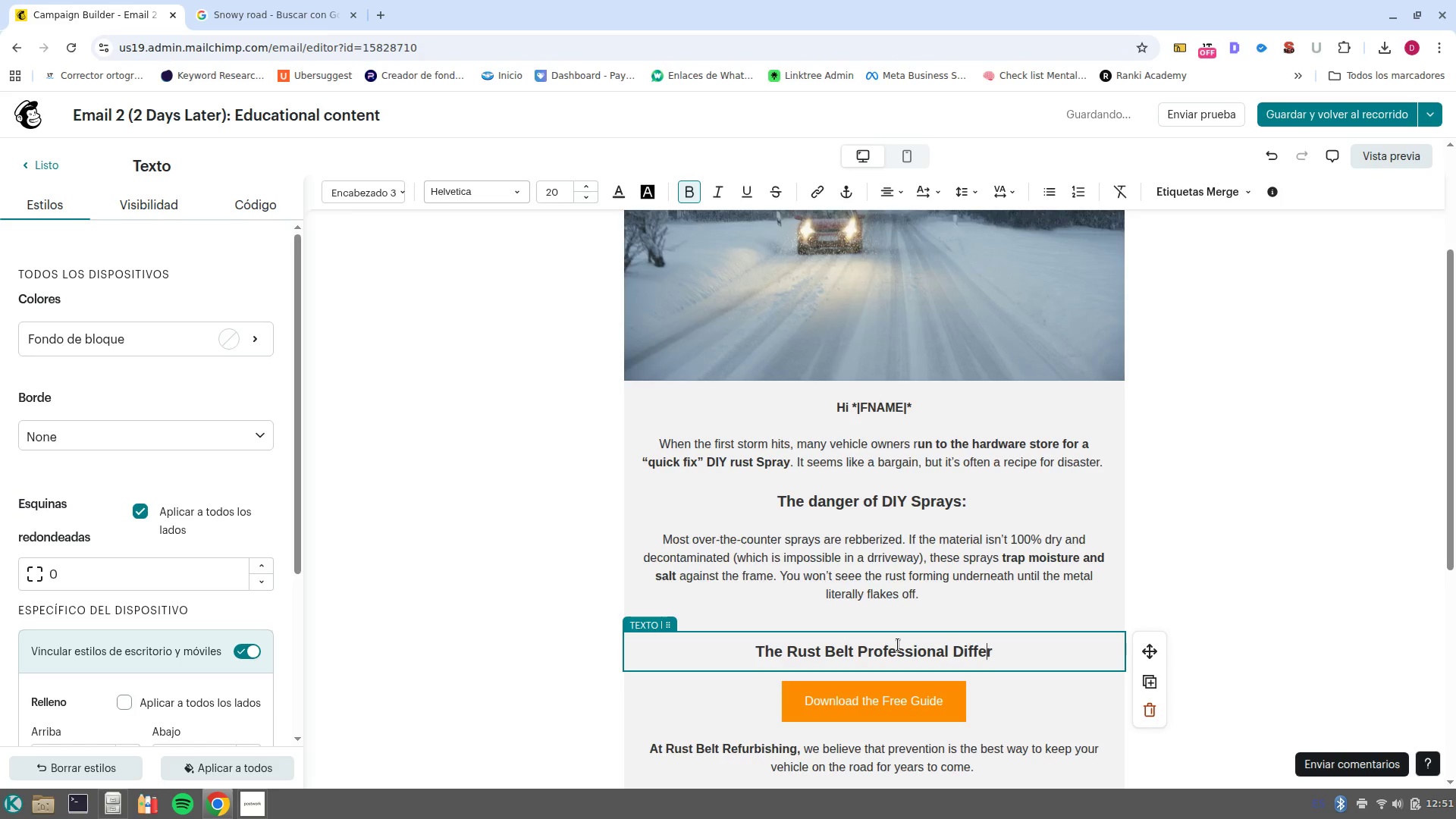 
key(ArrowRight)
 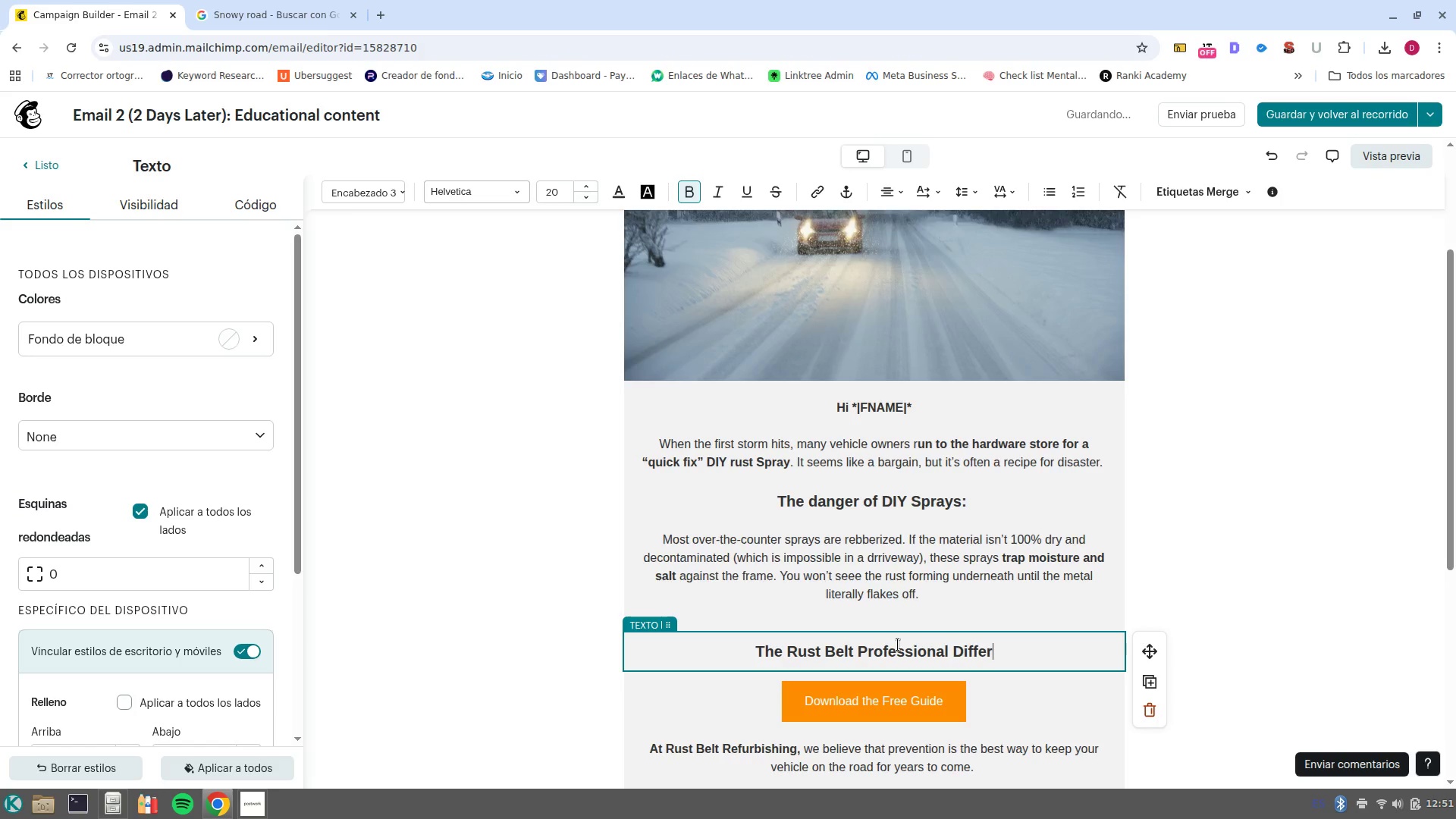 
type(ence>)
 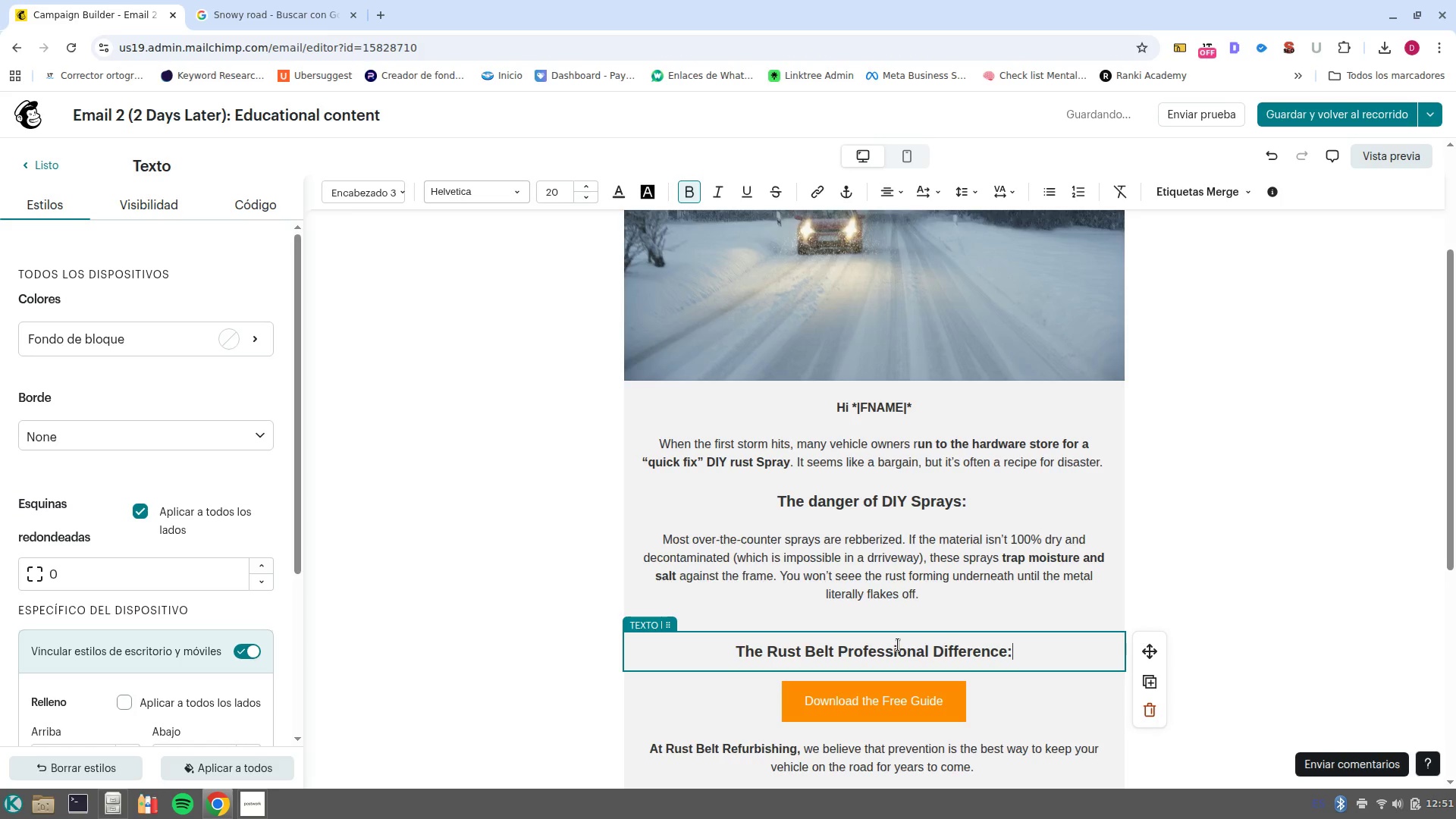 
left_click([905, 581])
 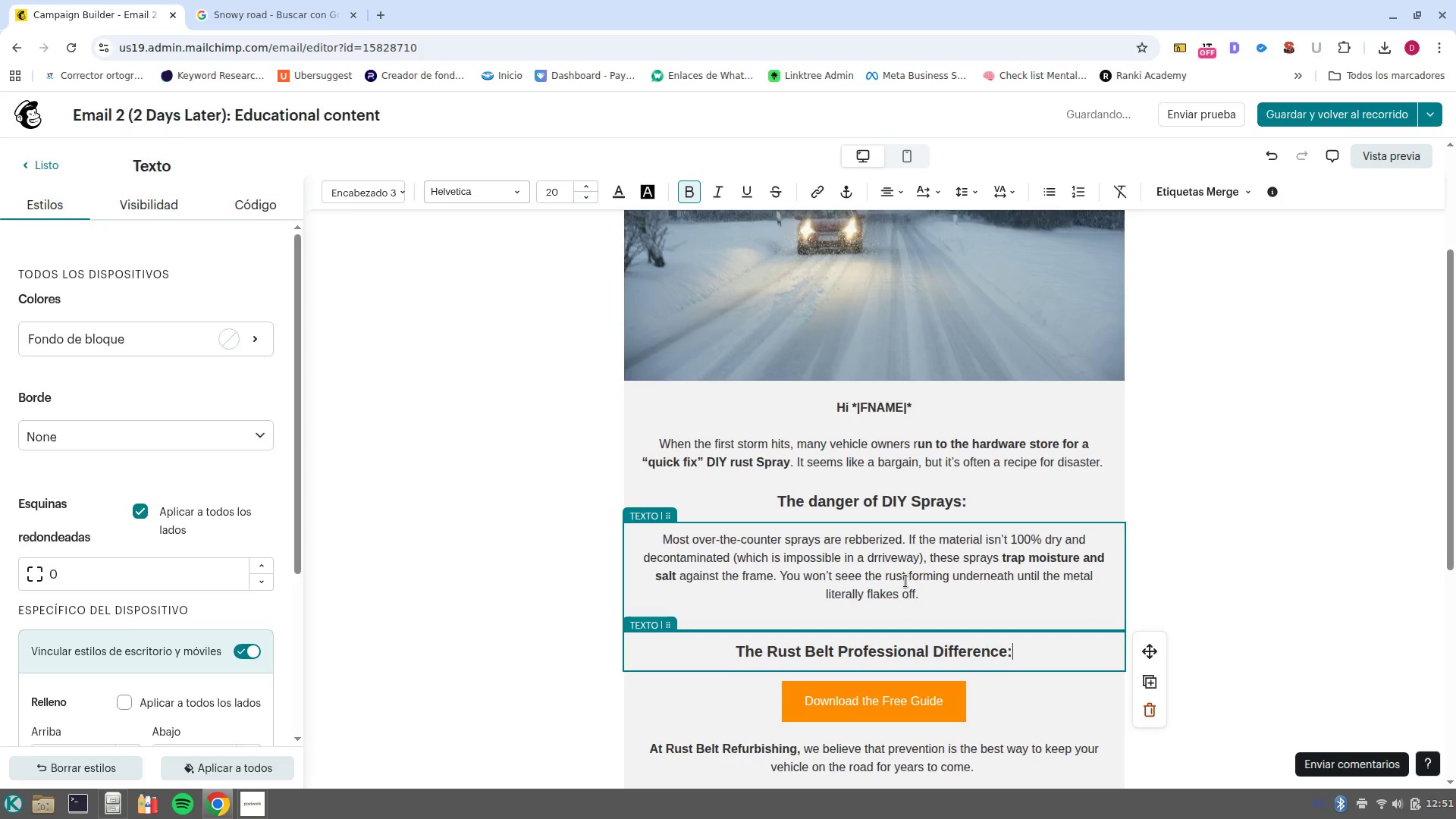 
scroll: coordinate [905, 581], scroll_direction: down, amount: 1.0
 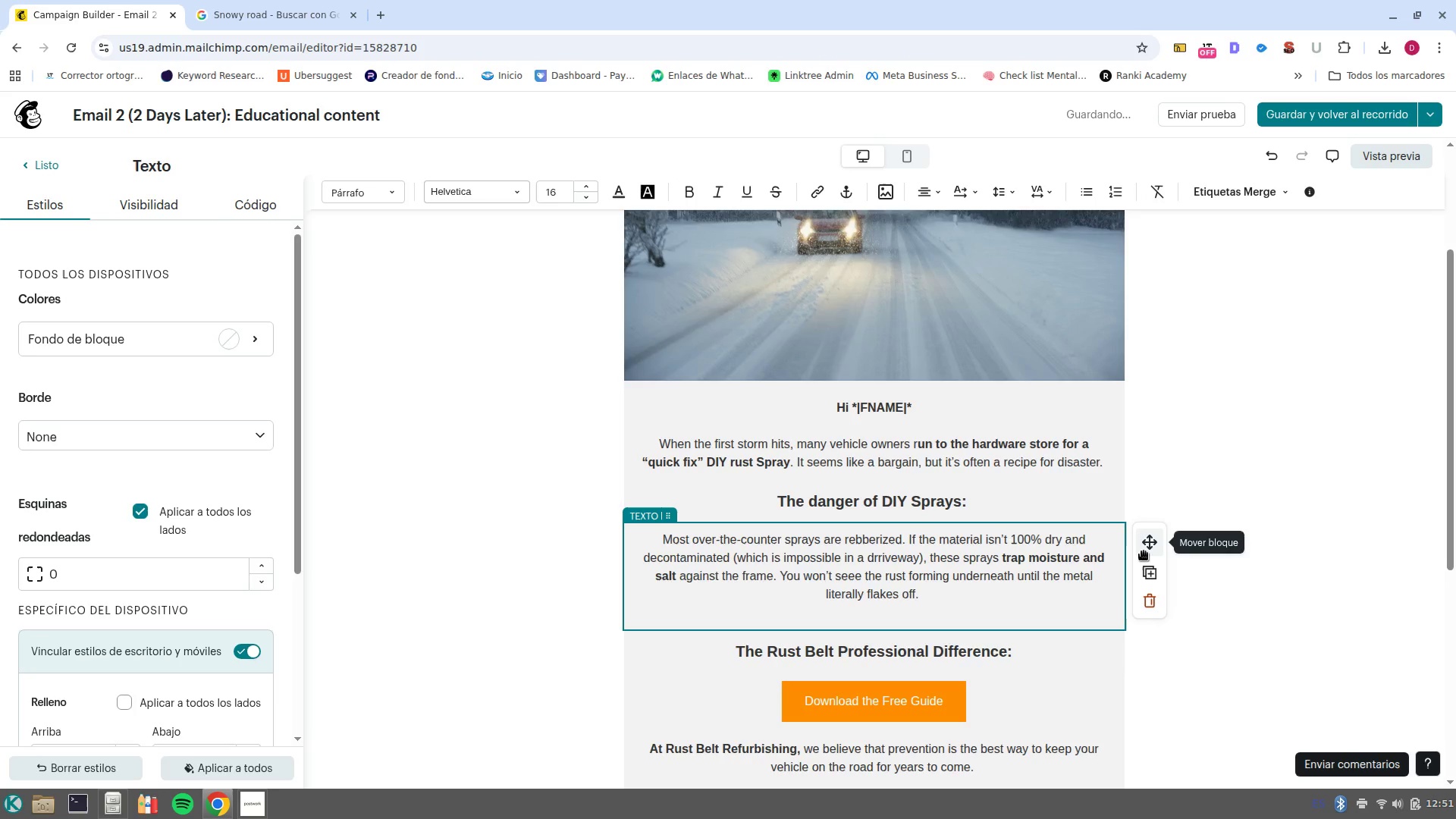 
left_click([1147, 547])
 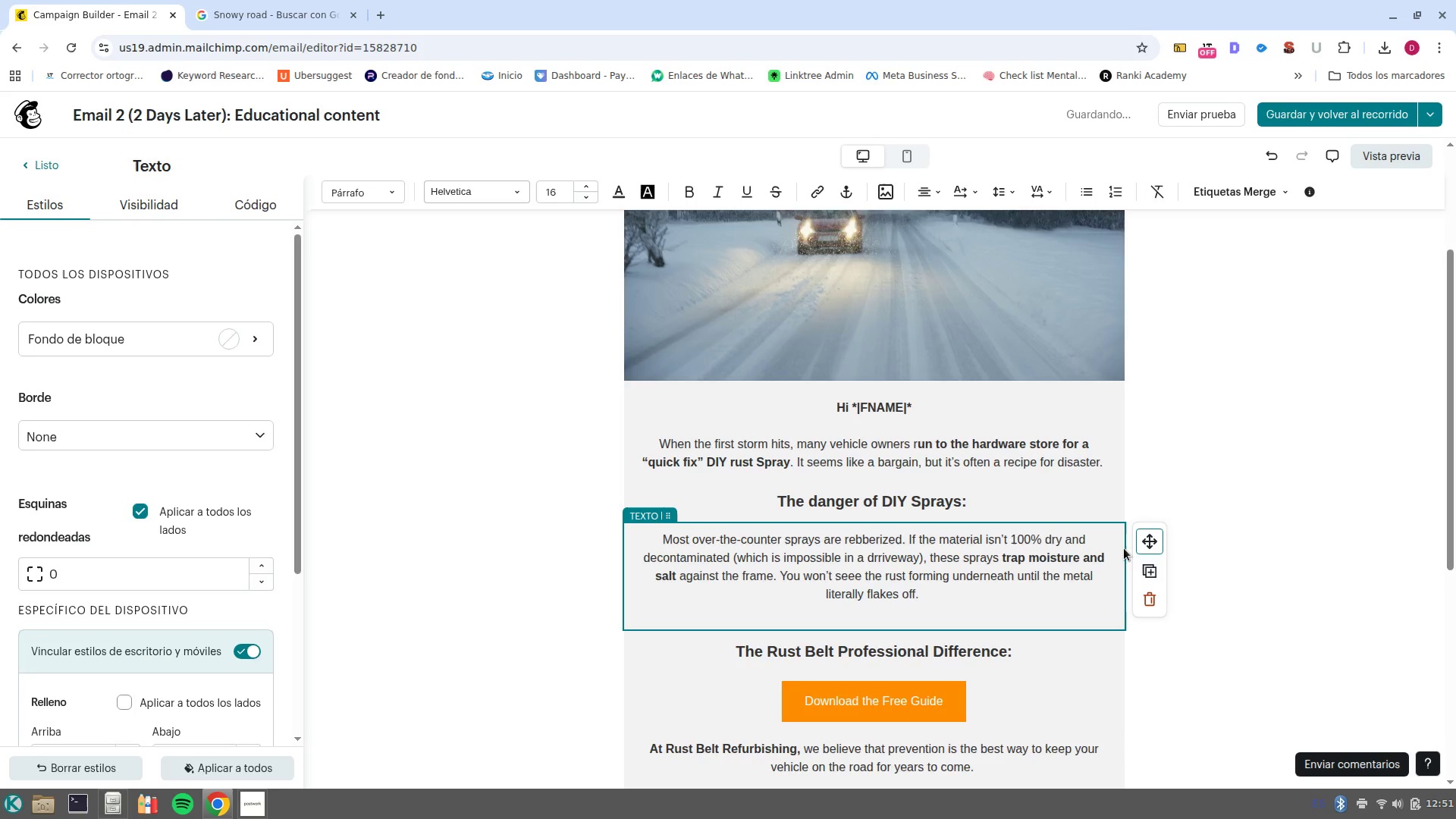 
scroll: coordinate [1124, 548], scroll_direction: down, amount: 1.0
 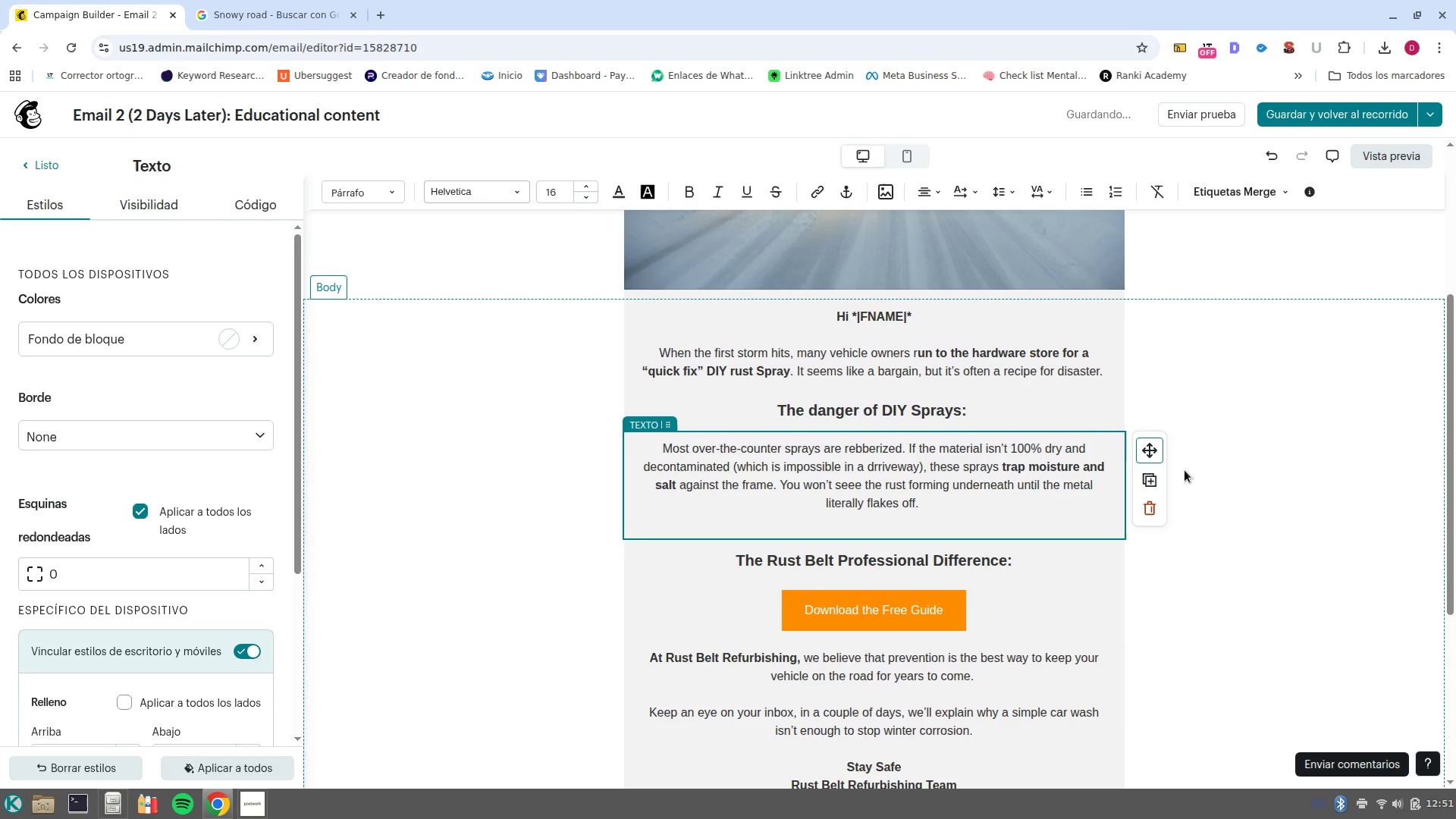 
left_click([1151, 482])
 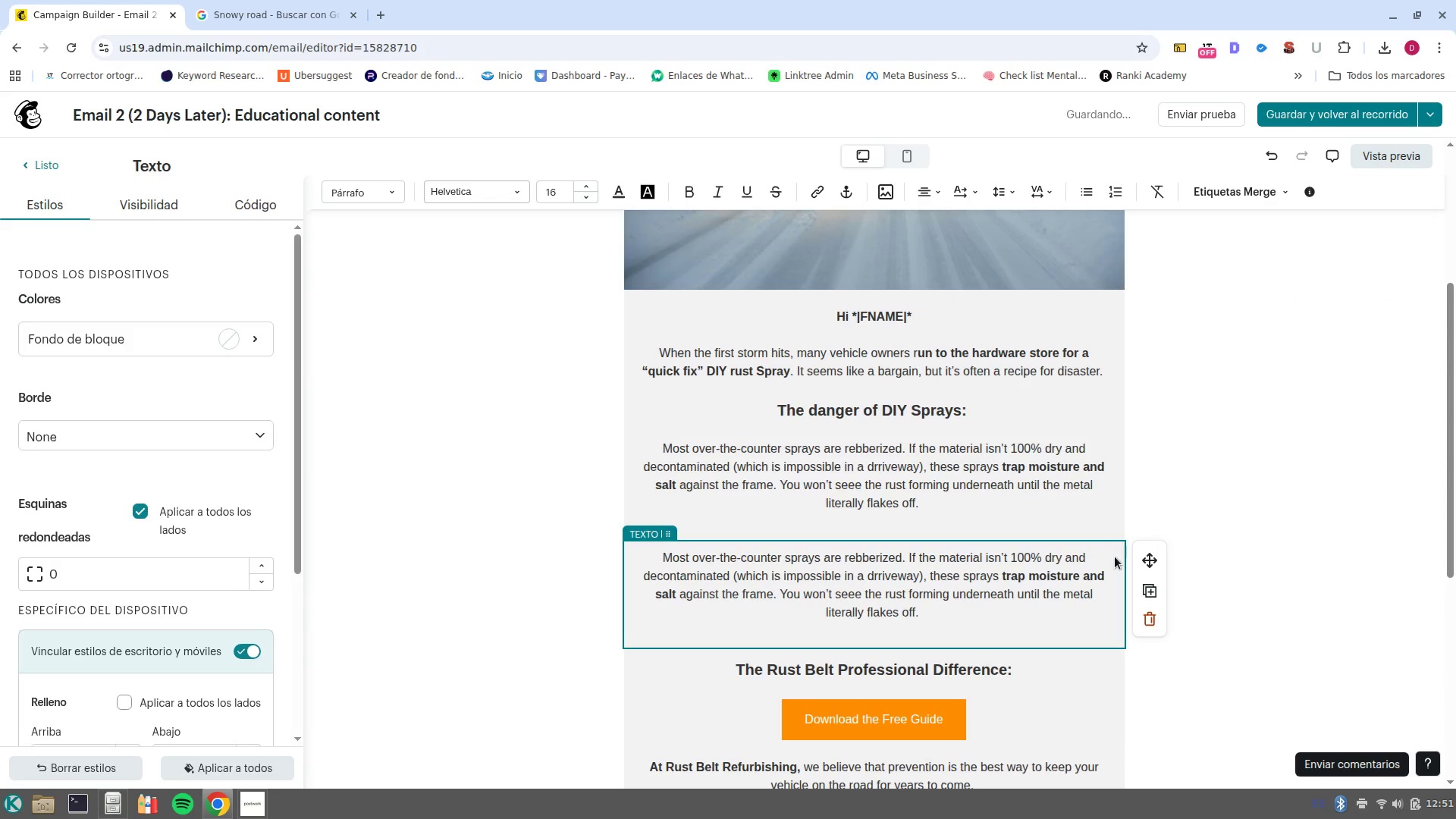 
left_click_drag(start_coordinate=[1147, 557], to_coordinate=[938, 699])
 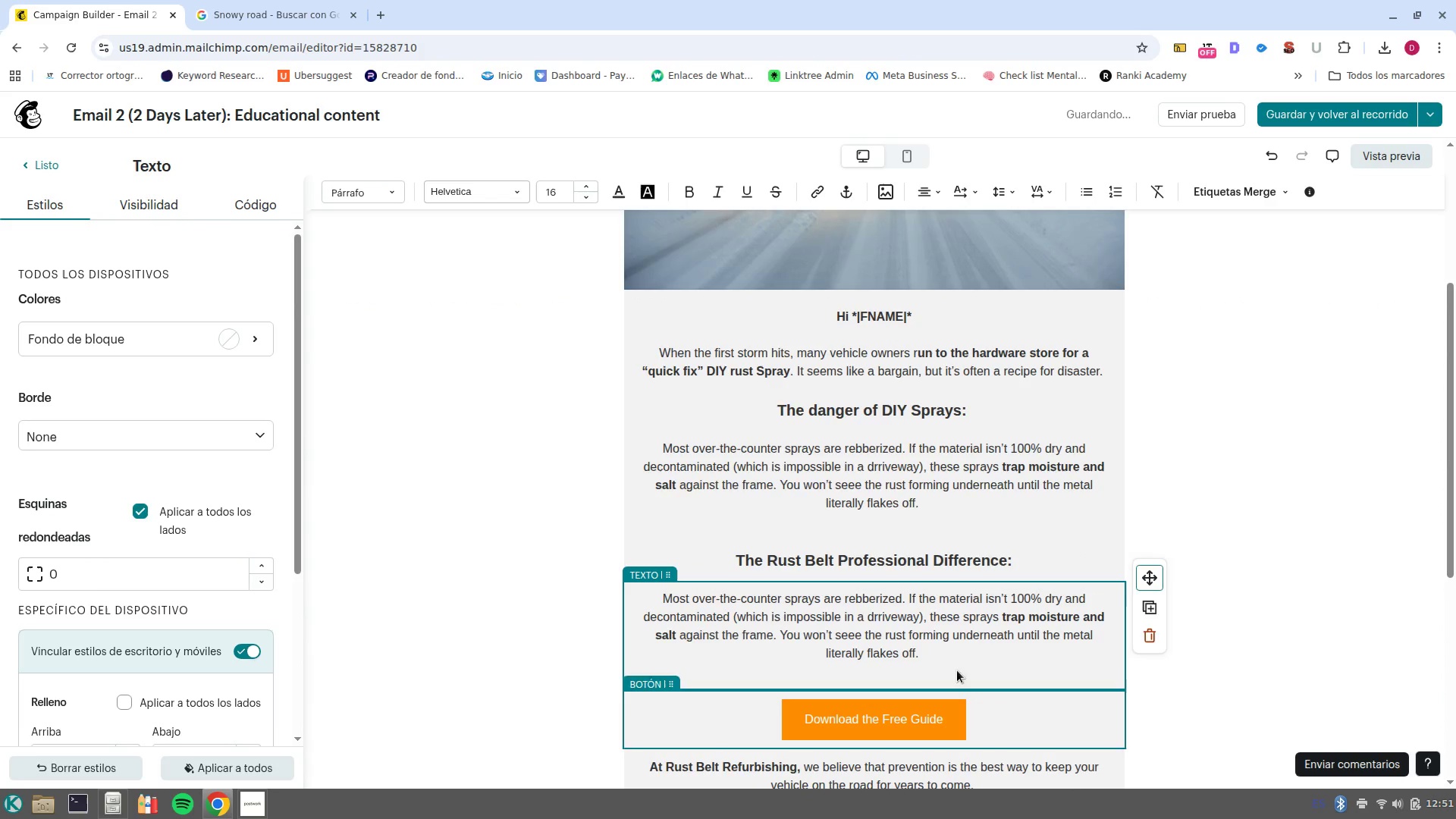 
scroll: coordinate [957, 668], scroll_direction: down, amount: 1.0
 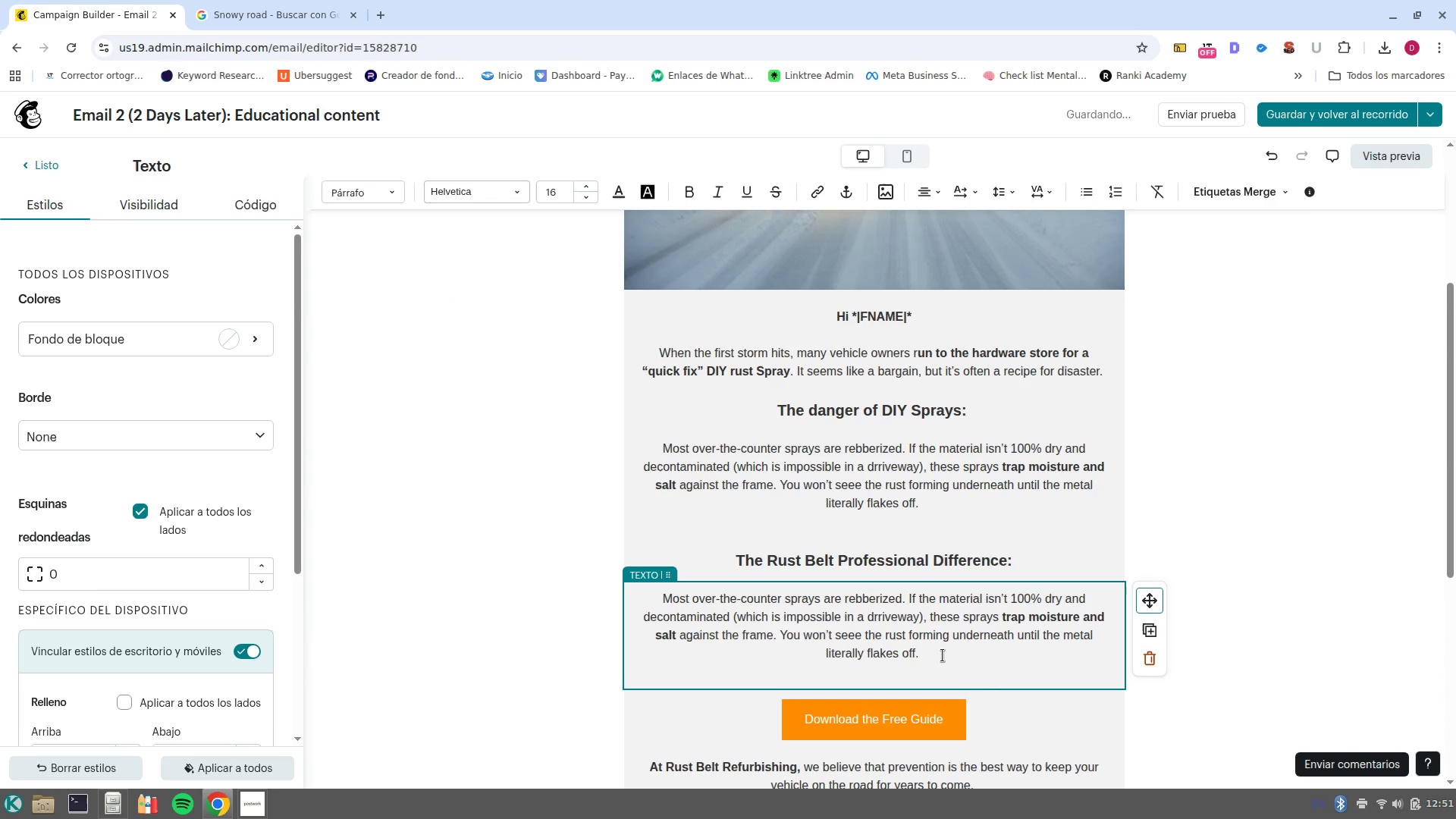 
left_click_drag(start_coordinate=[943, 655], to_coordinate=[630, 607])
 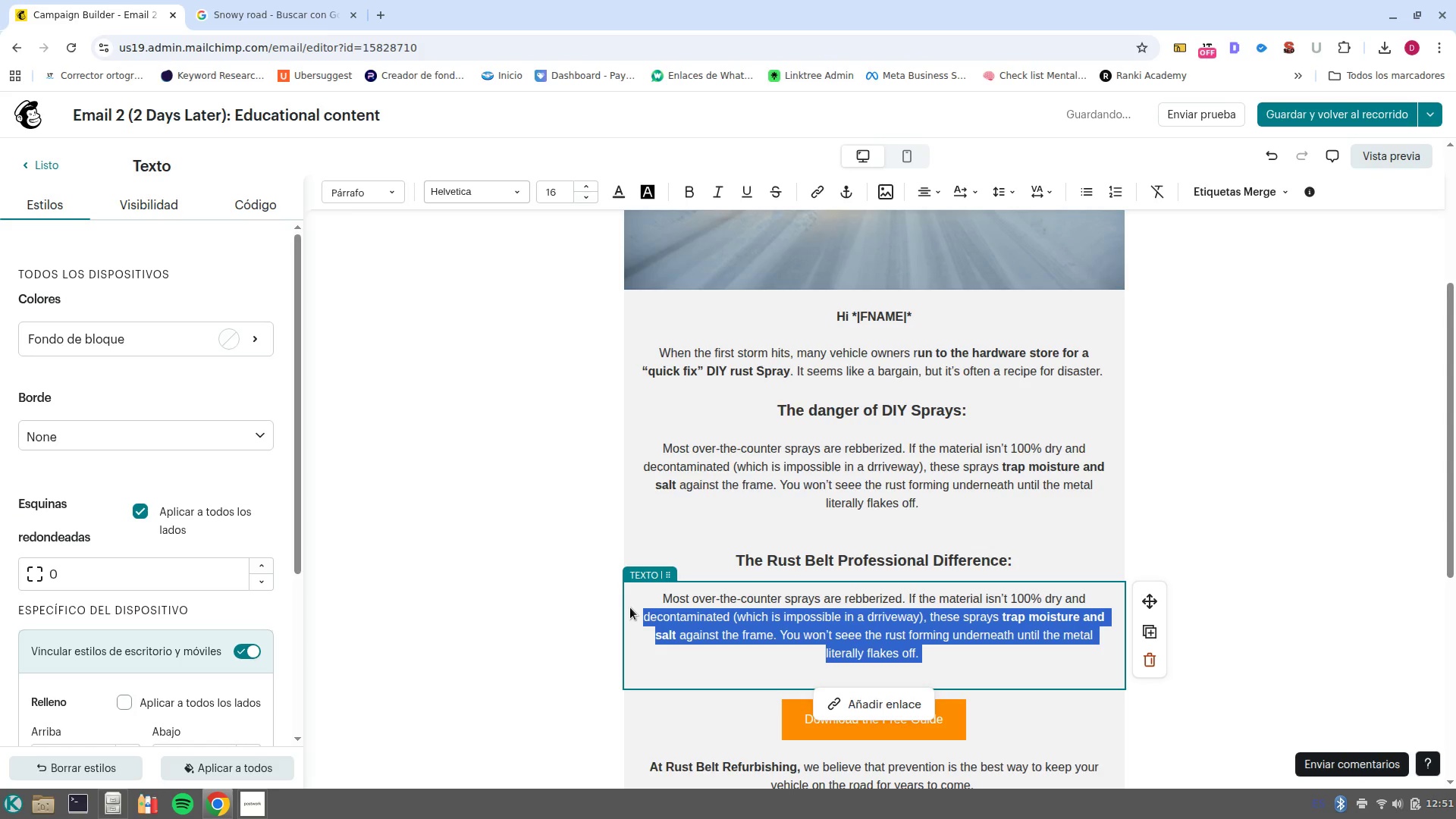 
key(Backspace)
 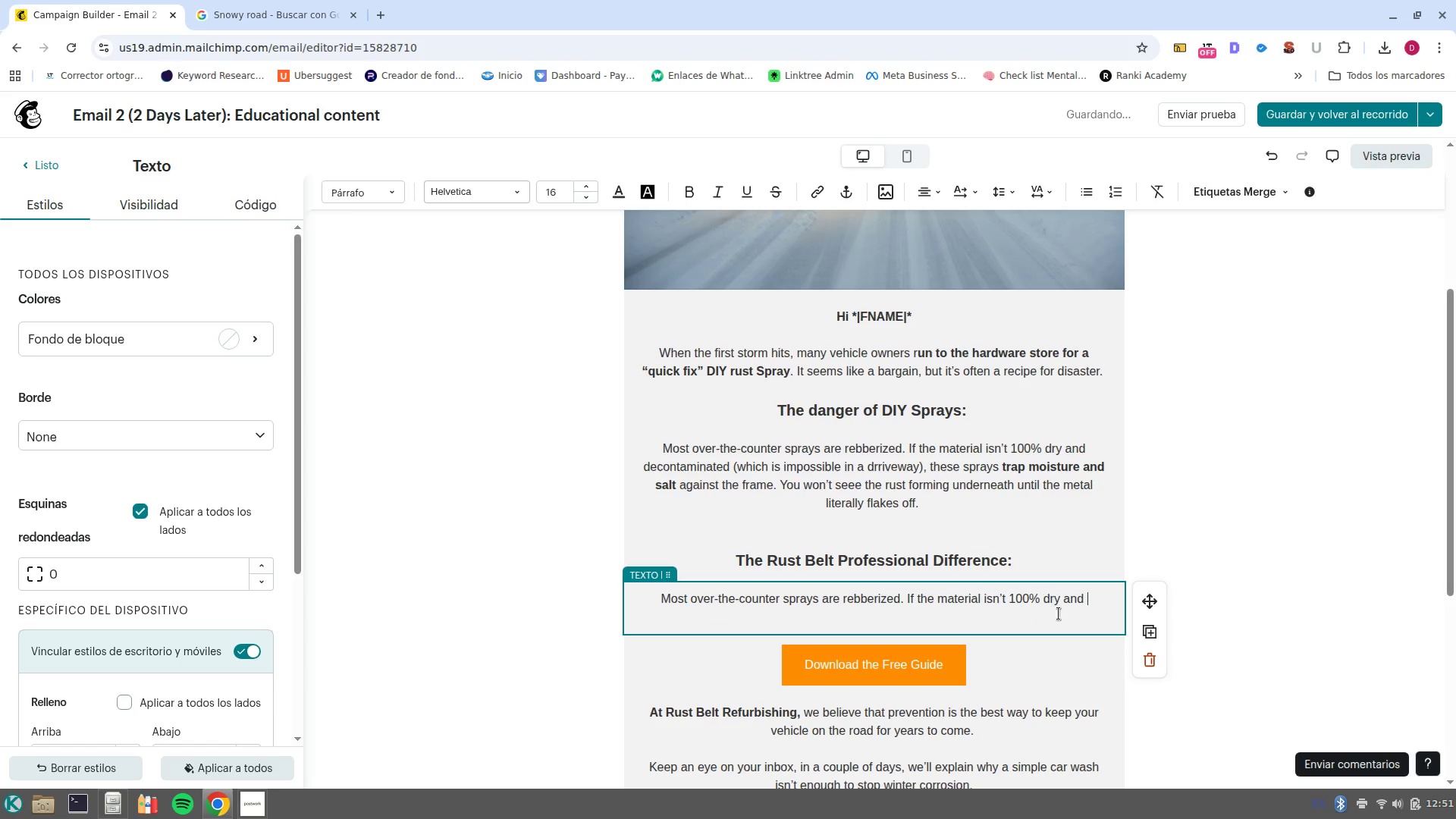 
double_click([1025, 604])
 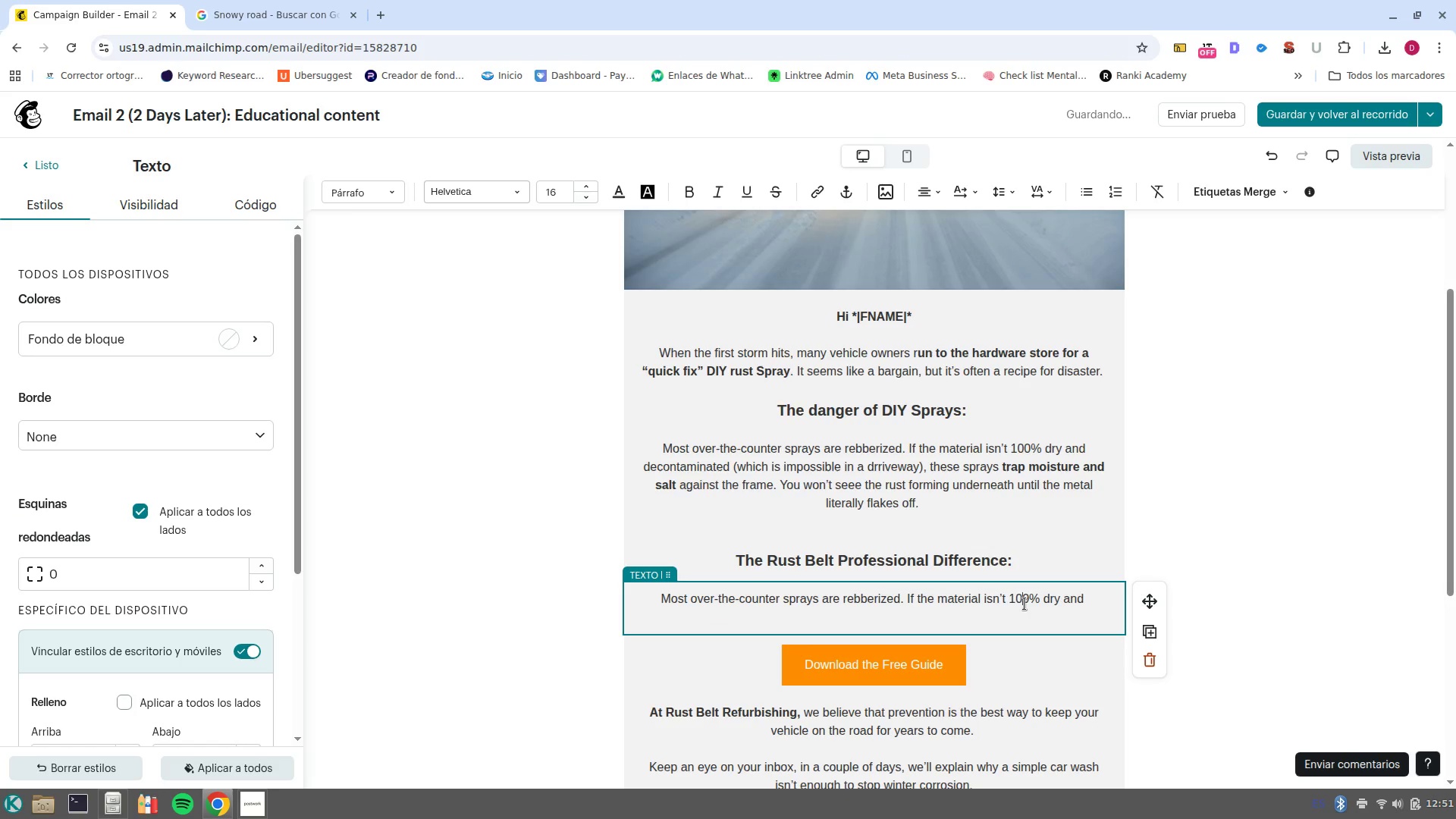 
triple_click([1025, 604])
 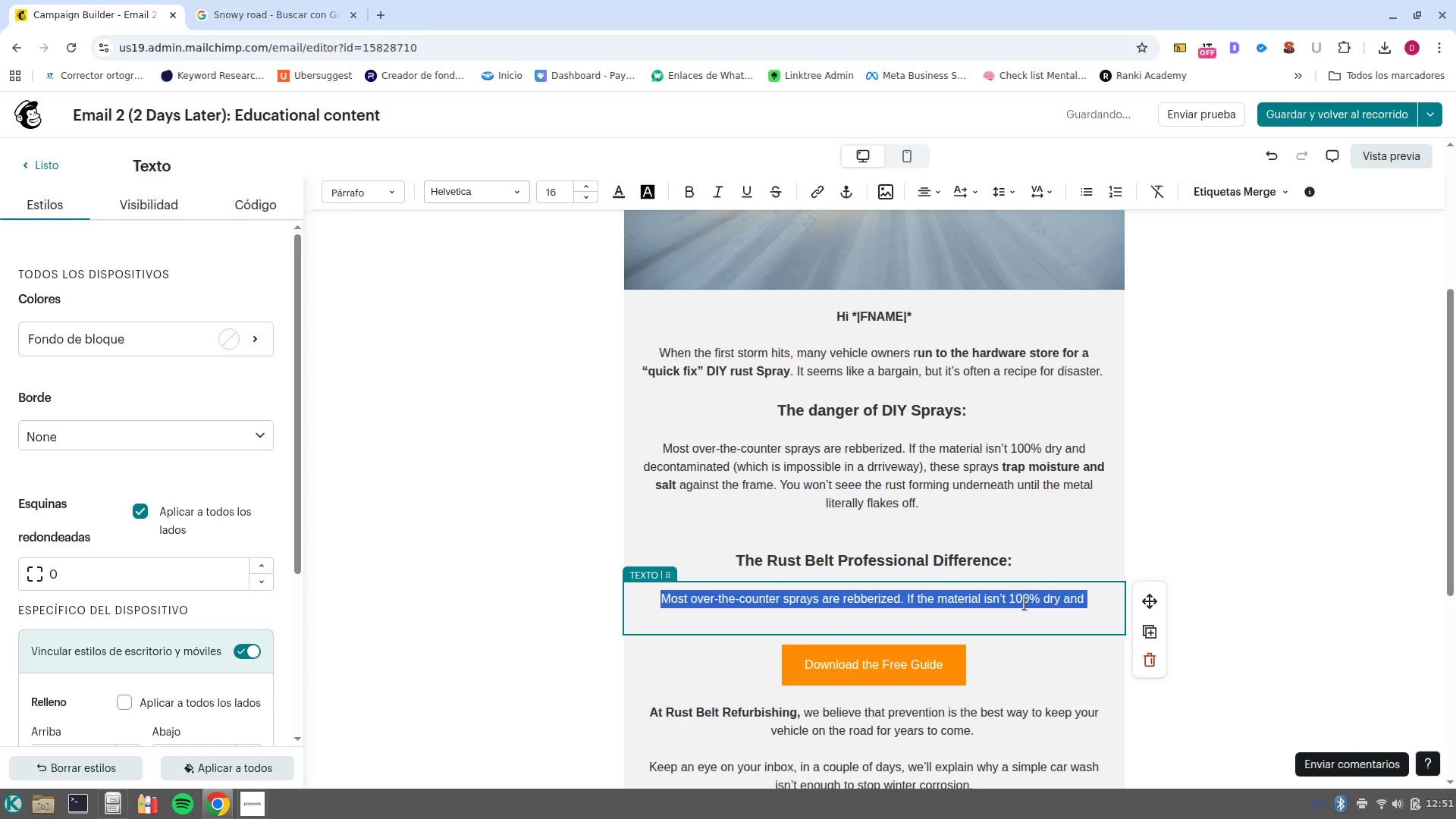 
left_click([1025, 604])
 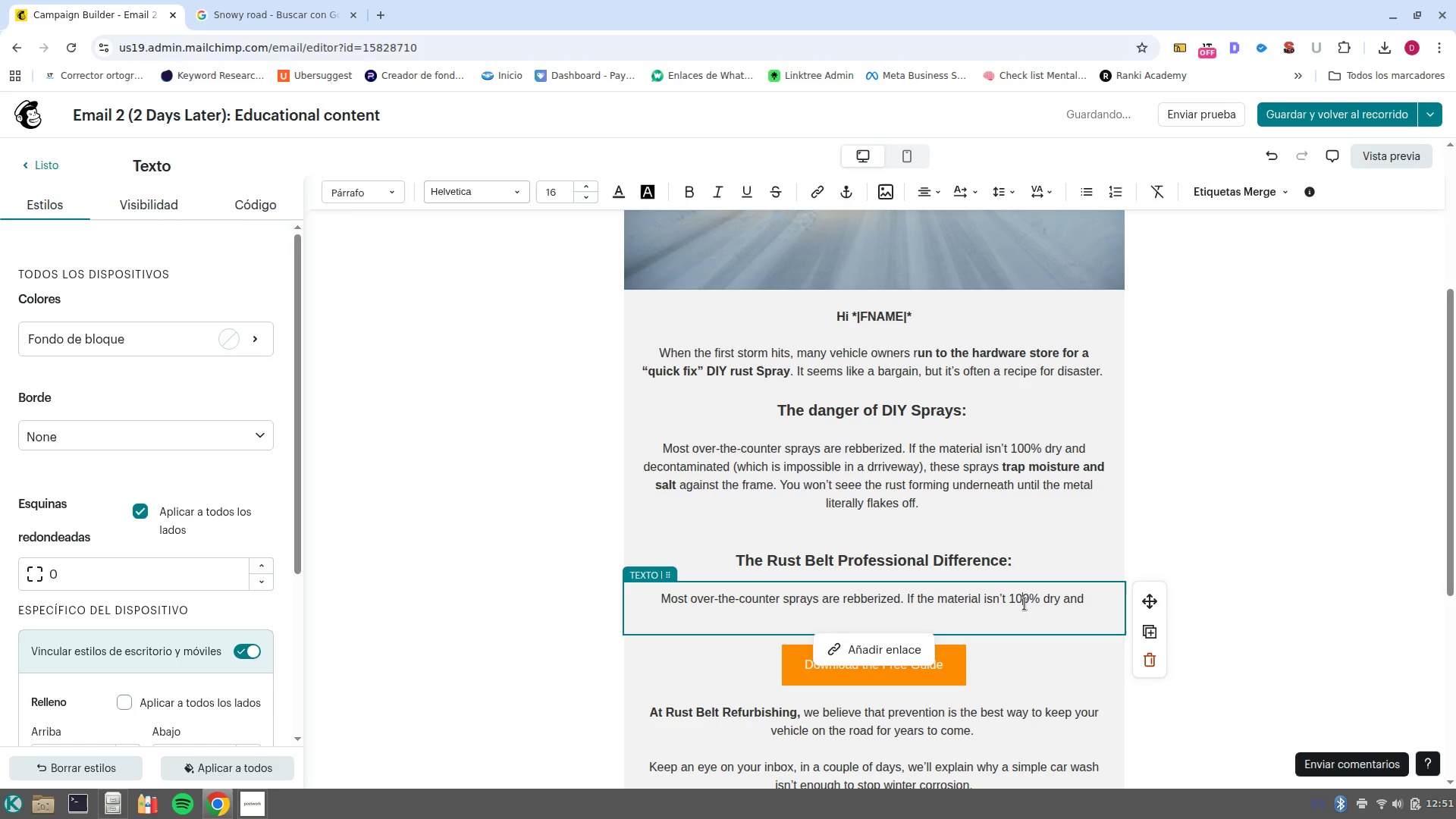 
double_click([1025, 604])
 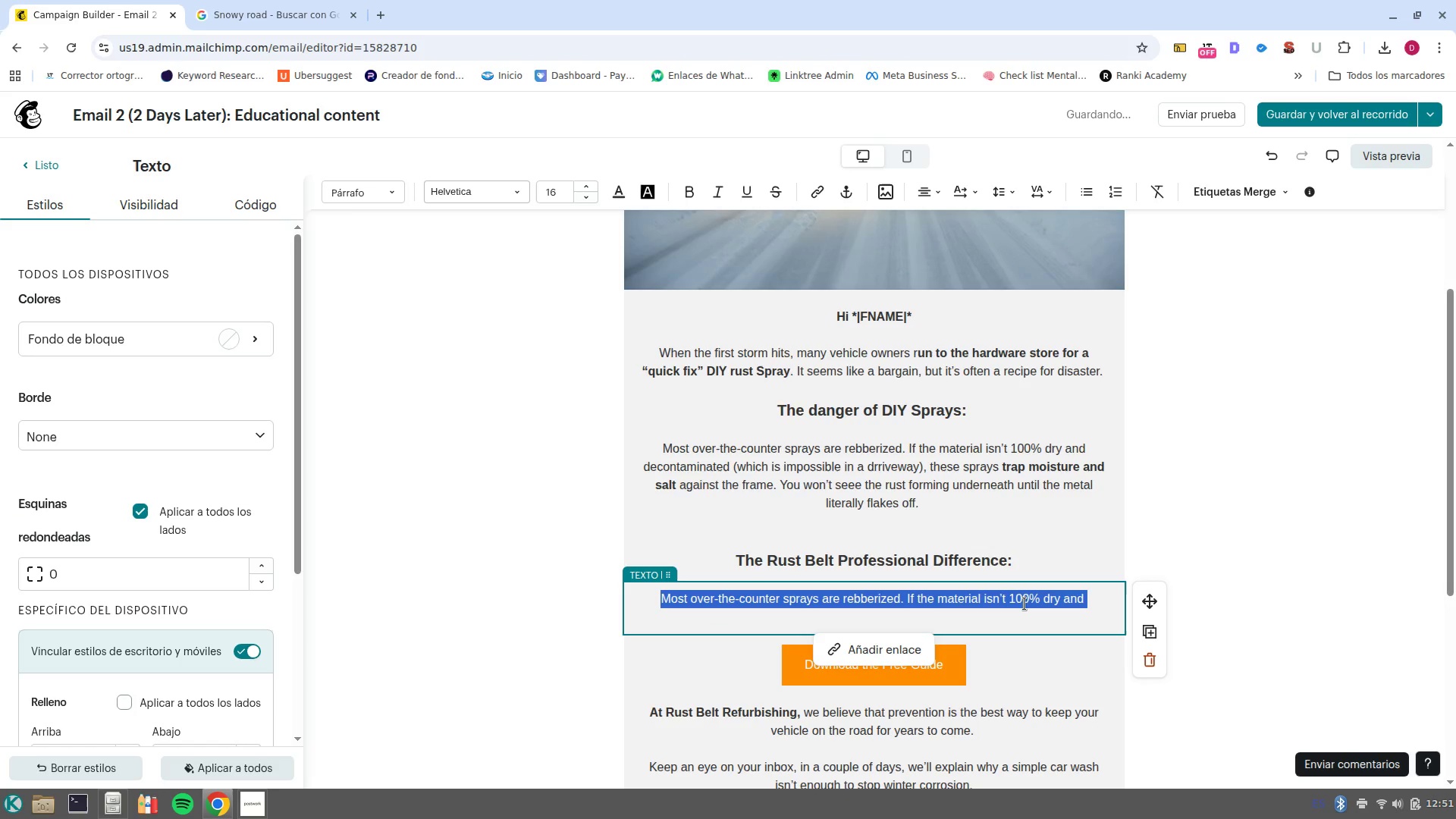 
key(Backspace)
 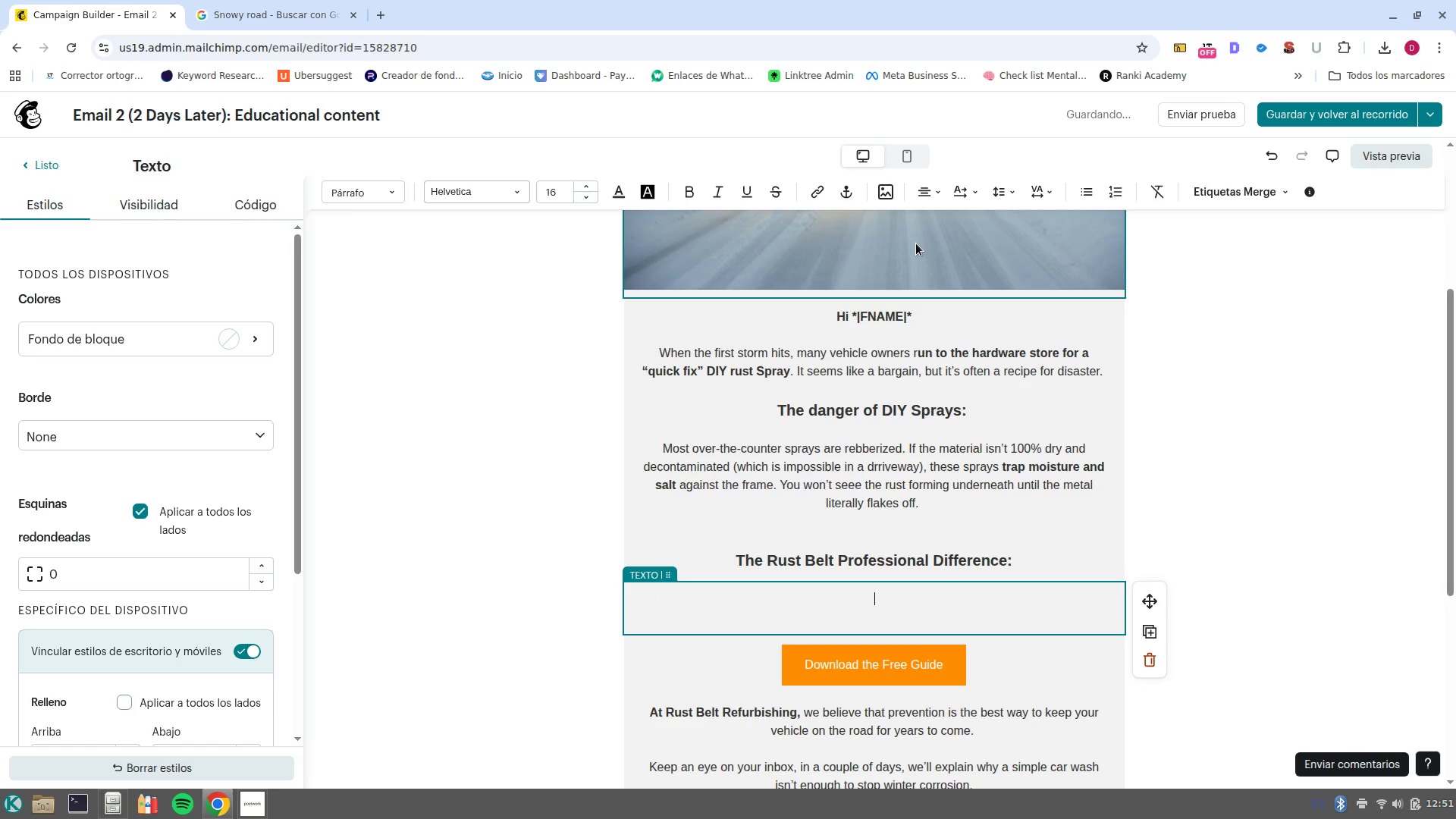 
key(1)
 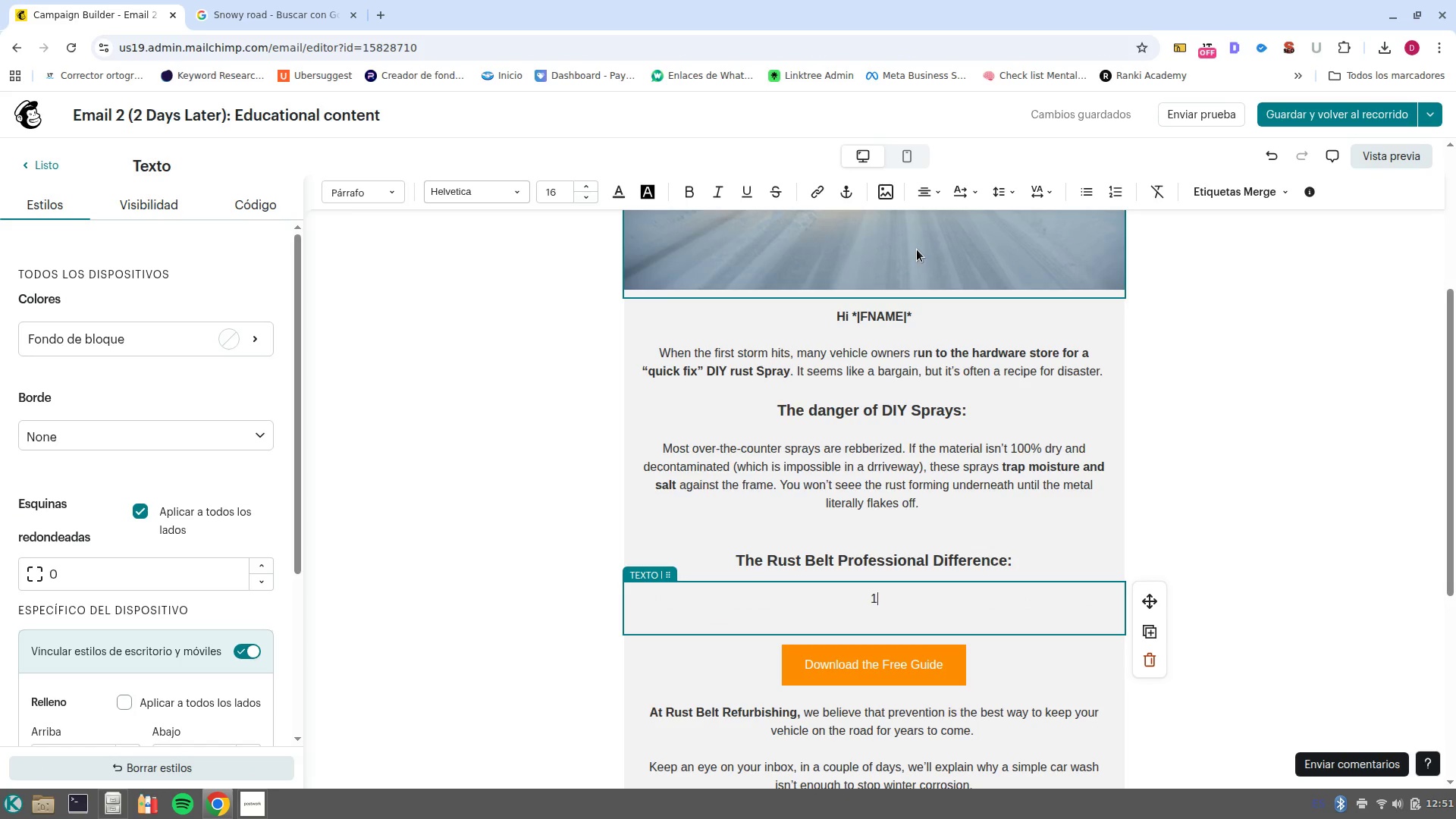 
key(Period)
 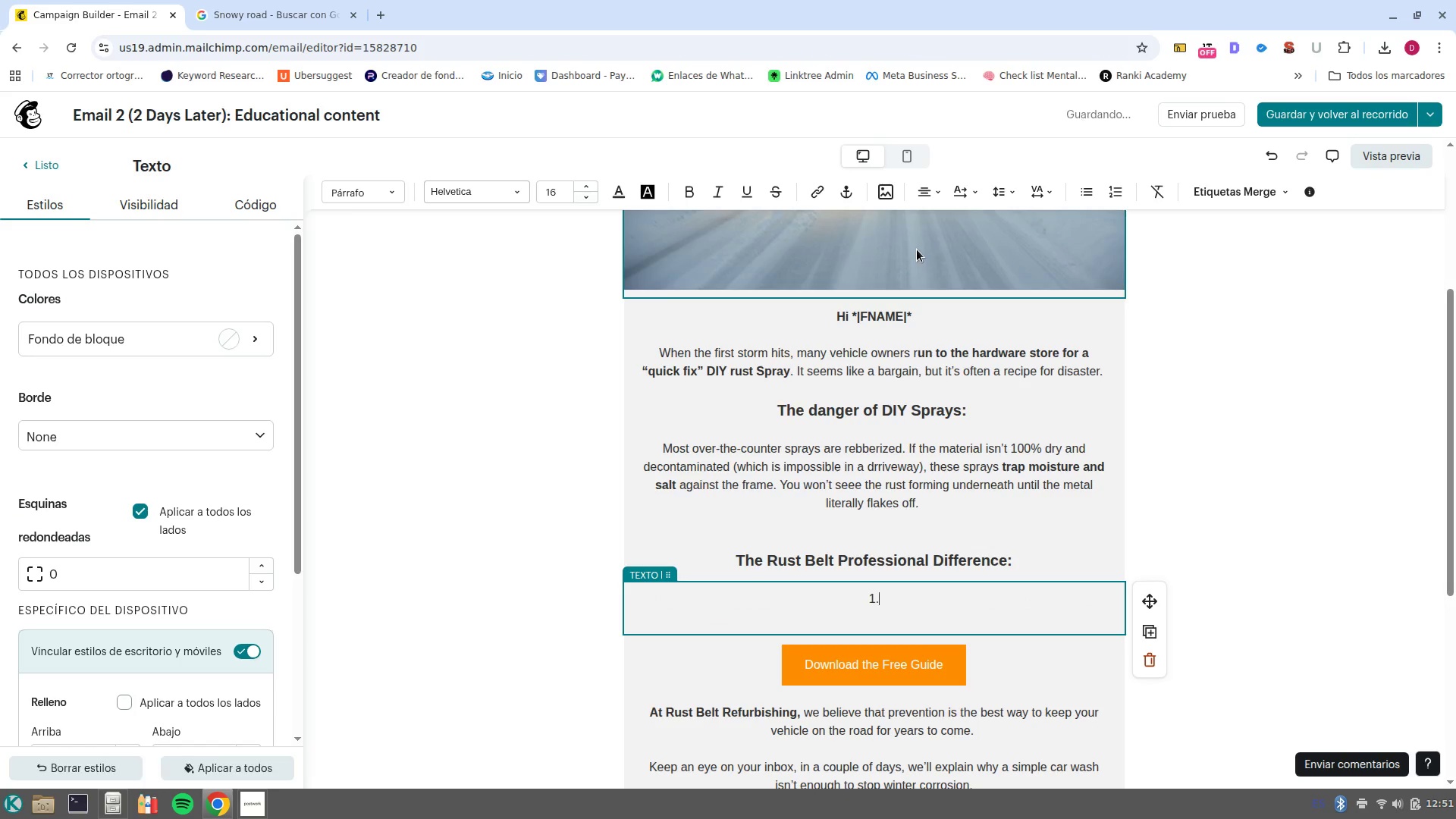 
key(Space)
 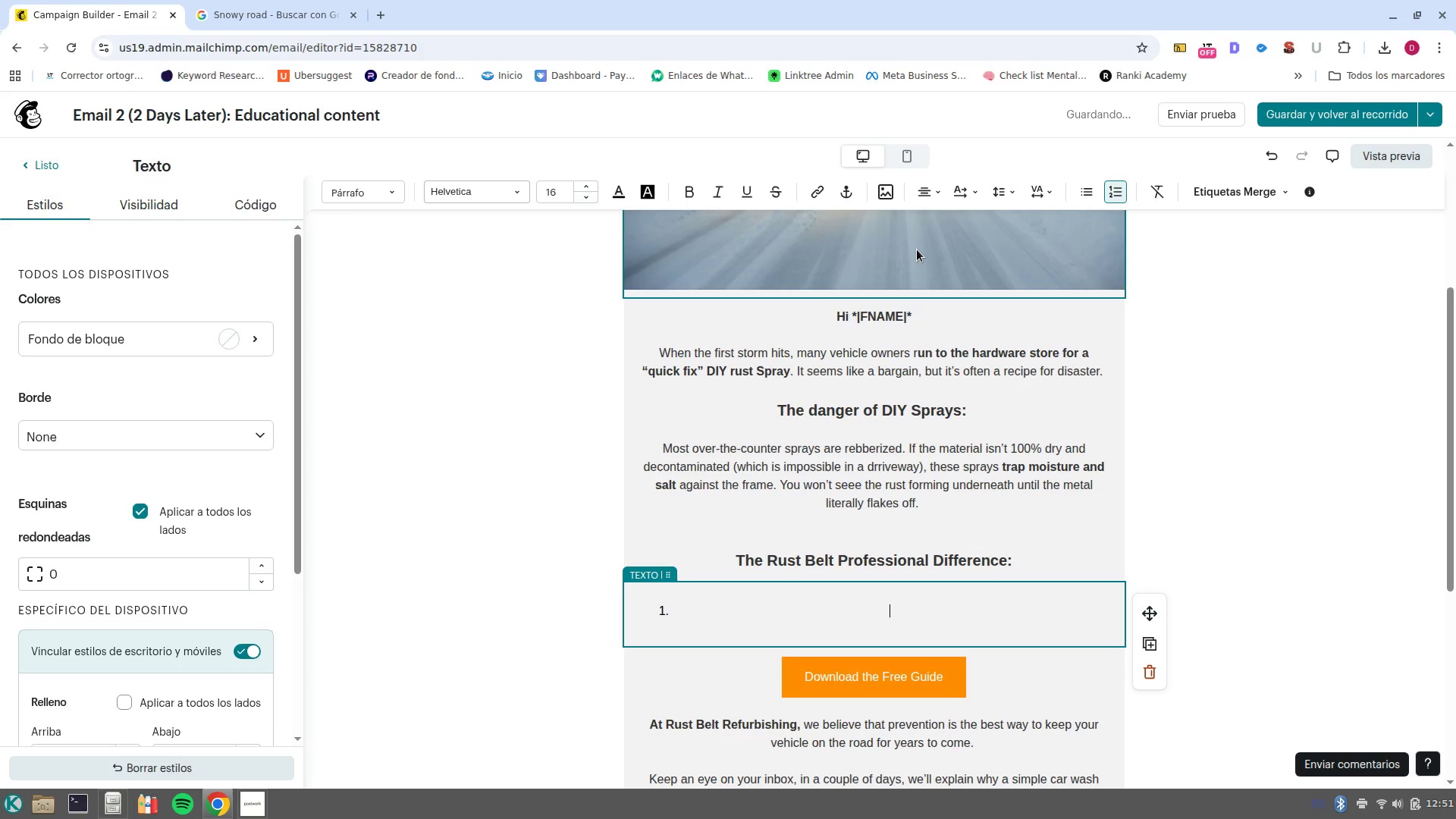 
key(Control+ControlLeft)
 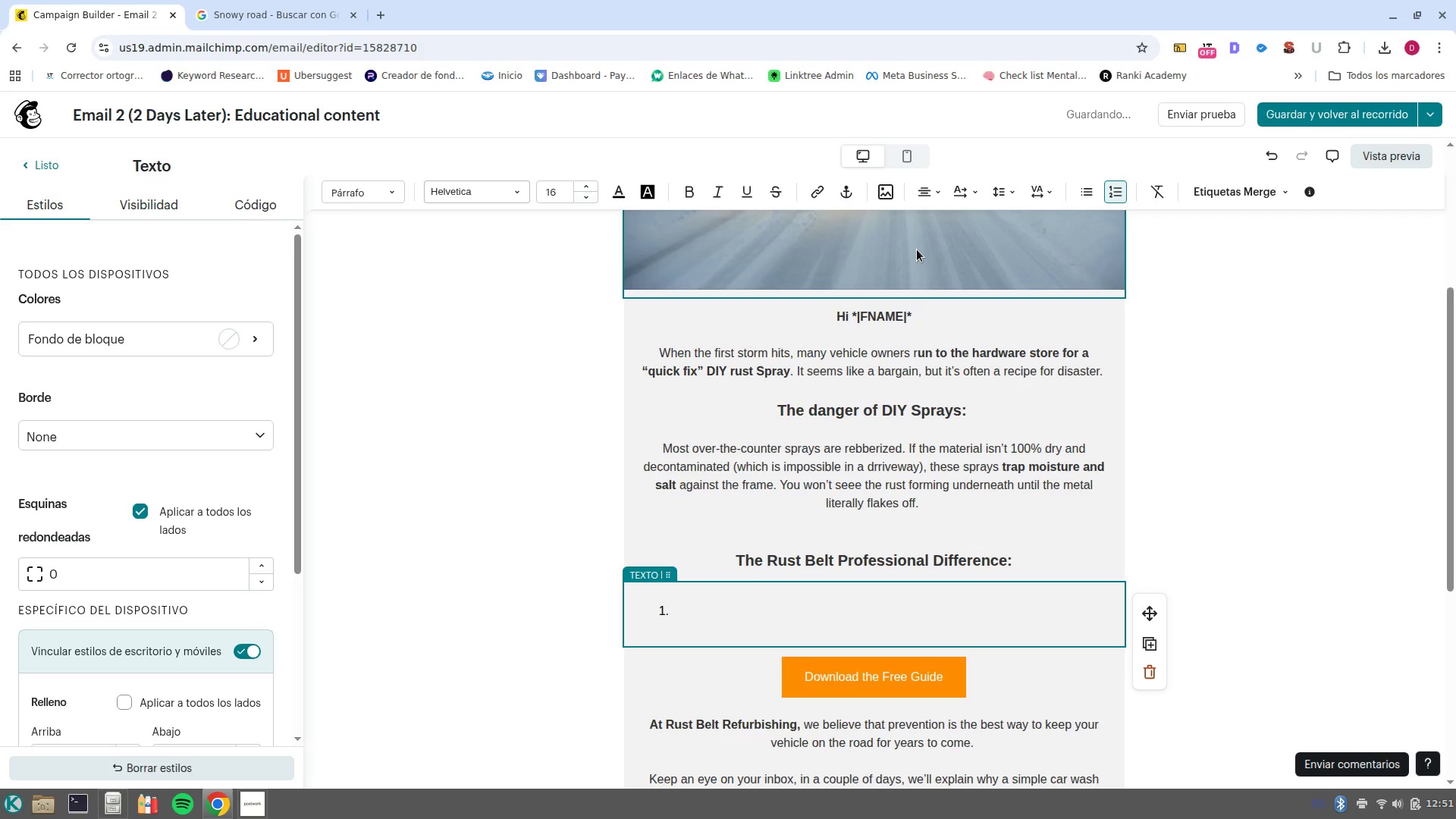 
key(Control+B)
 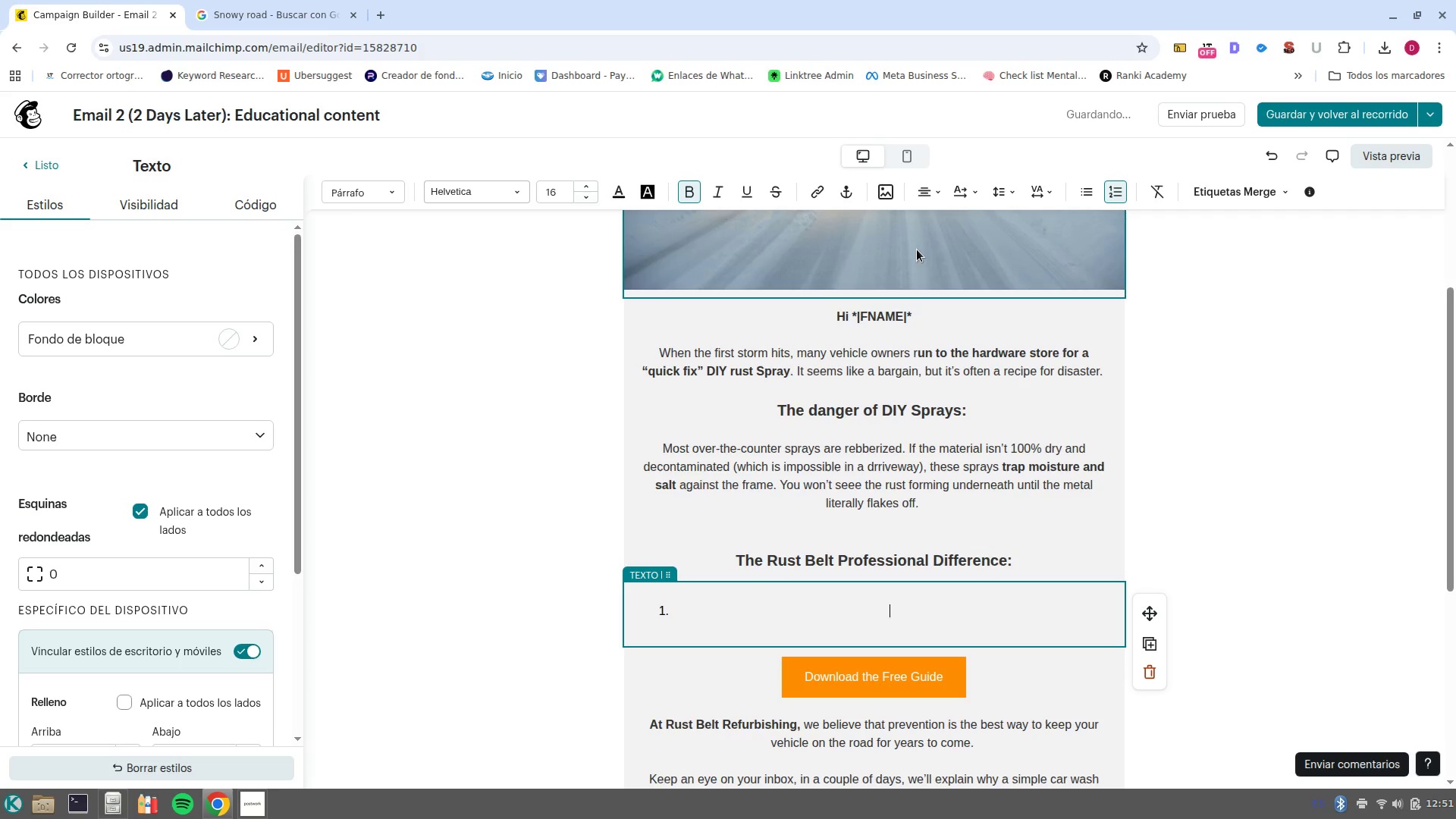 
type(Complete d)
key(Backspace)
type(Decontamination> )
 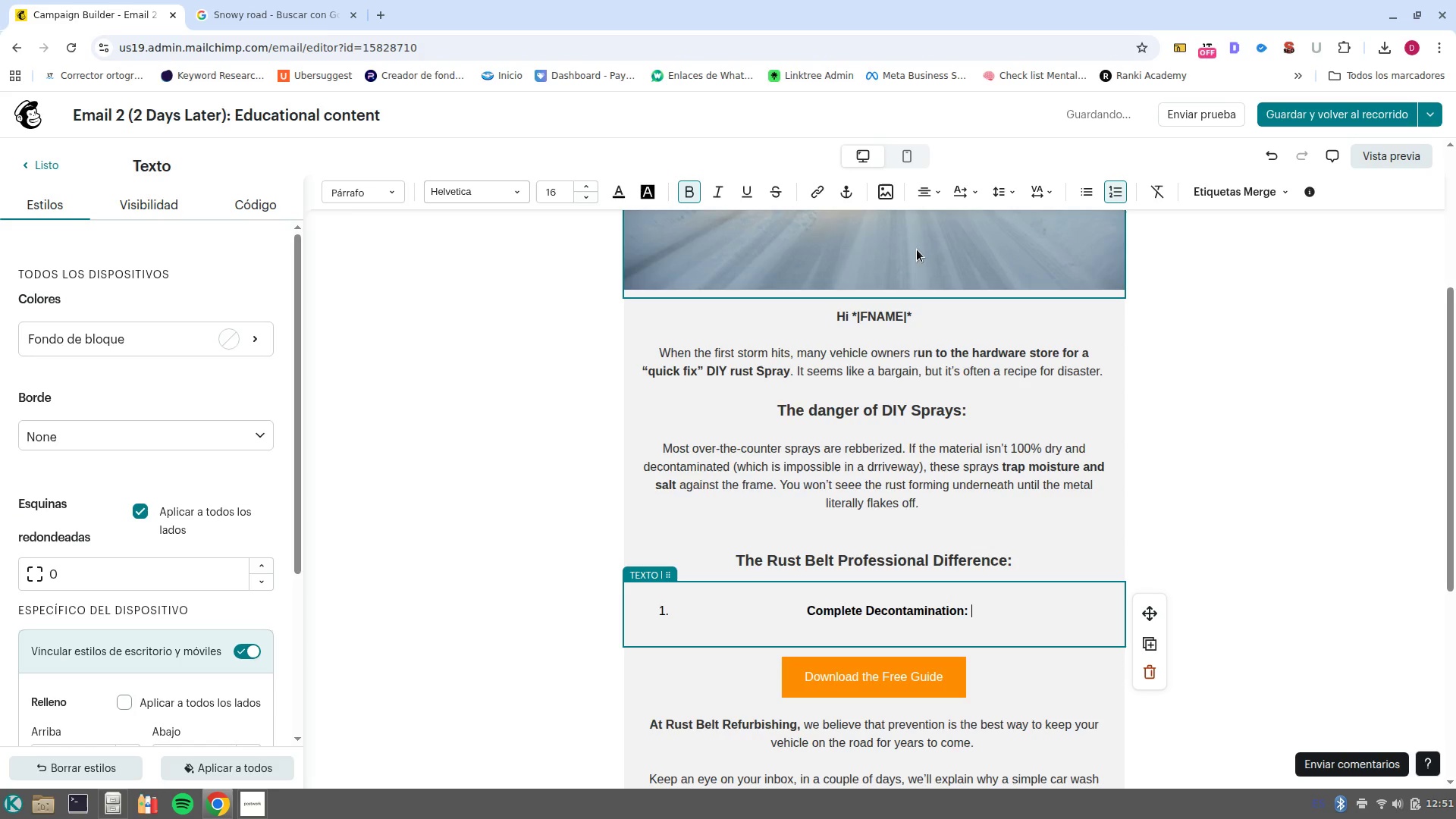 
key(Control+B)
 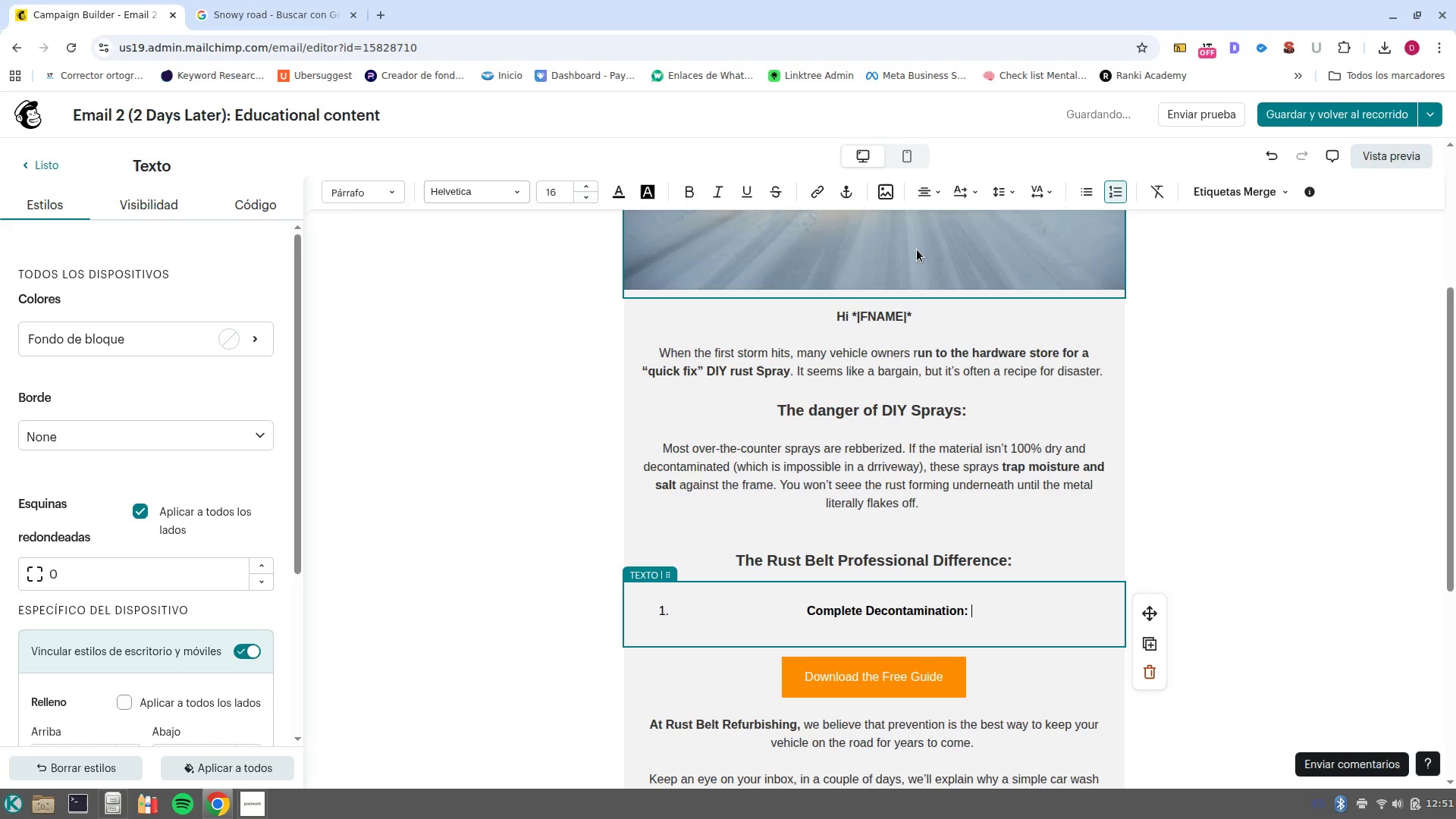 
type(We remove existing surface oxidation before sealing. )
 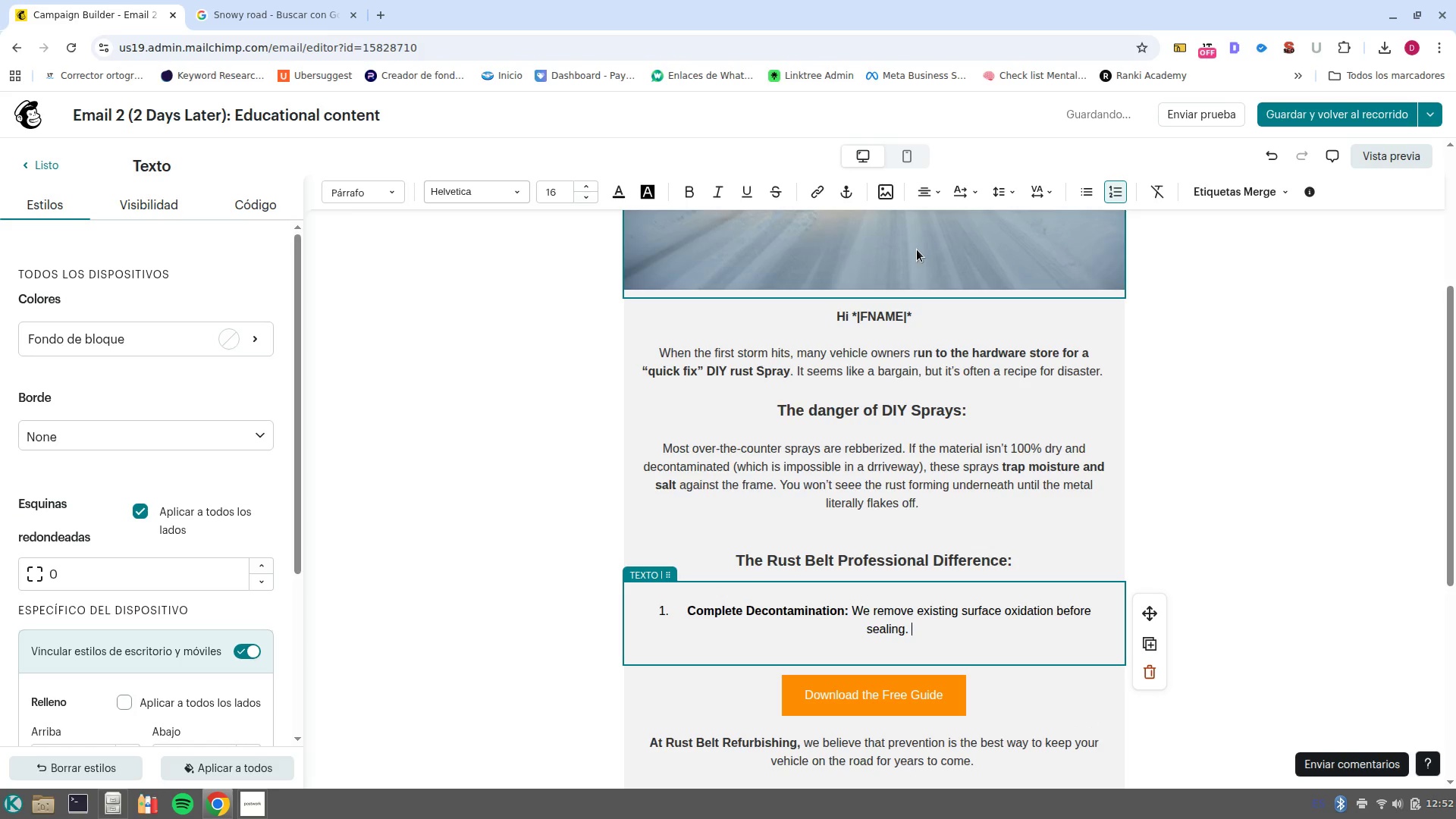 
key(Enter)
 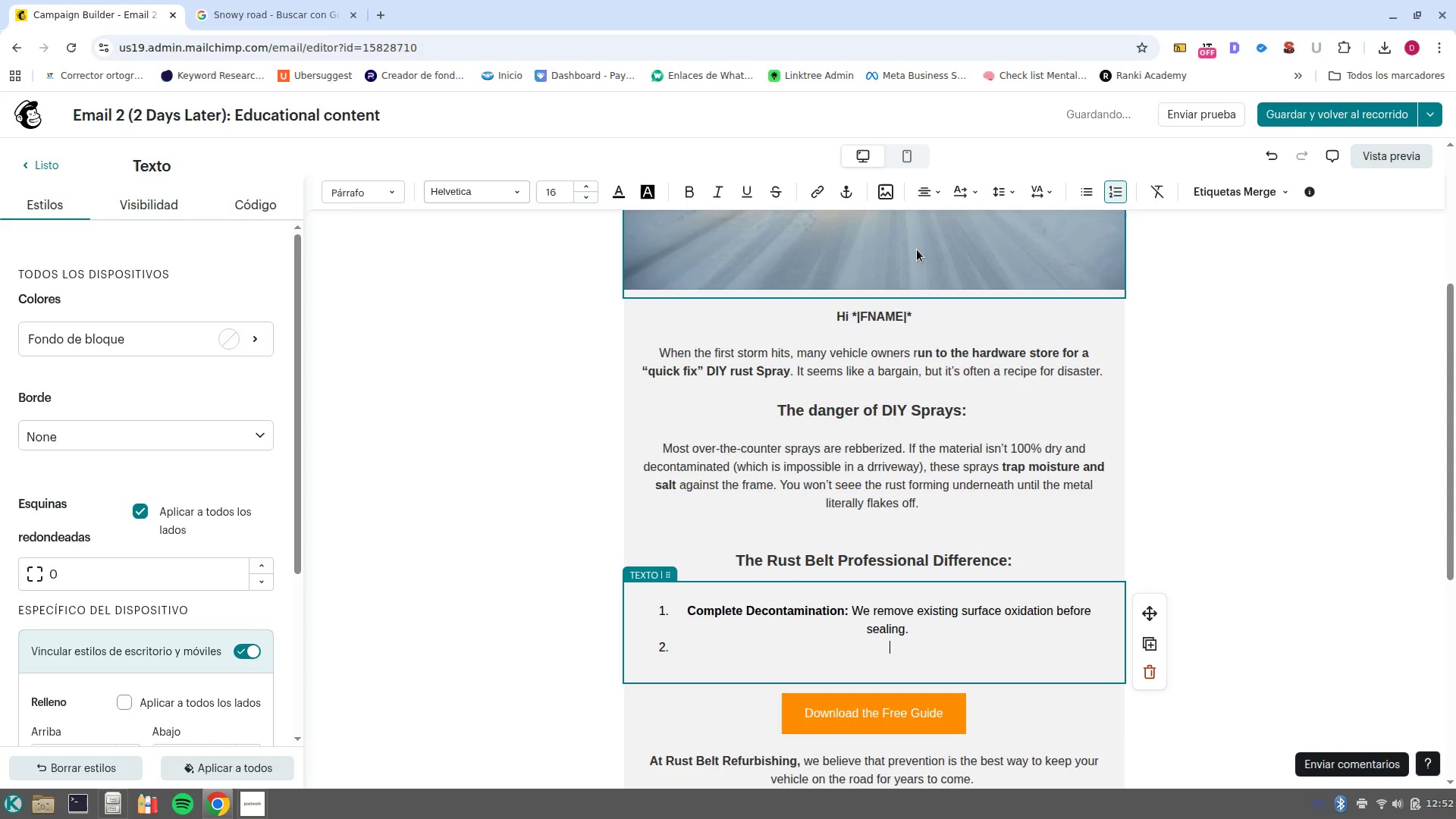 
hold_key(key=ShiftLeft, duration=0.37)
 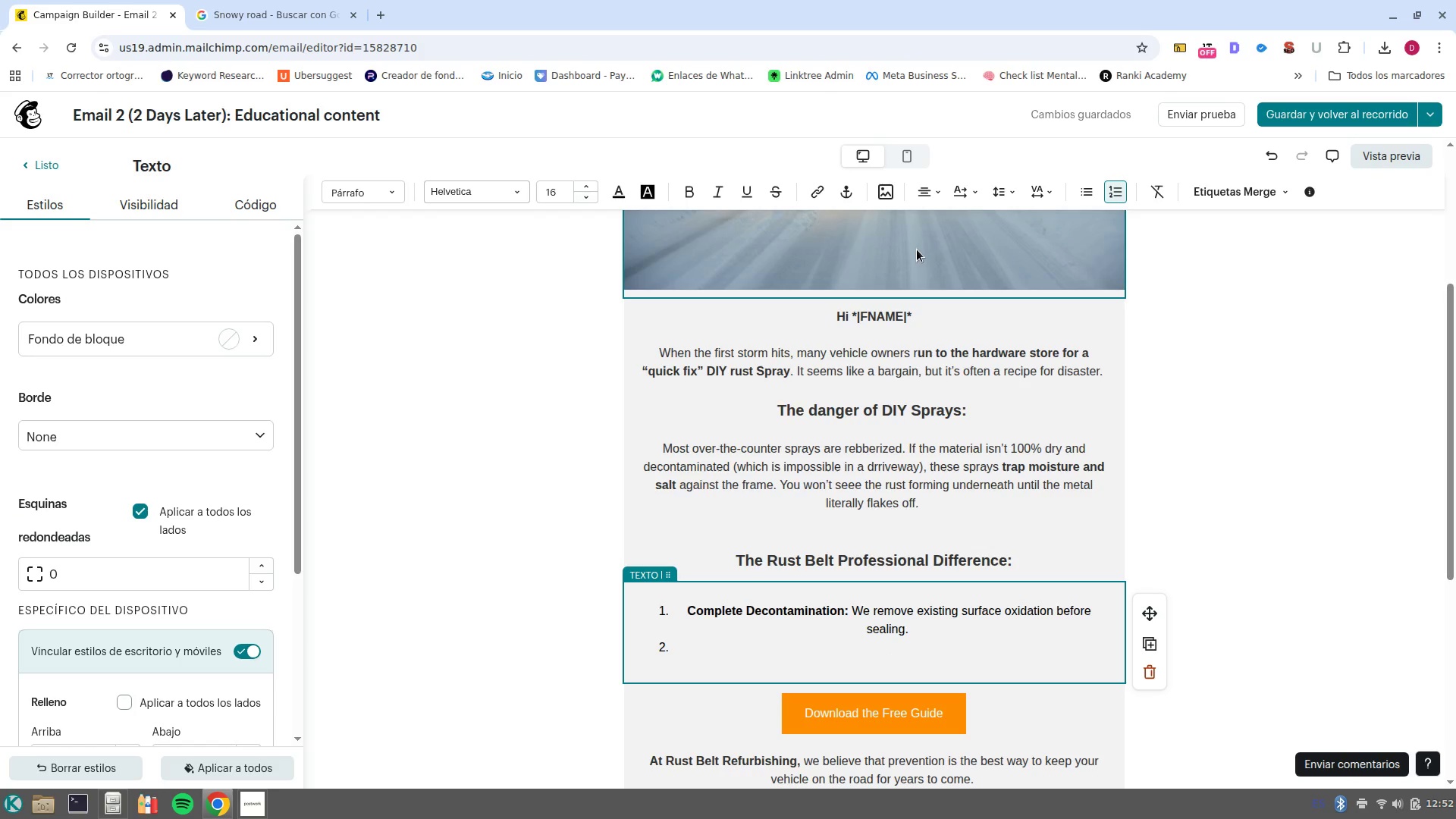 
key(Control+ControlLeft)
 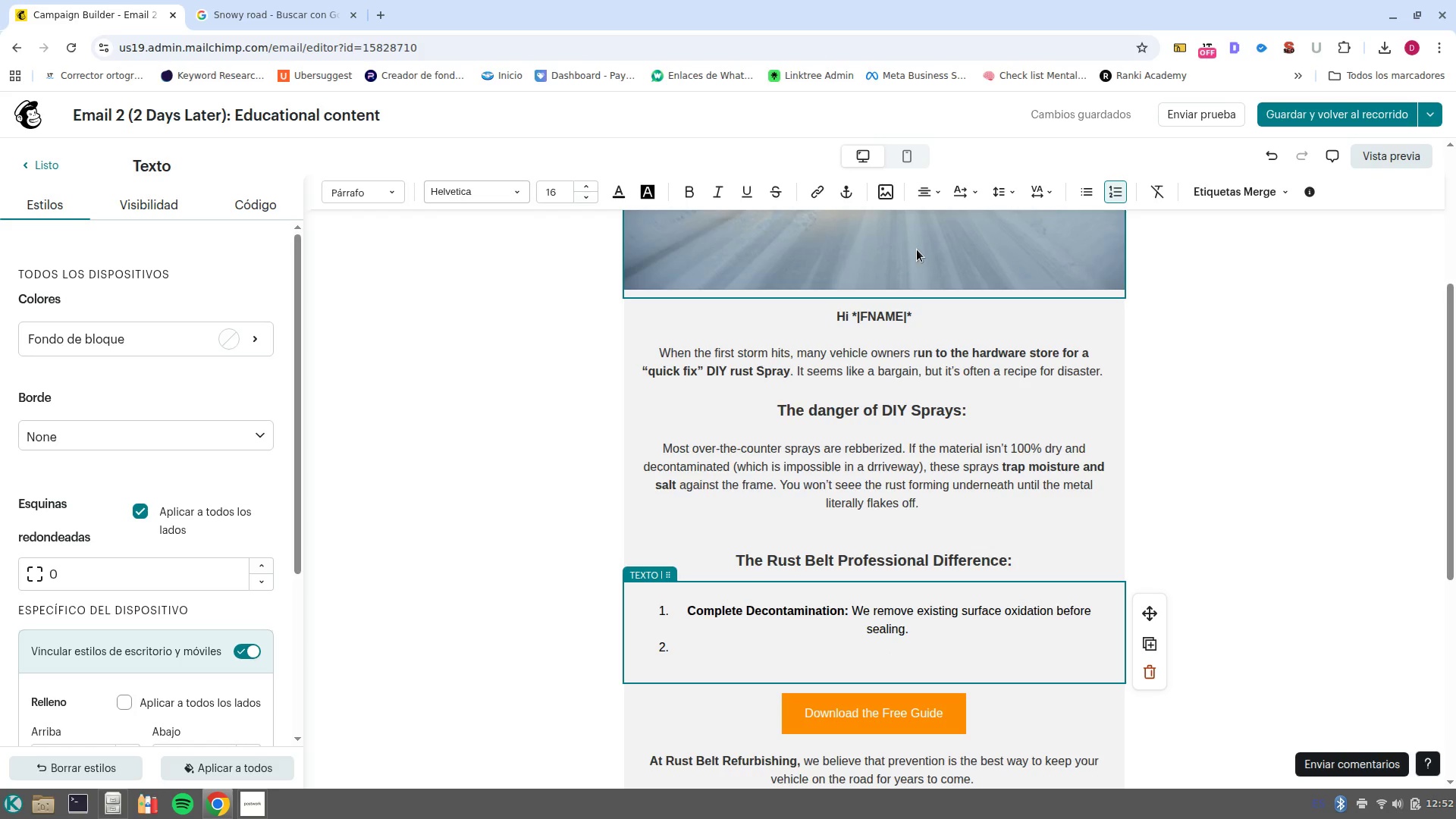 
key(Control+B)
 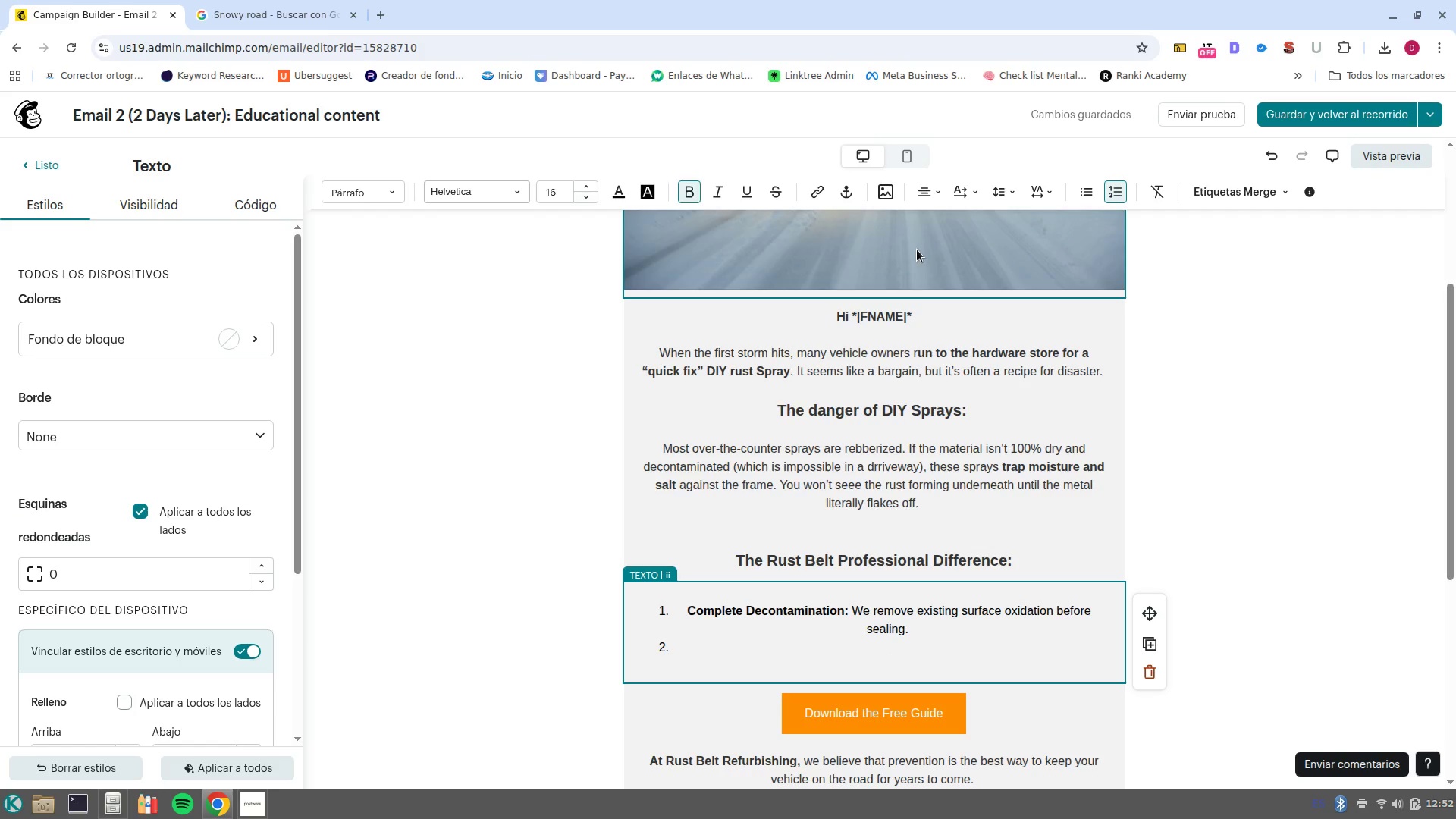 
type(Self/Healing Barriers)
 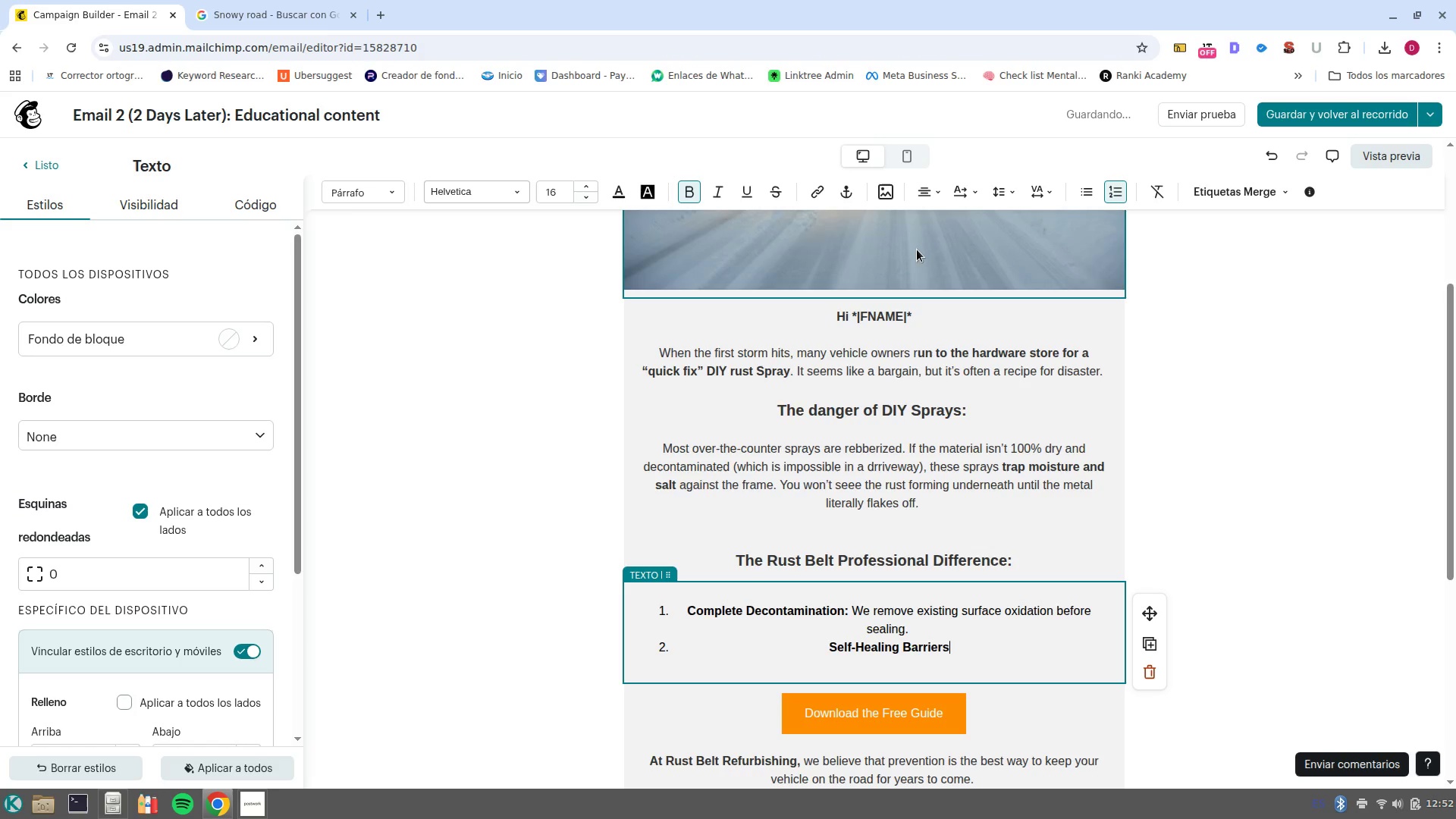 
key(Shift+ShiftLeft)
 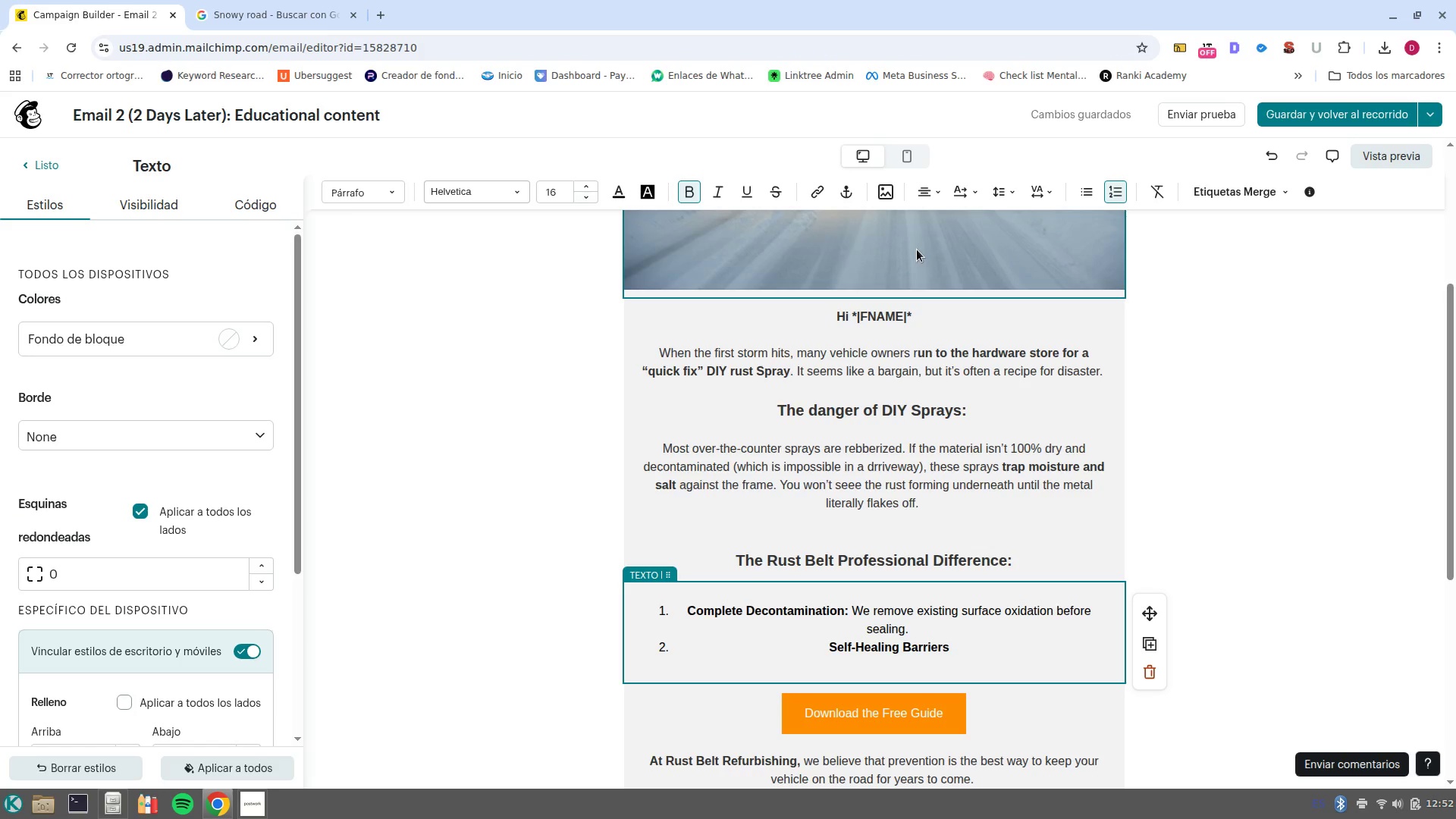 
key(Shift+Period)
 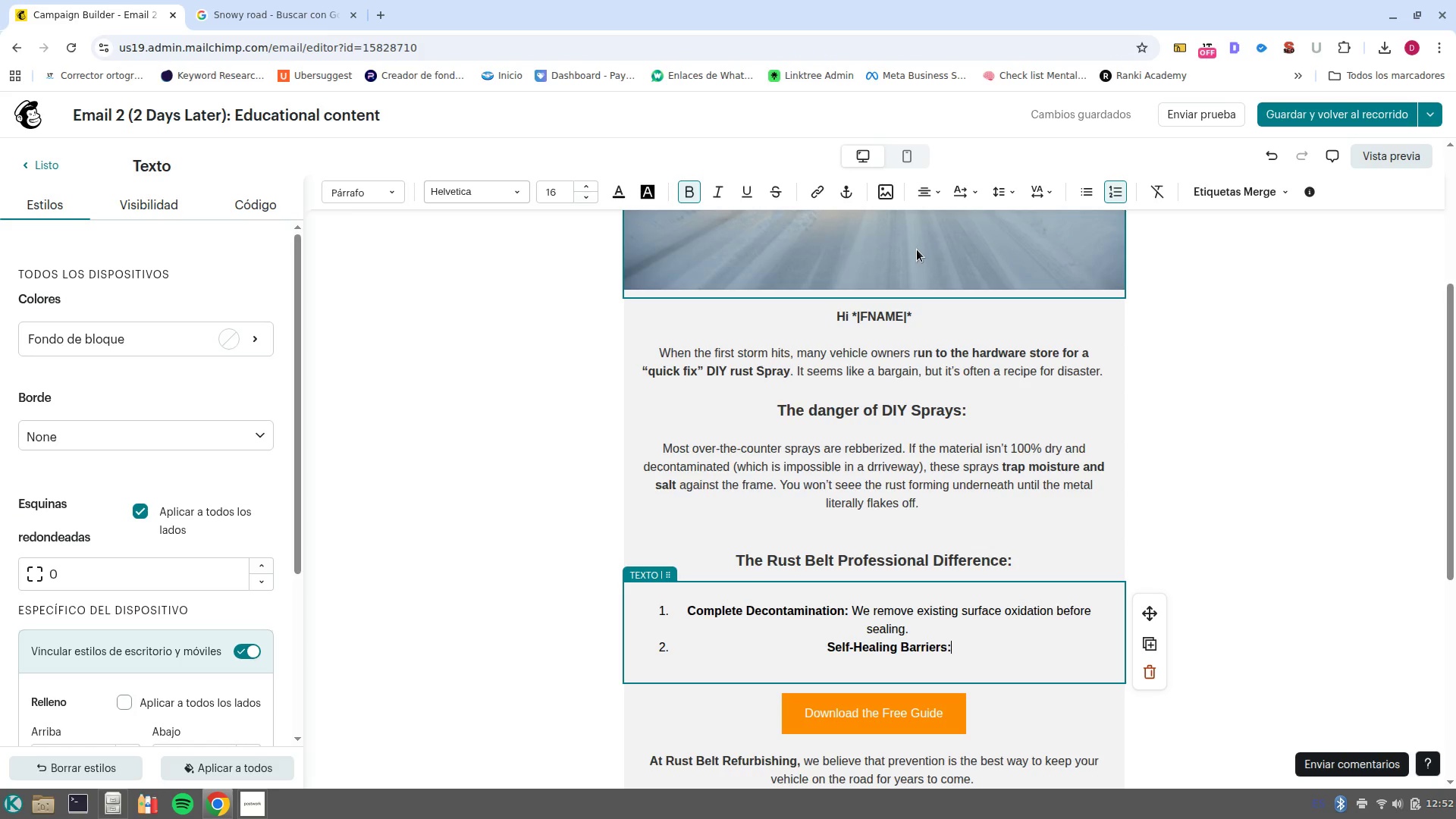 
key(Space)
 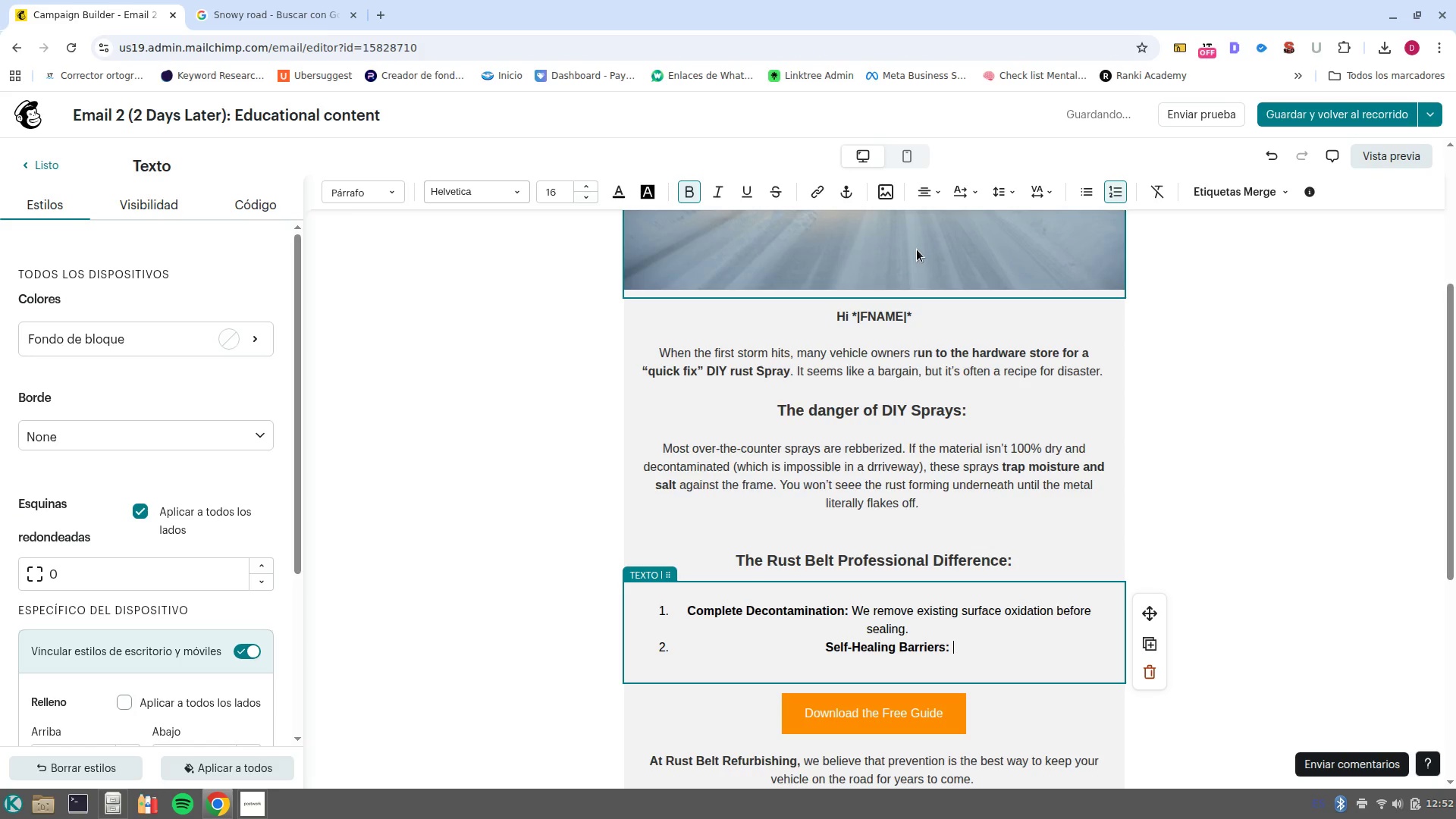 
key(Control+B)
 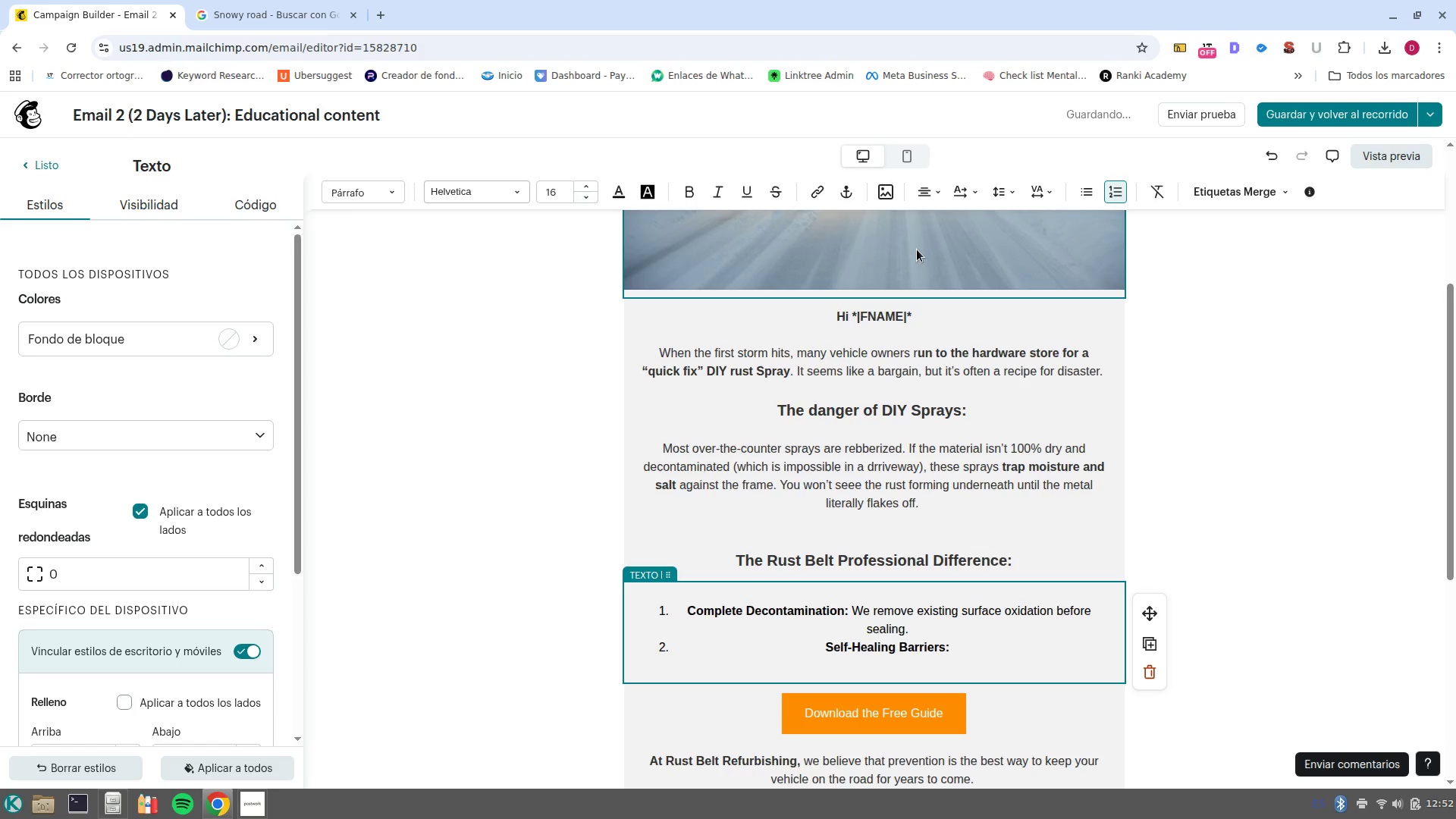 
type(Our Pr)
key(Backspace)
key(Backspace)
type(professionals)
 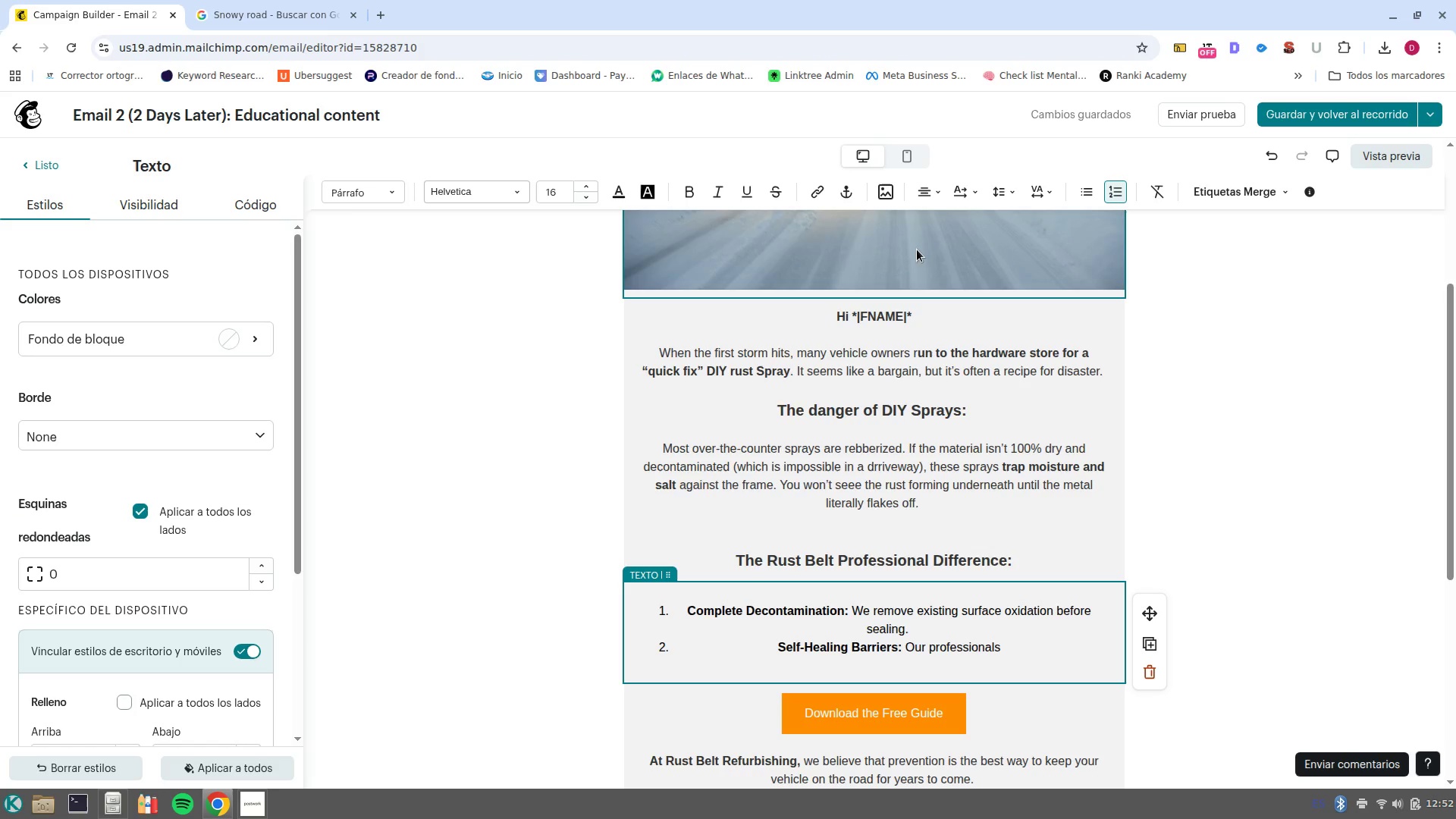 
wait(9.43)
 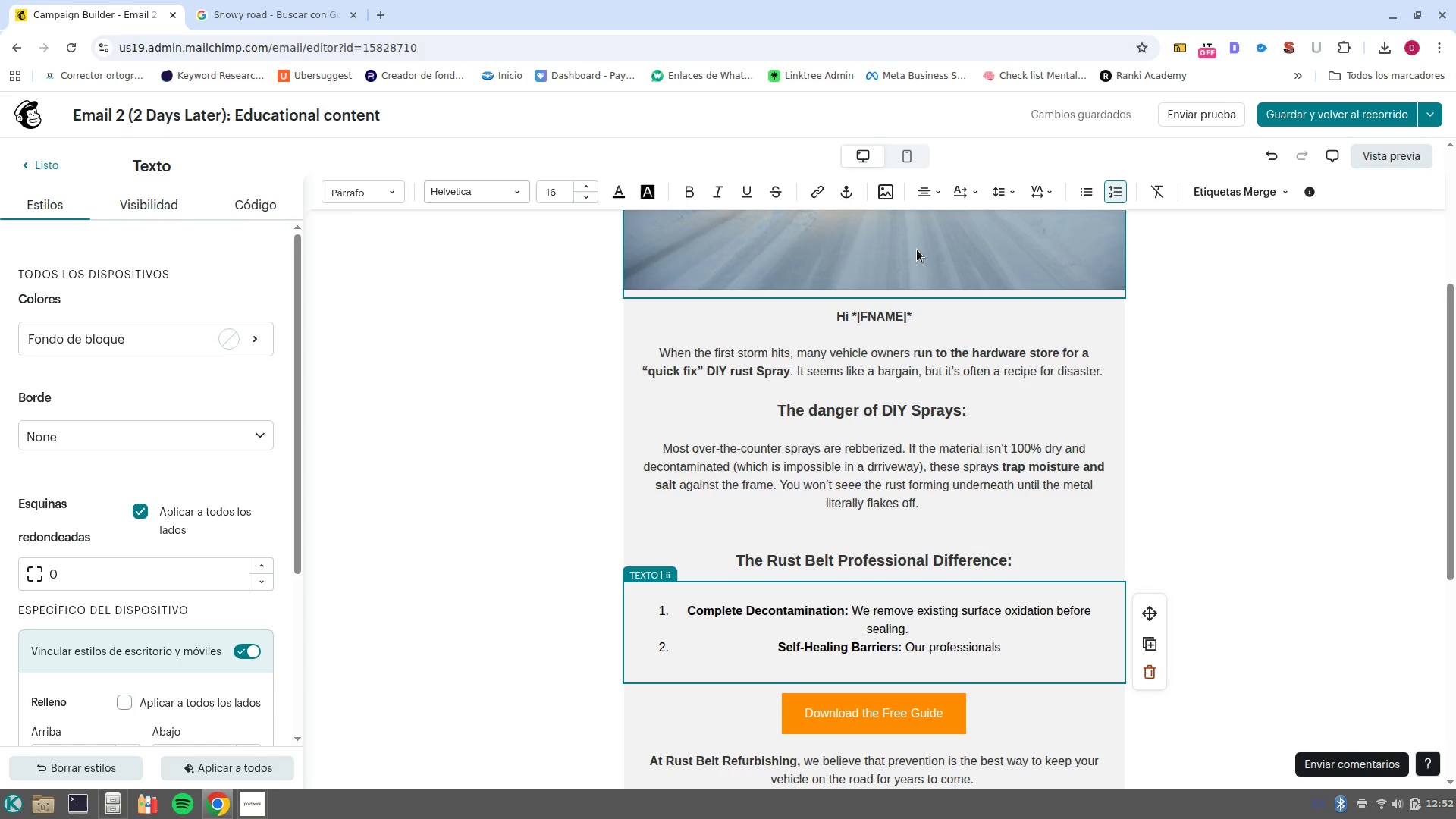 
key(Backspace)
type( undercoating never fully #)
key(Backspace)
type(@hardens@, meaning it creeps into every weld and re)
key(Backspace)
key(Backspace)
type(cre)
 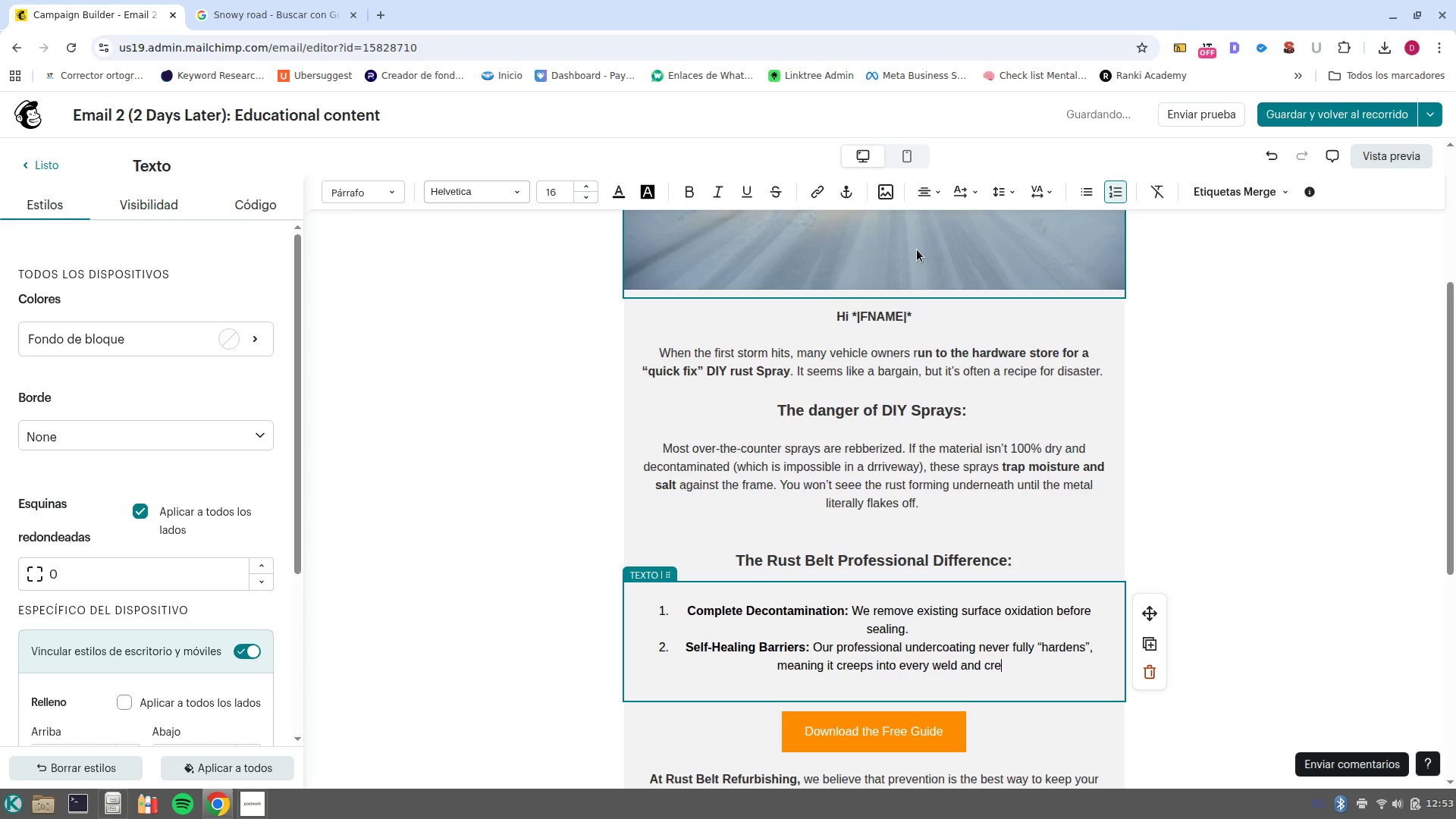 
type(vice where salt hides)
 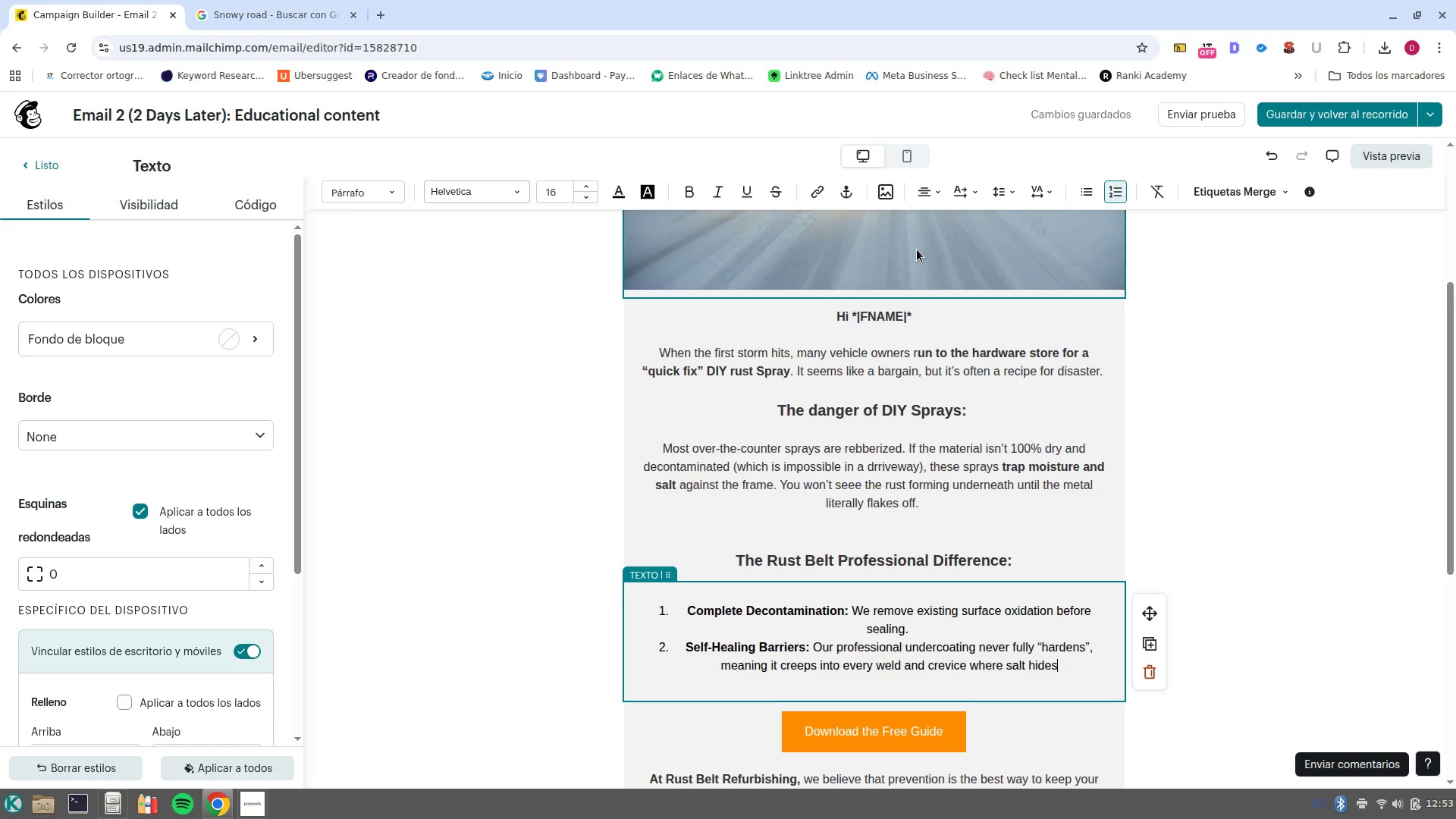 
wait(5.25)
 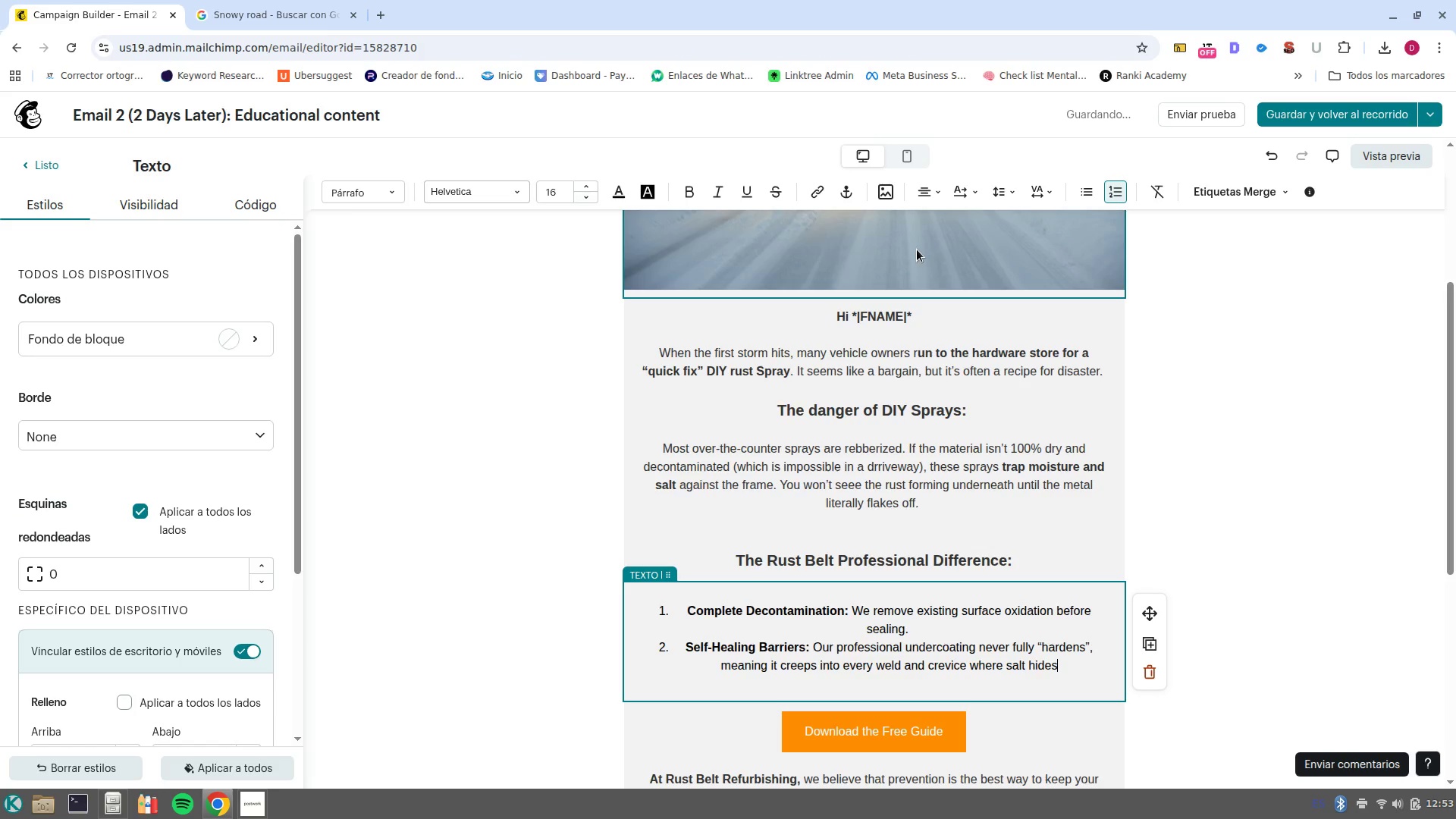 
key(Period)
 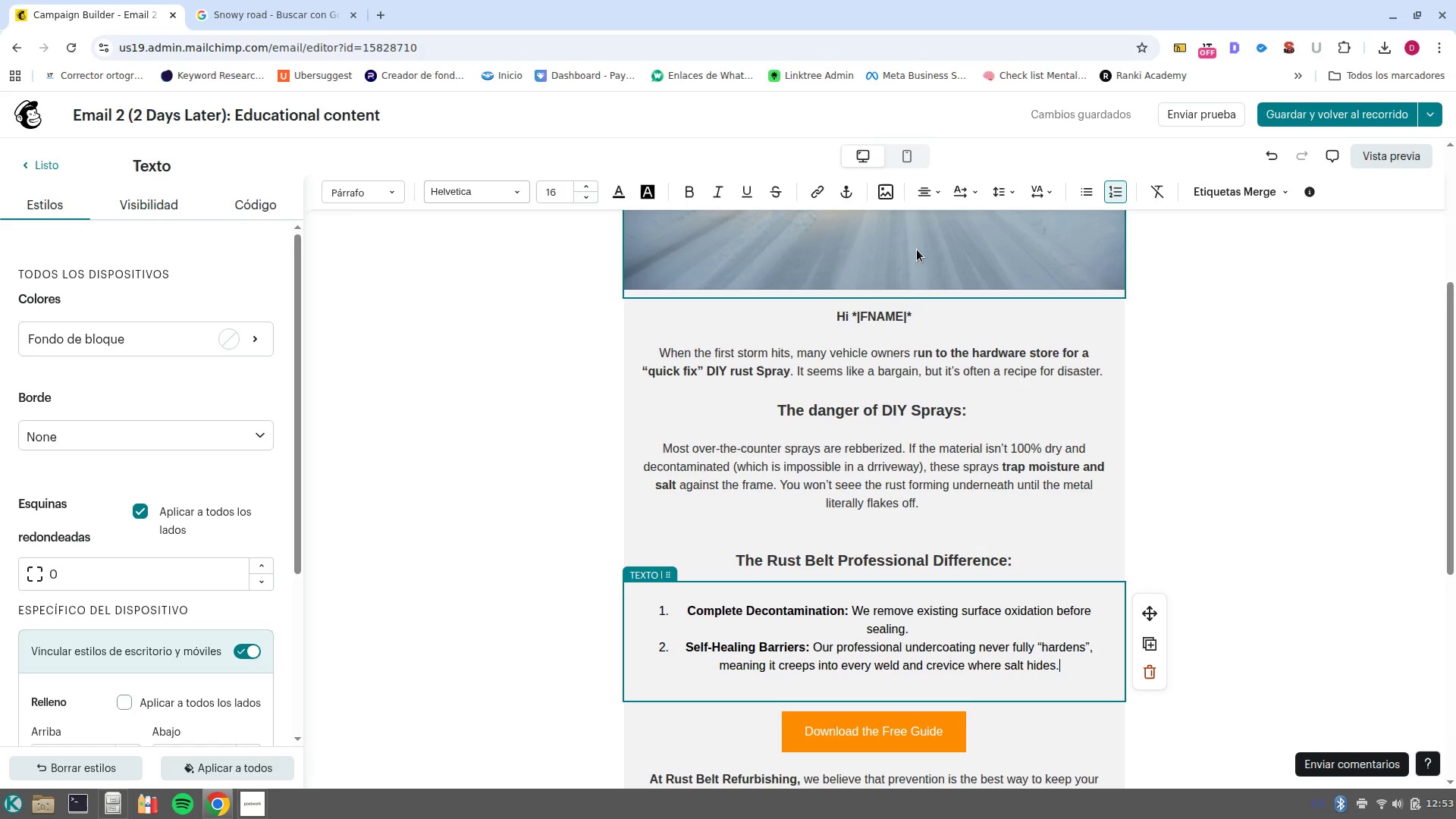 
key(Enter)
 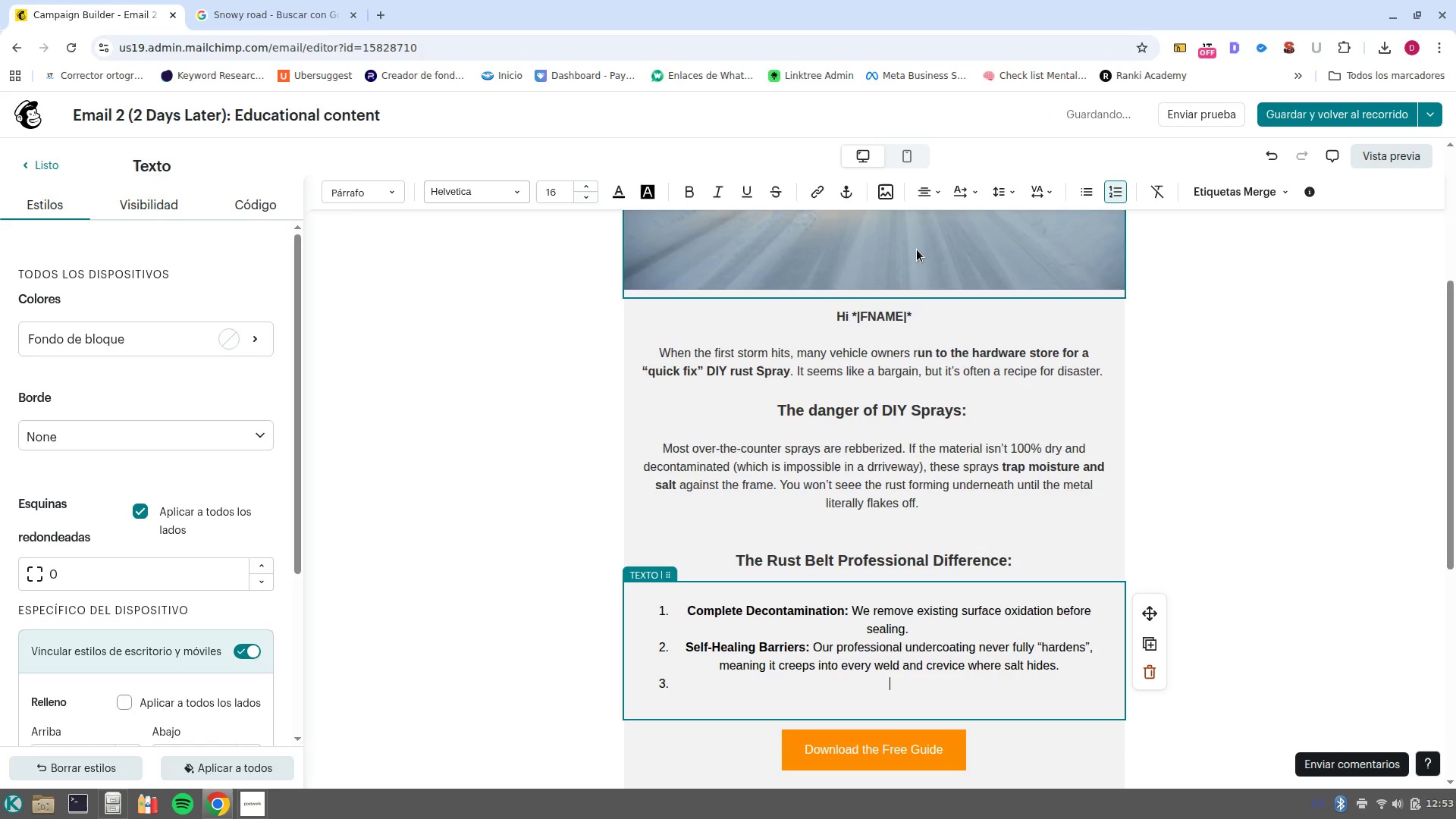 
key(Control+B)
 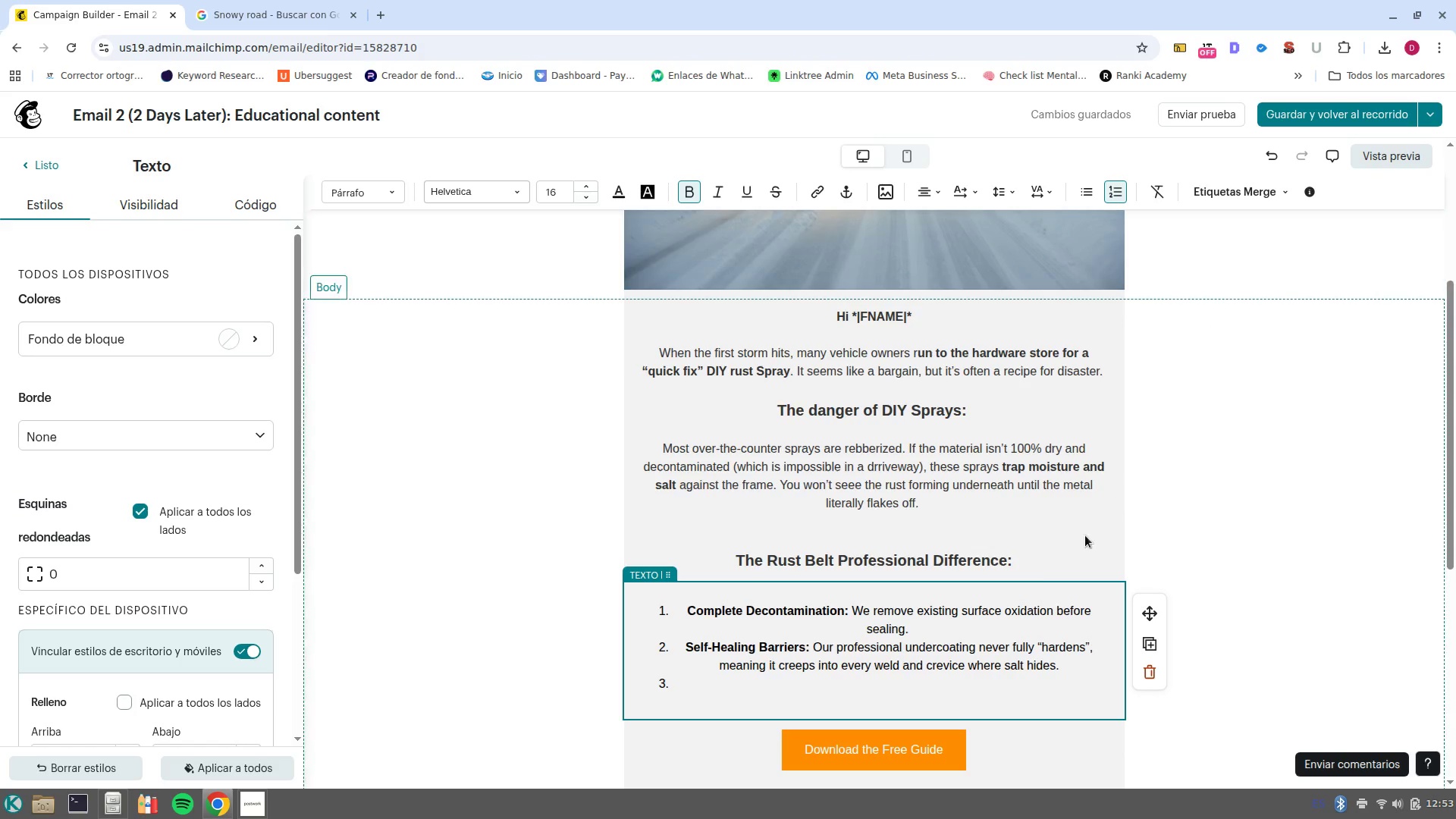 
left_click([944, 633])
 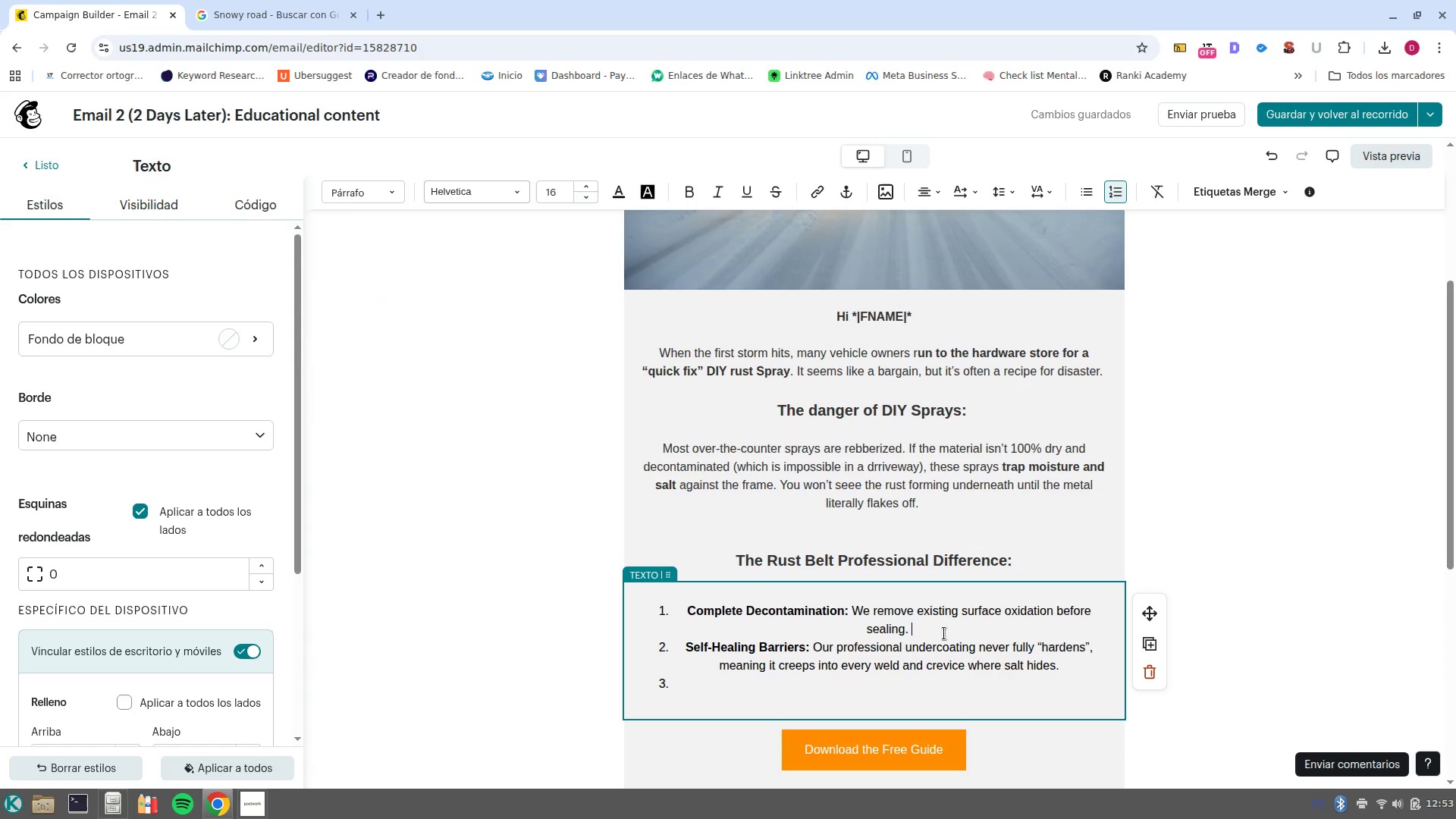 
key(Enter)
 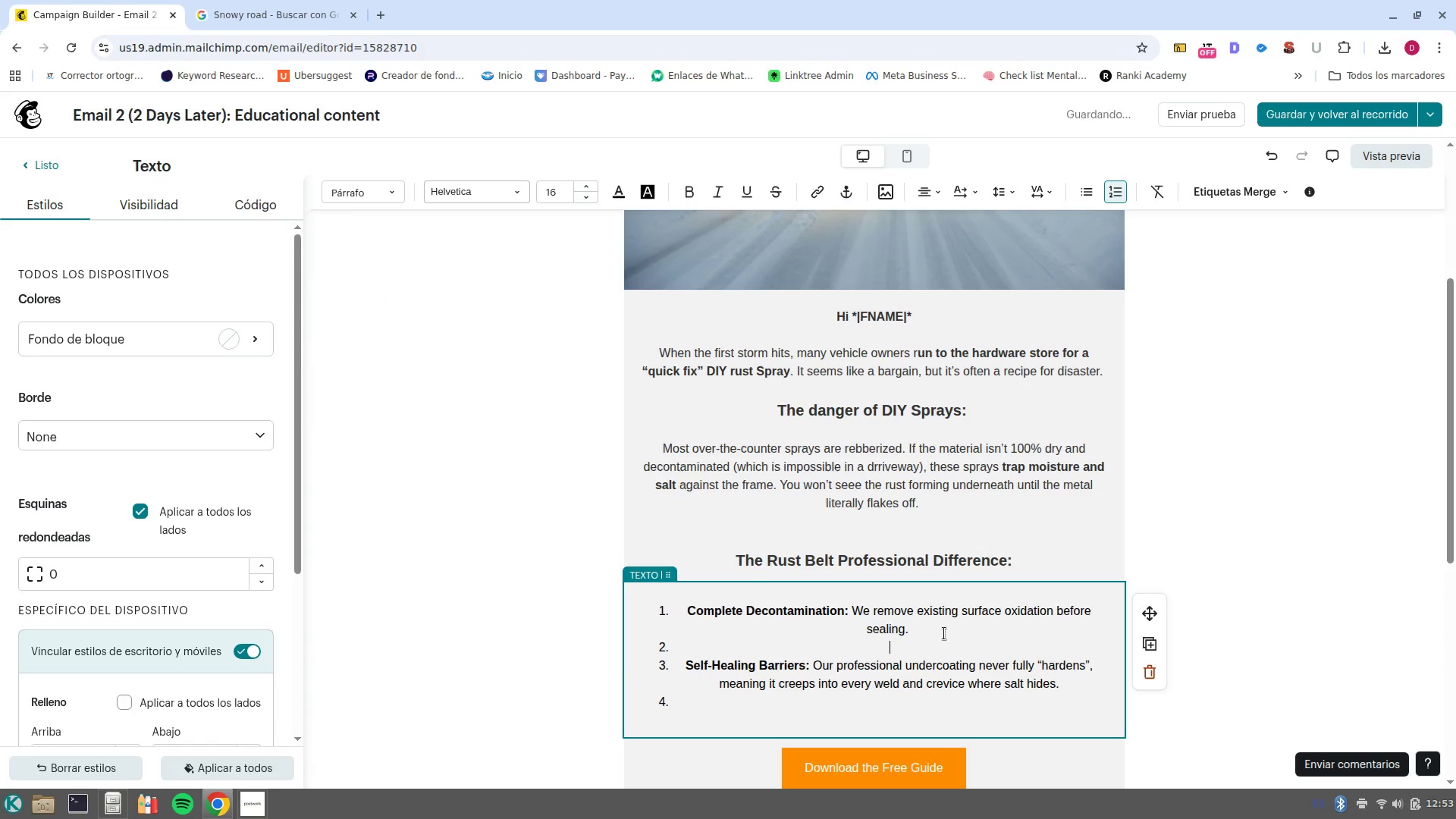 
key(Backspace)
 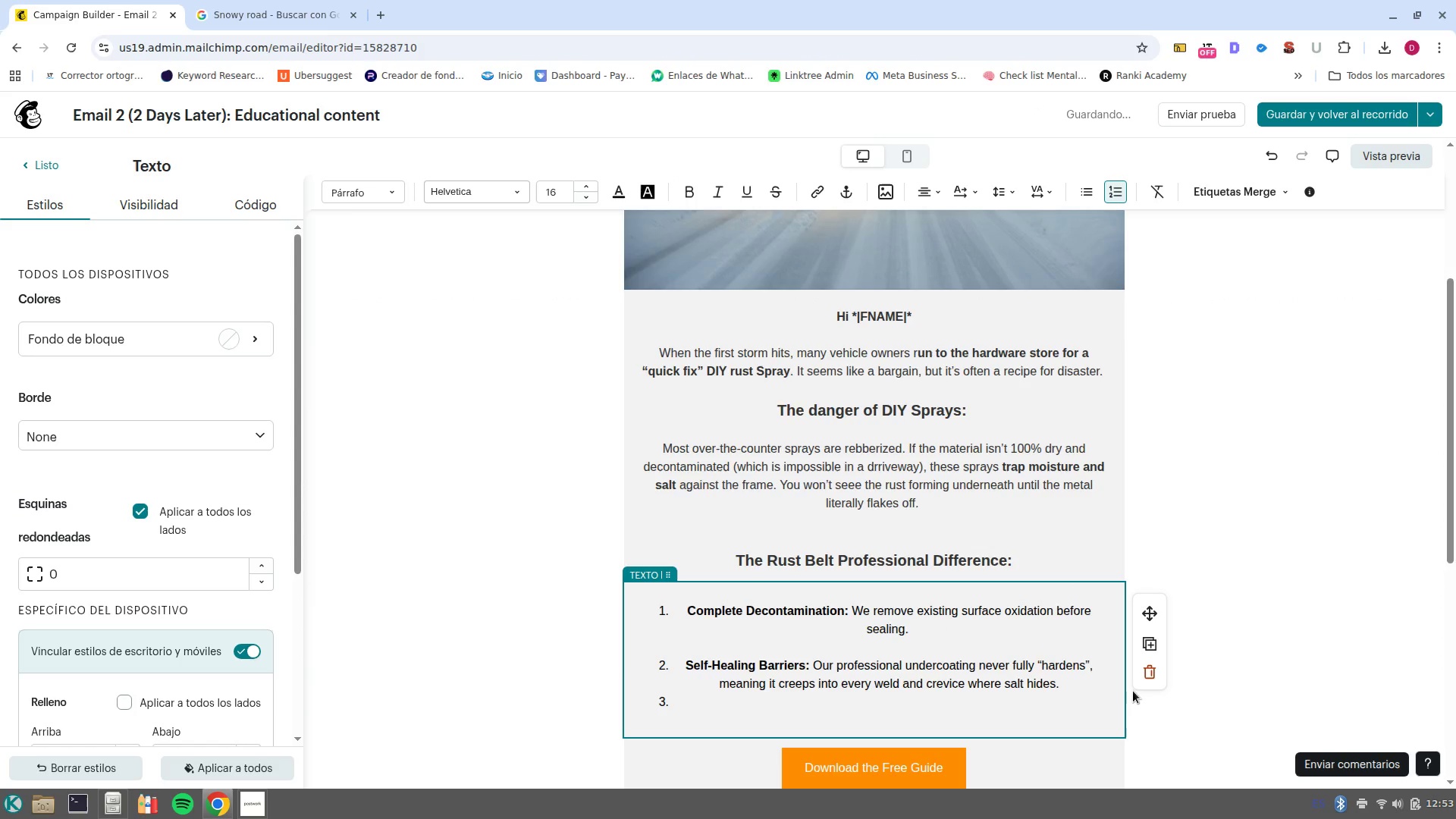 
left_click([1087, 682])
 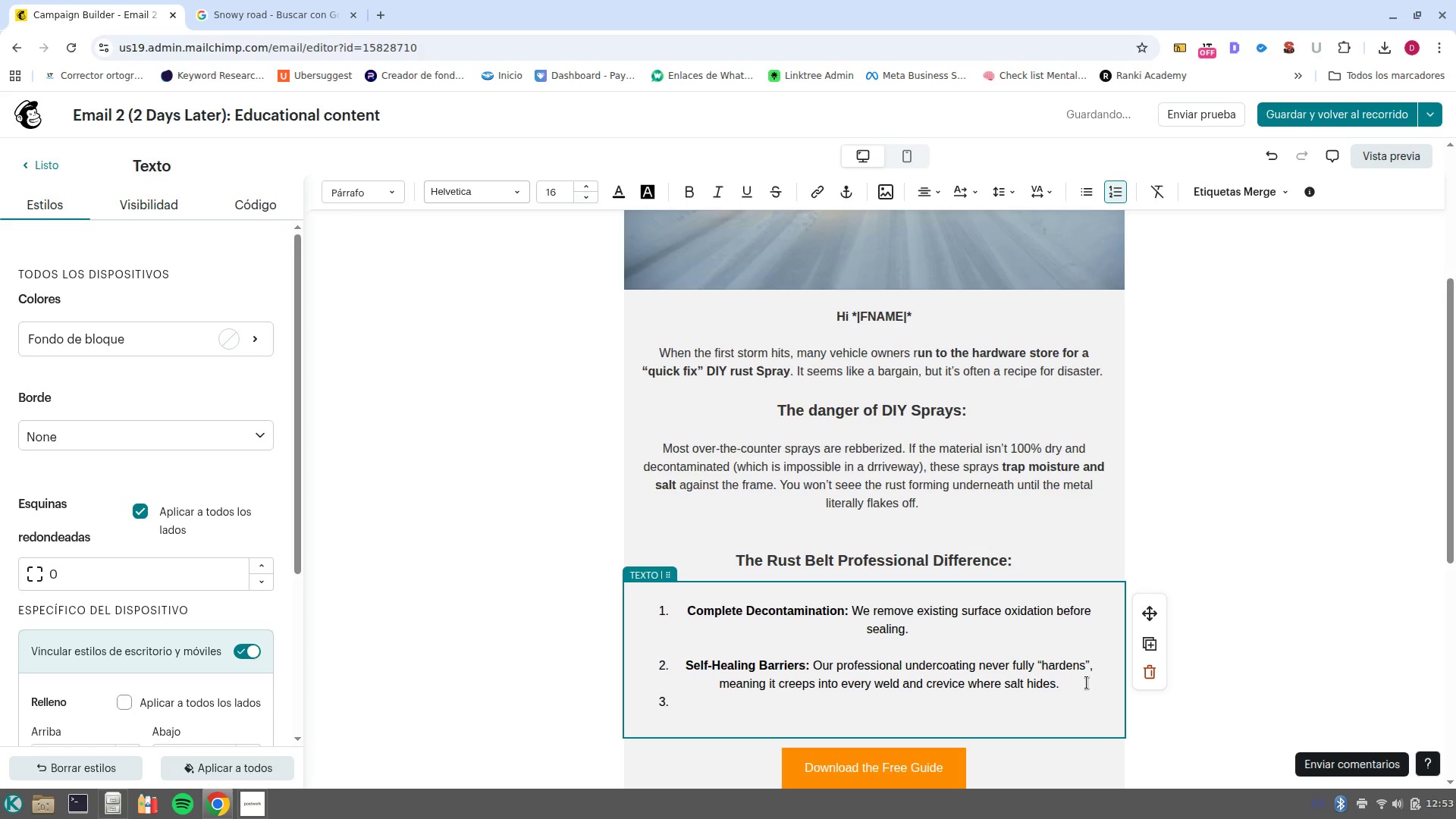 
key(Enter)
 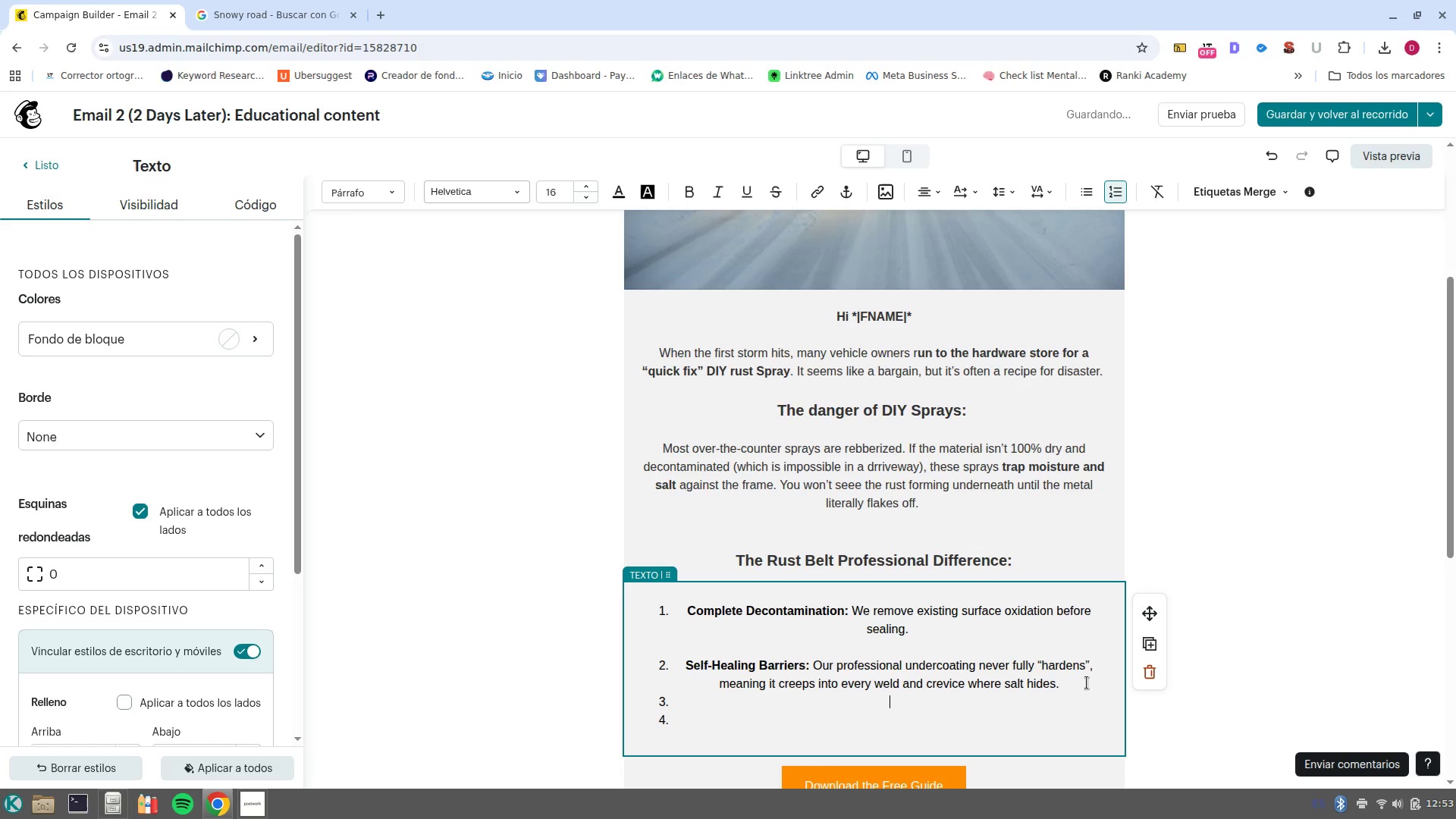 
key(Backspace)
 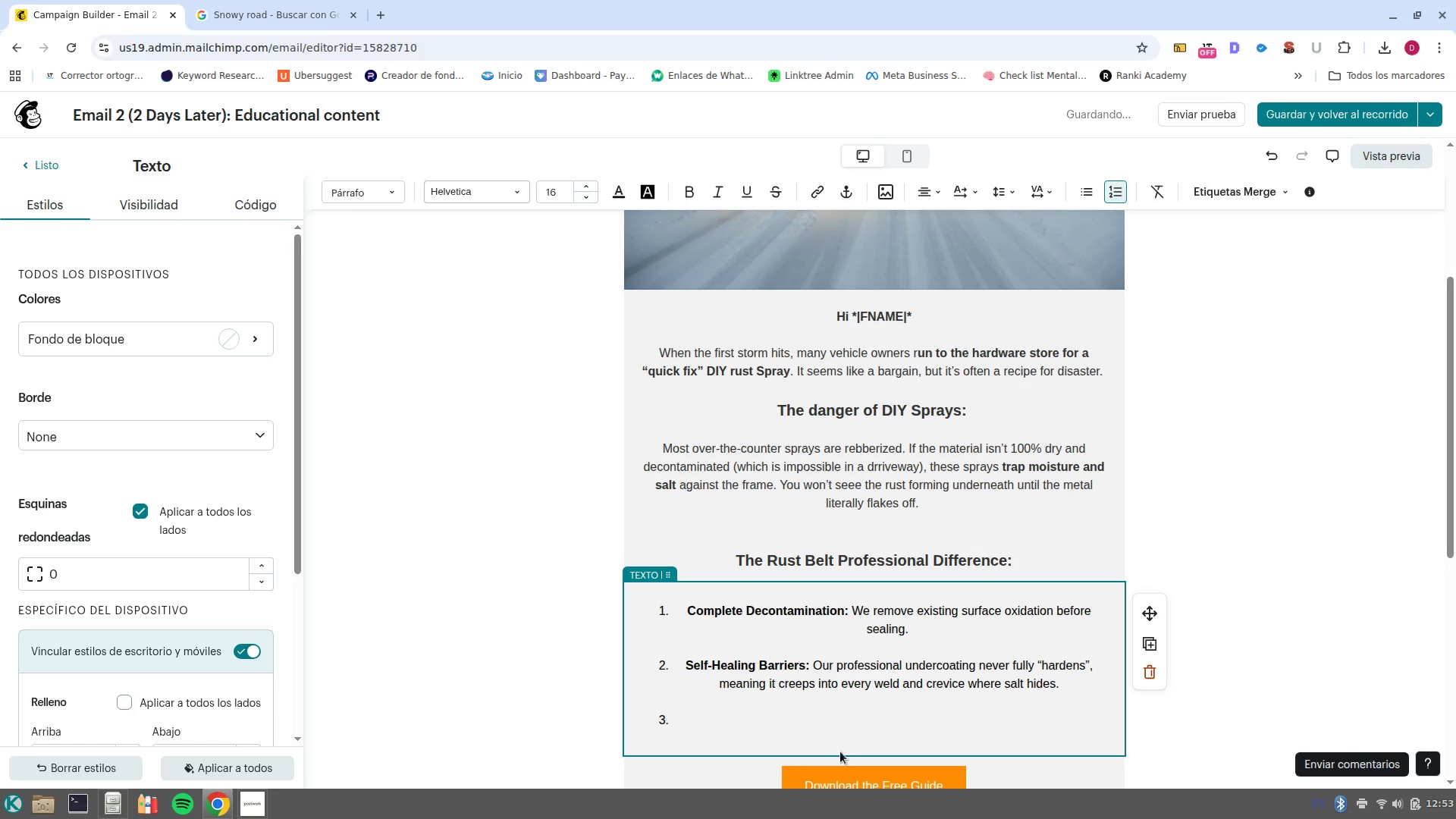 
left_click([890, 721])
 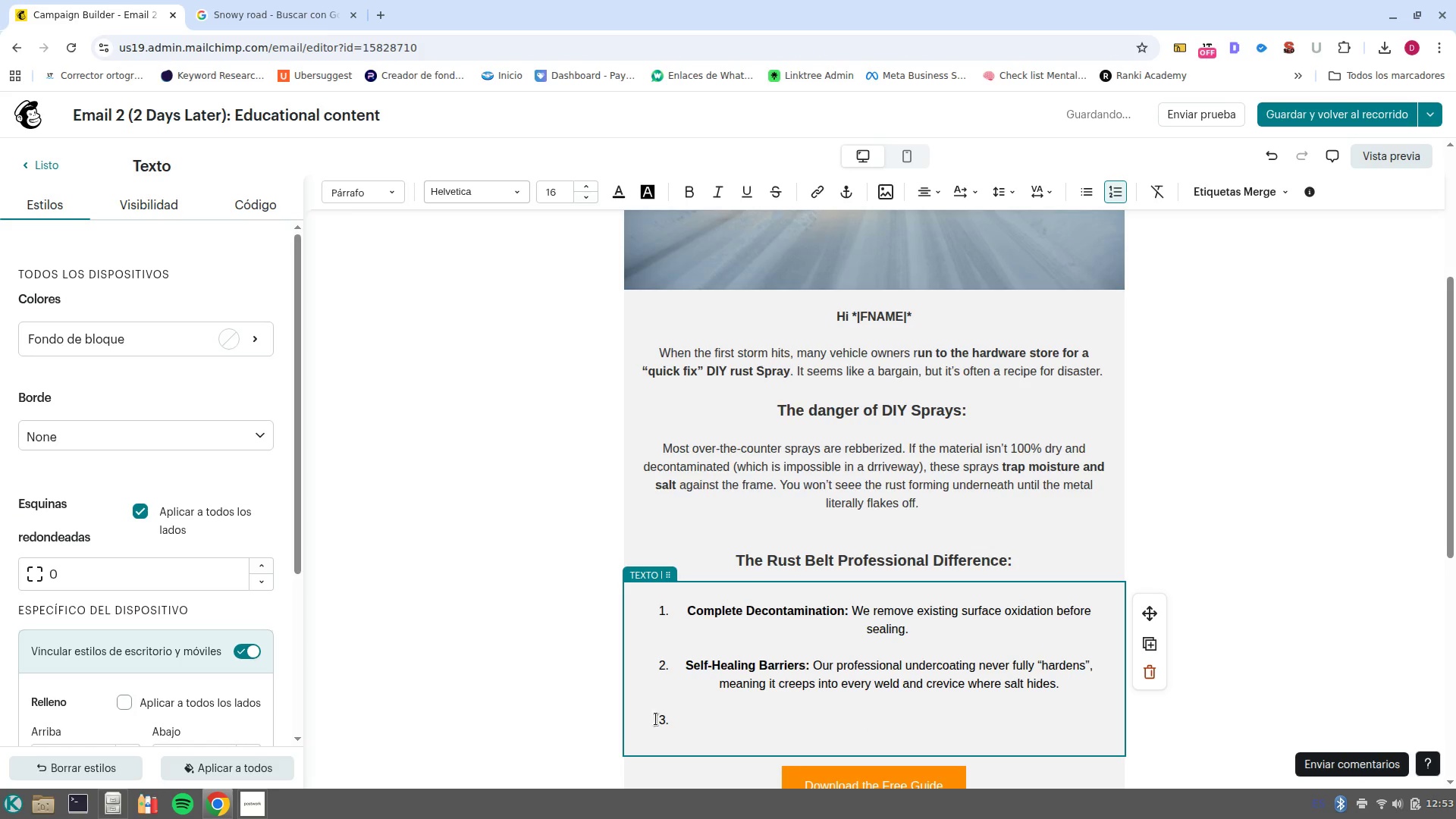 
left_click([679, 717])
 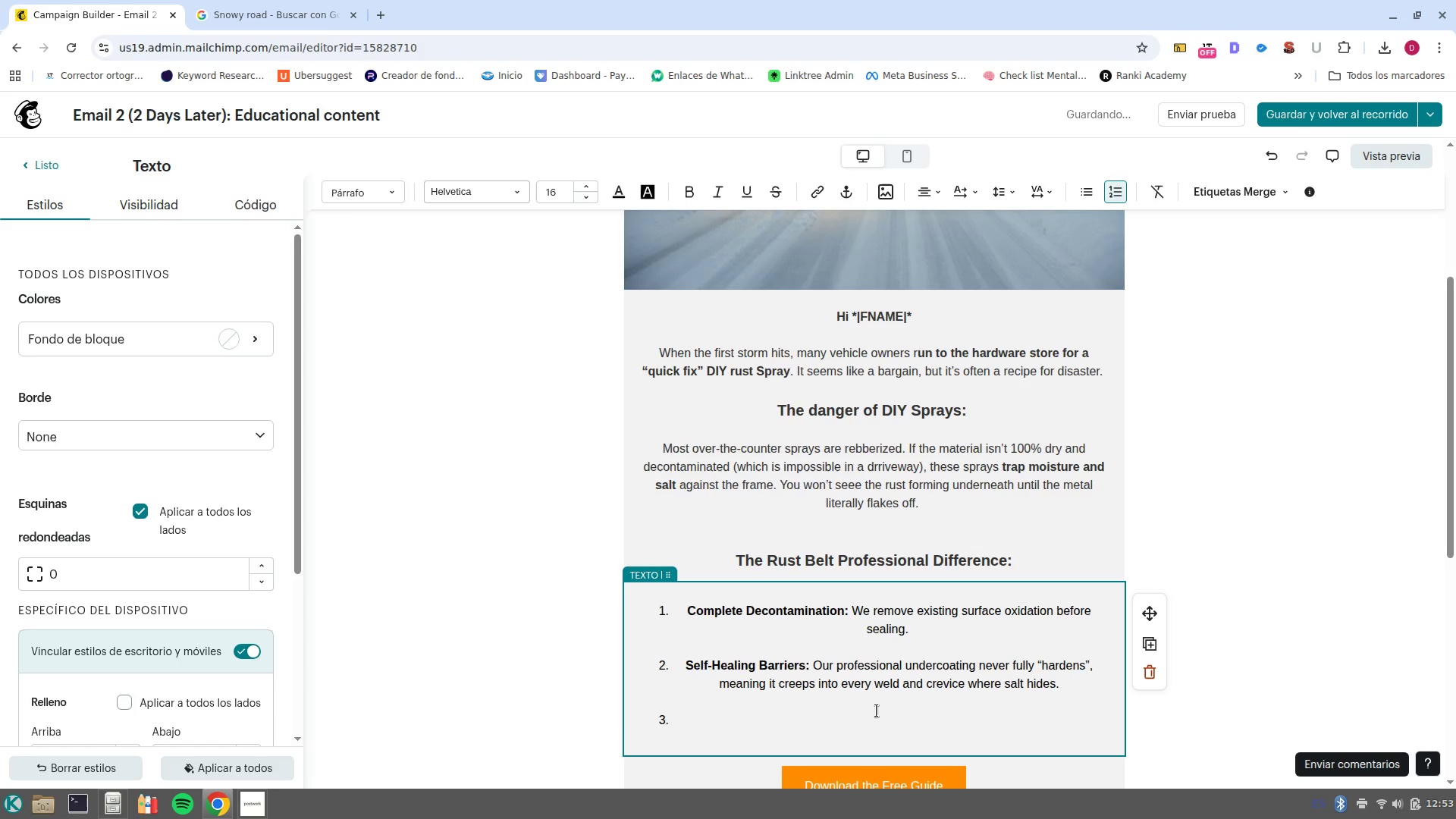 
hold_key(key=ShiftLeft, duration=0.52)
 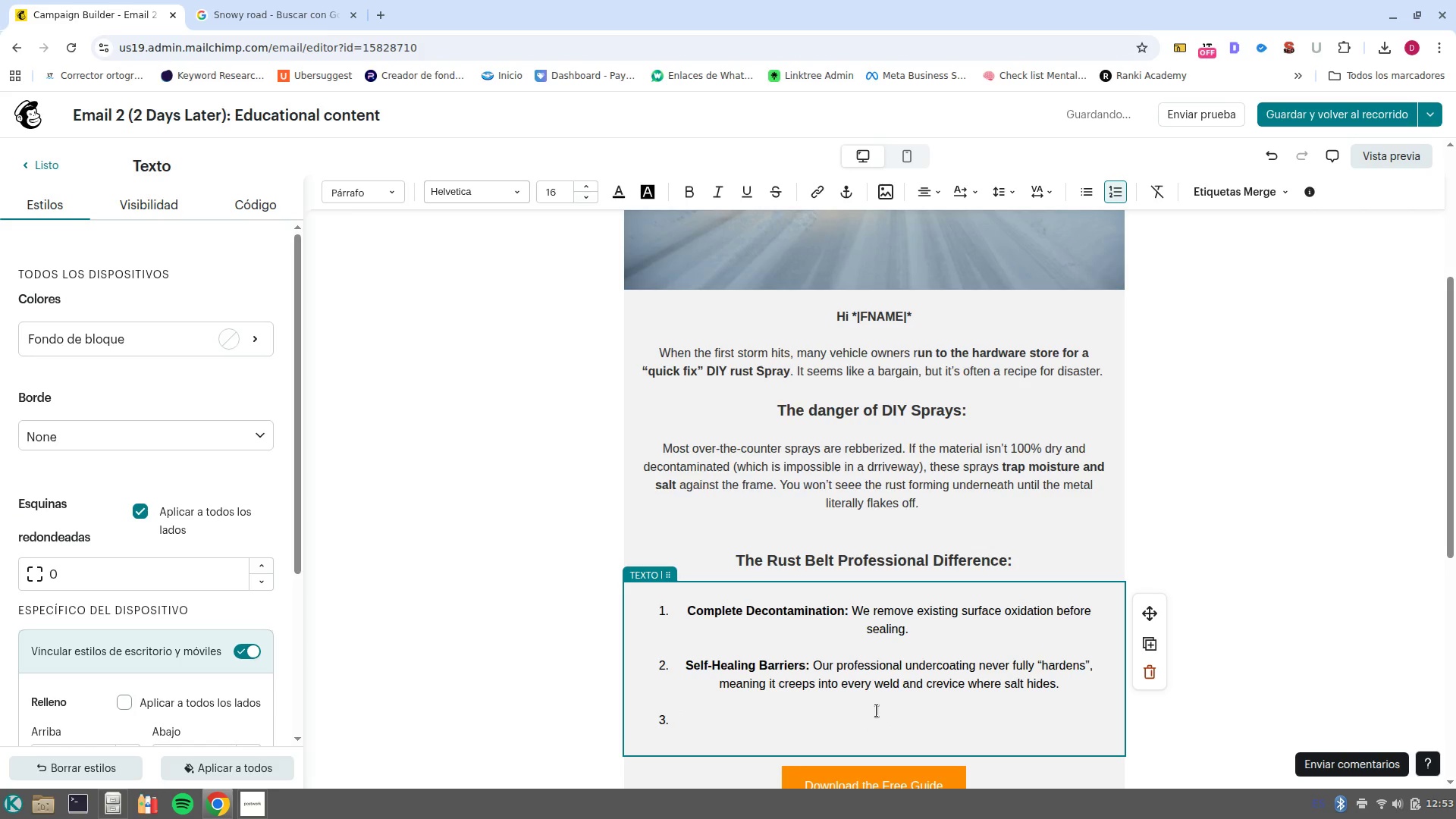 
key(Control+ControlLeft)
 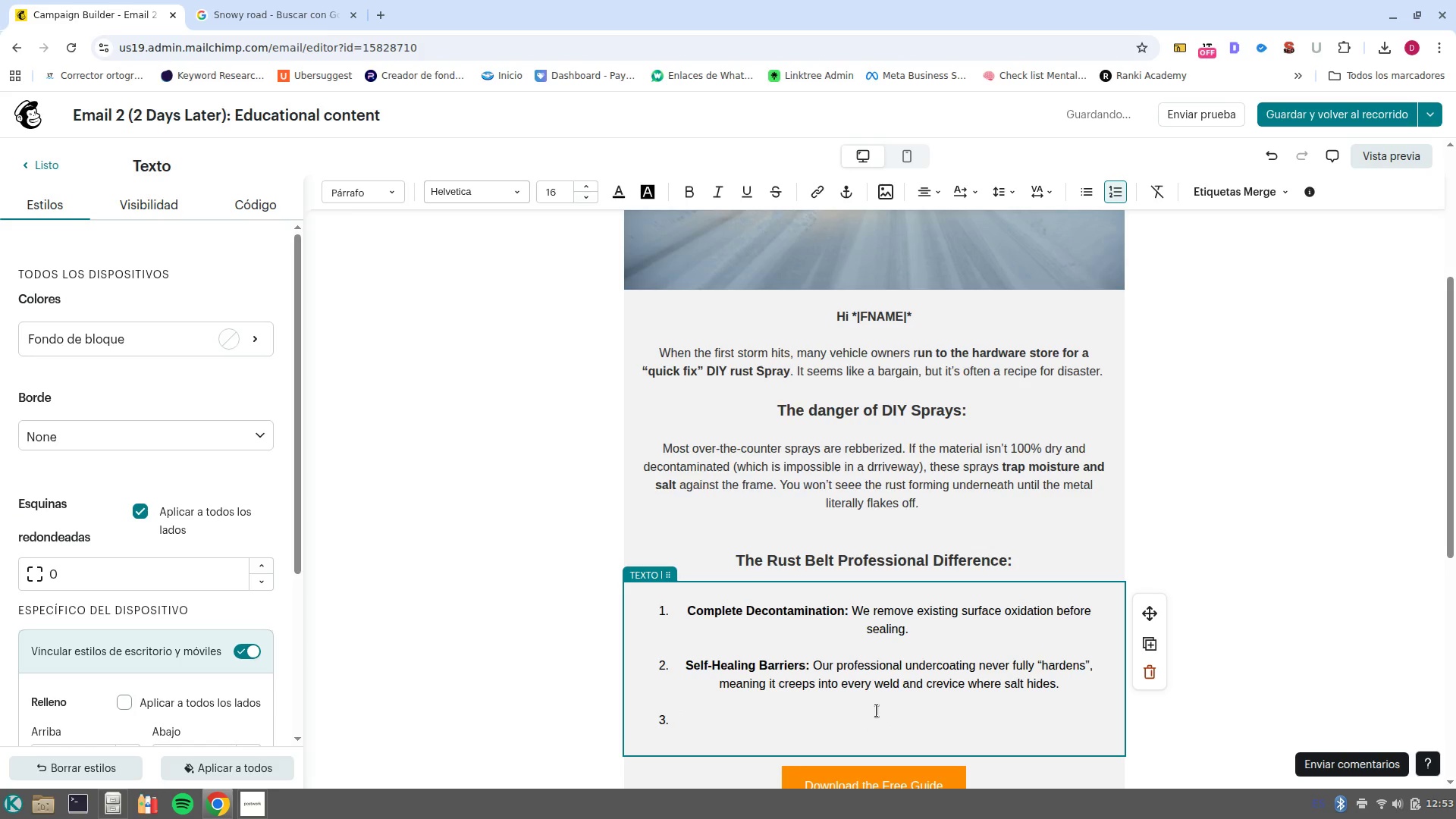 
key(Control+B)
 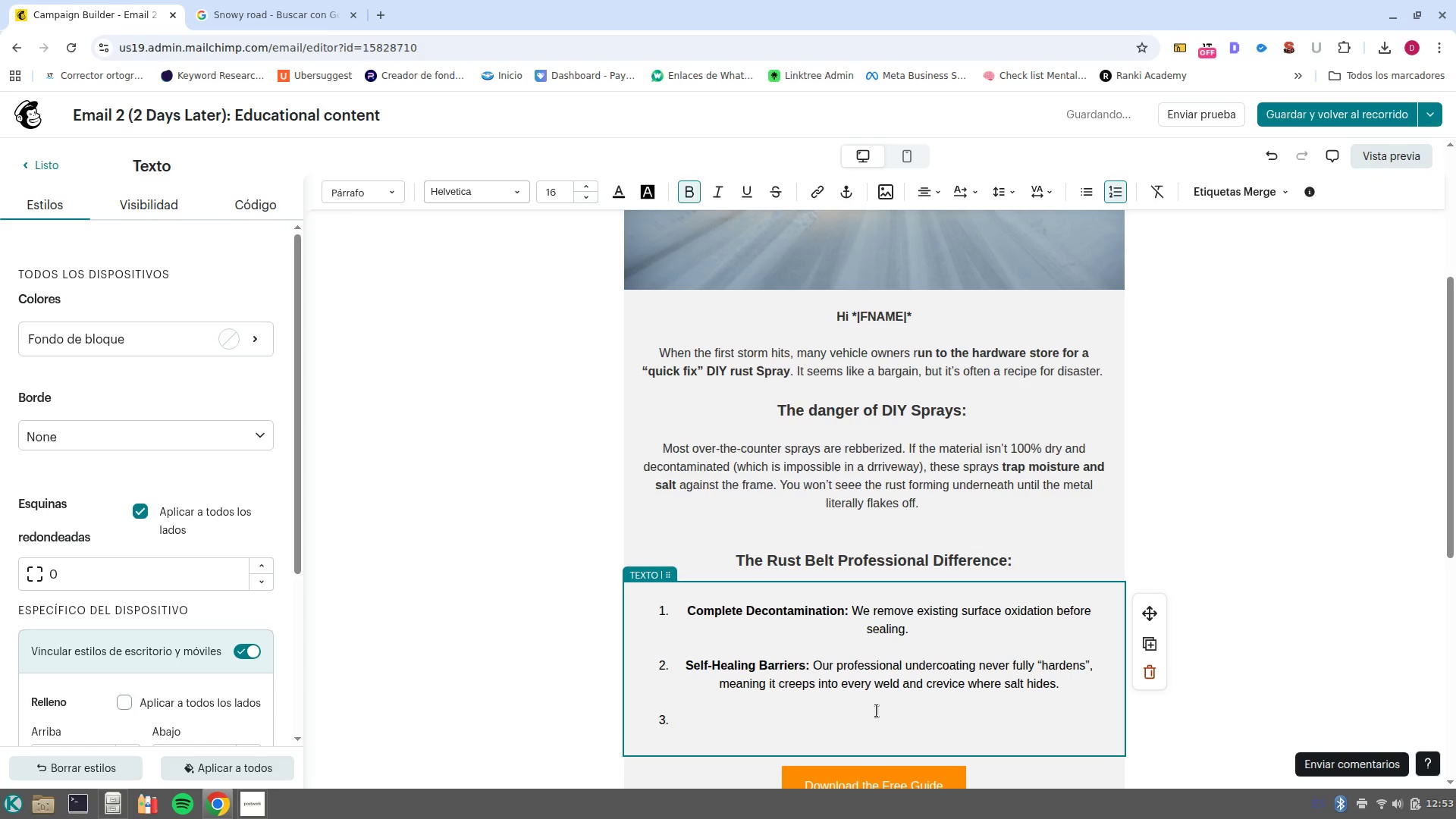 
type(High Pressure Aplica)
key(Backspace)
key(Backspace)
key(Backspace)
key(Backspace)
type(plication)
 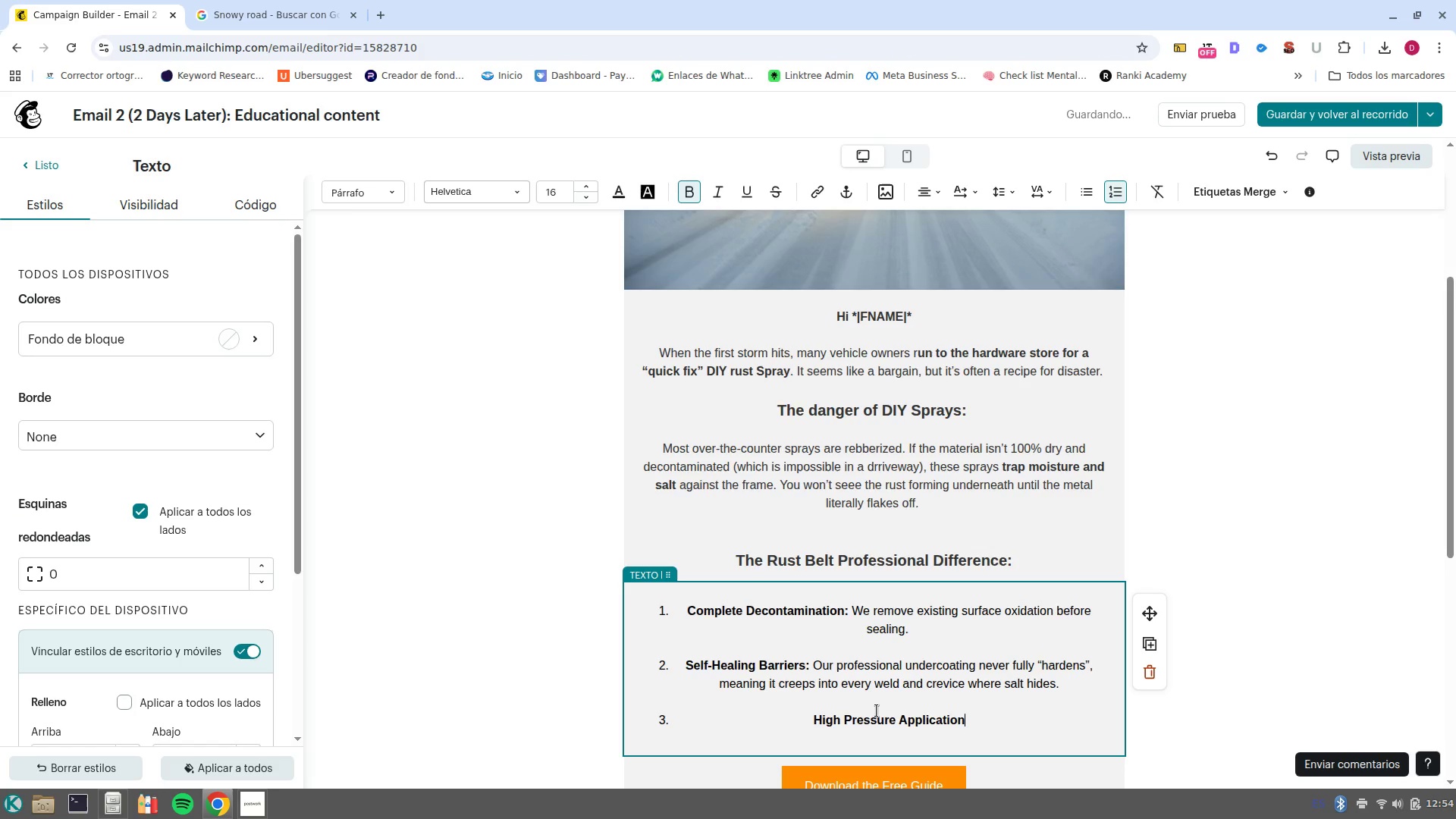 
key(Control+B)
 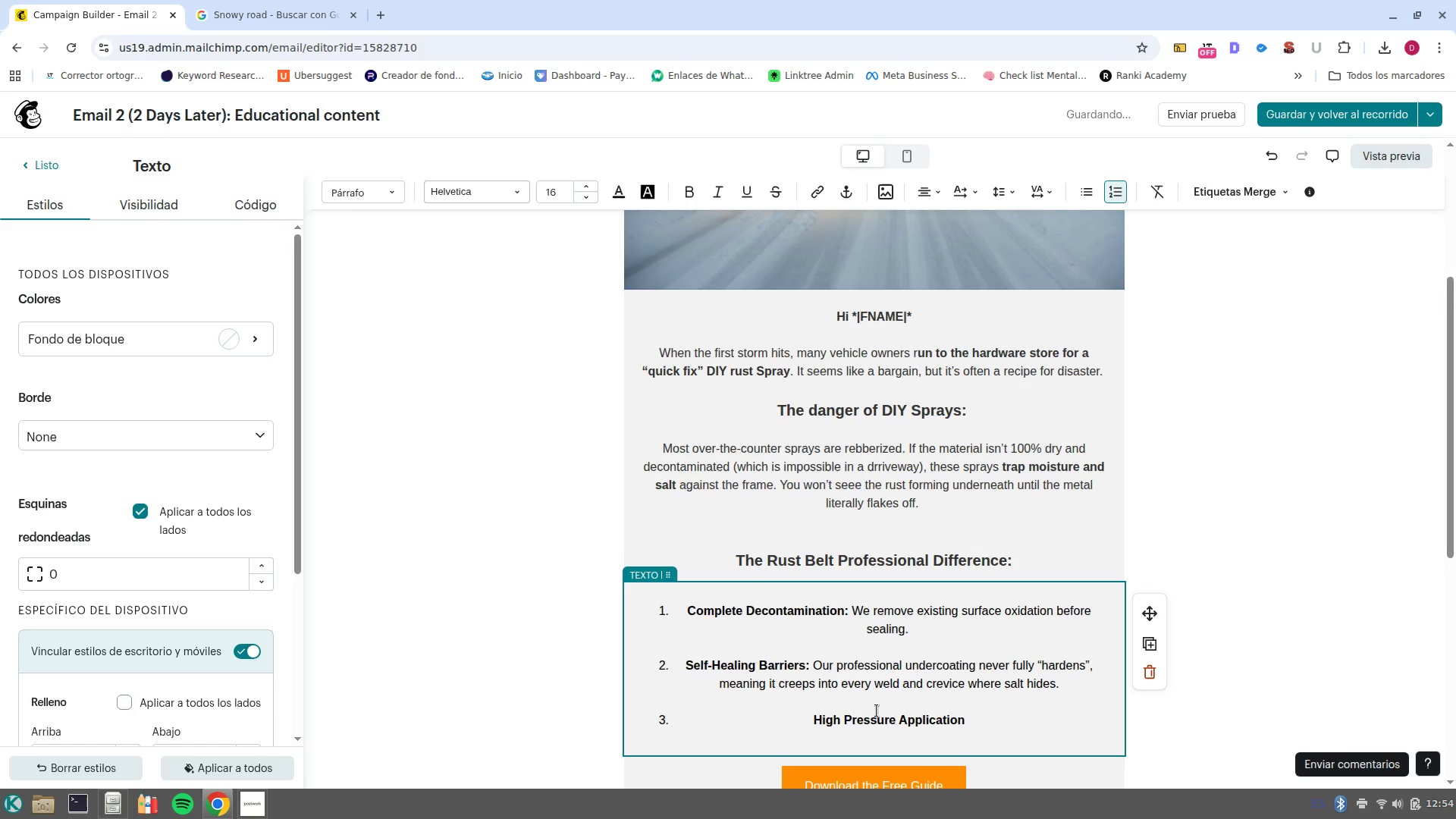 
type(<)
key(Backspace)
type(> We reach the internal cavitiw)
key(Backspace)
type(es of the frame that a store/bought can simply can-t touch. )
 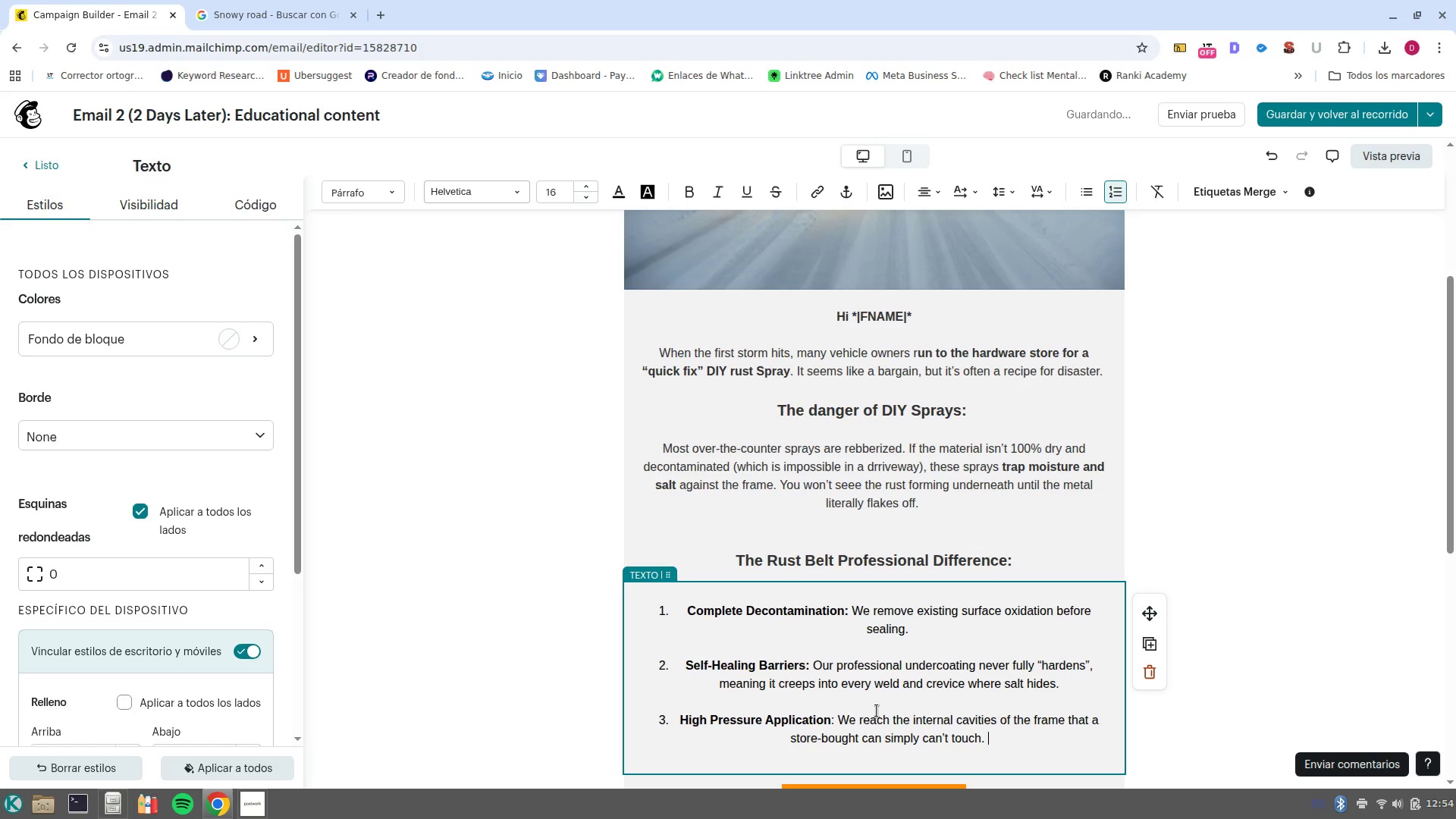 
hold_key(key=ControlLeft, duration=0.98)
 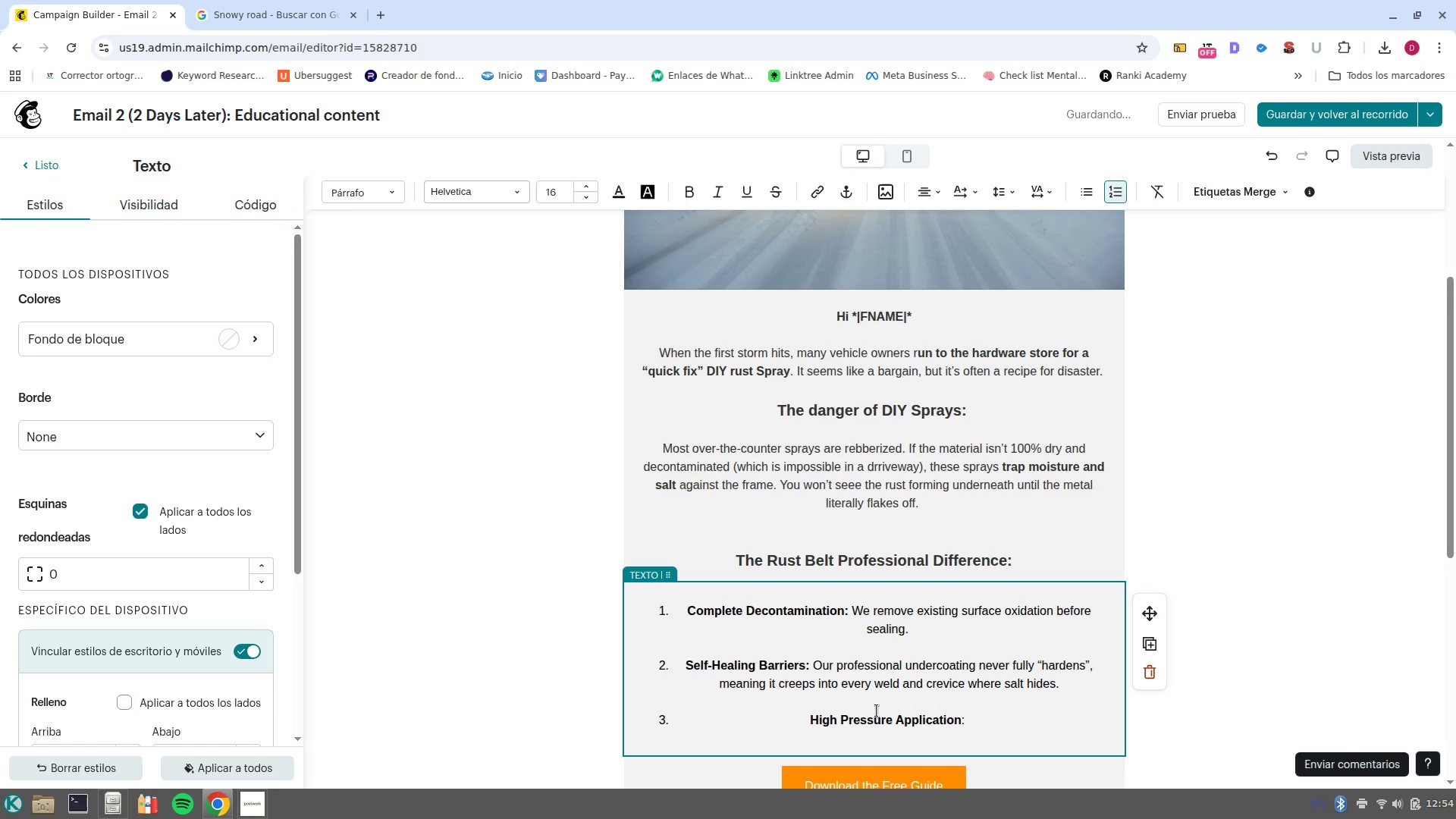 
scroll: coordinate [878, 711], scroll_direction: down, amount: 2.0
 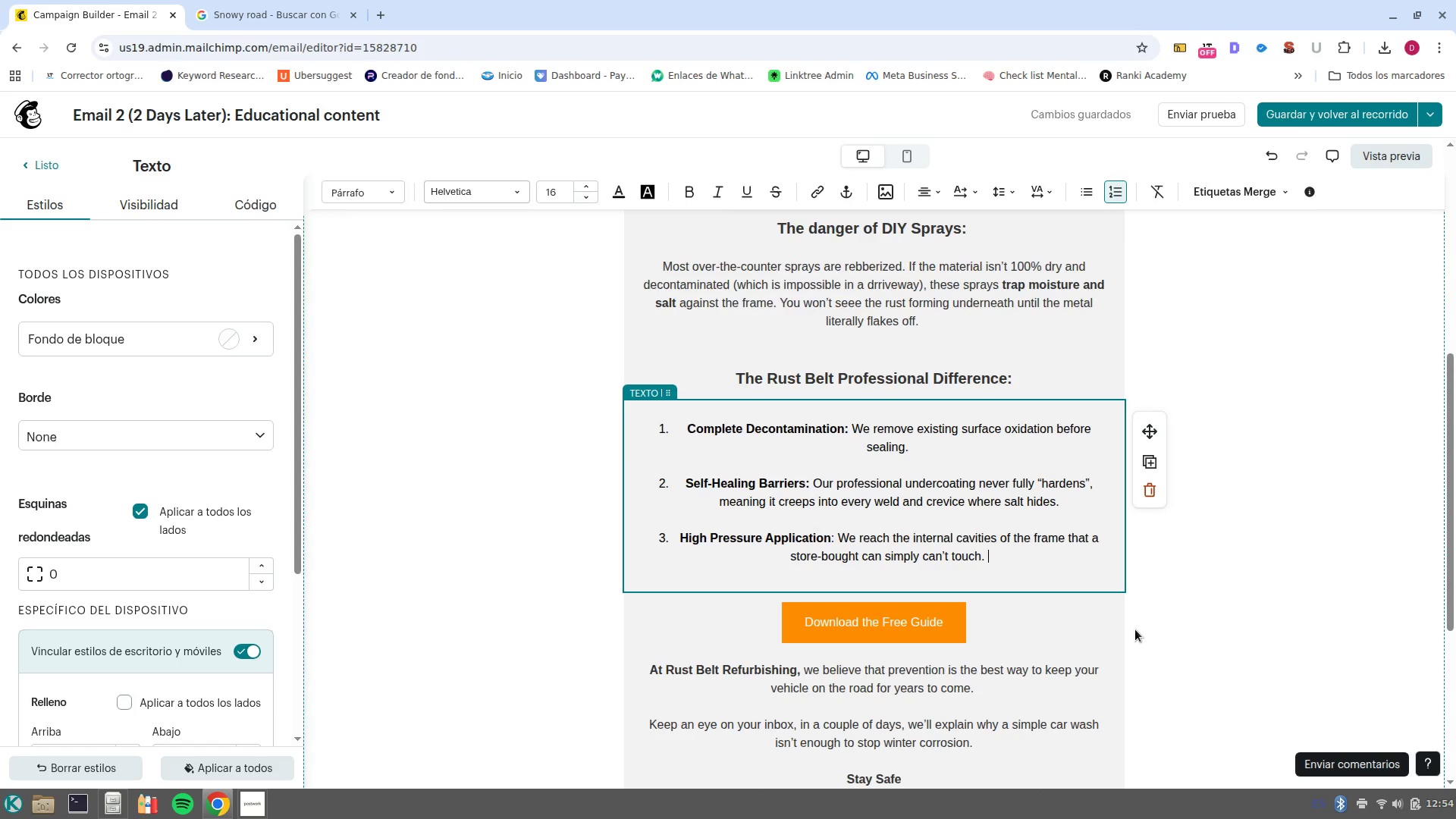 
key(ArrowDown)
 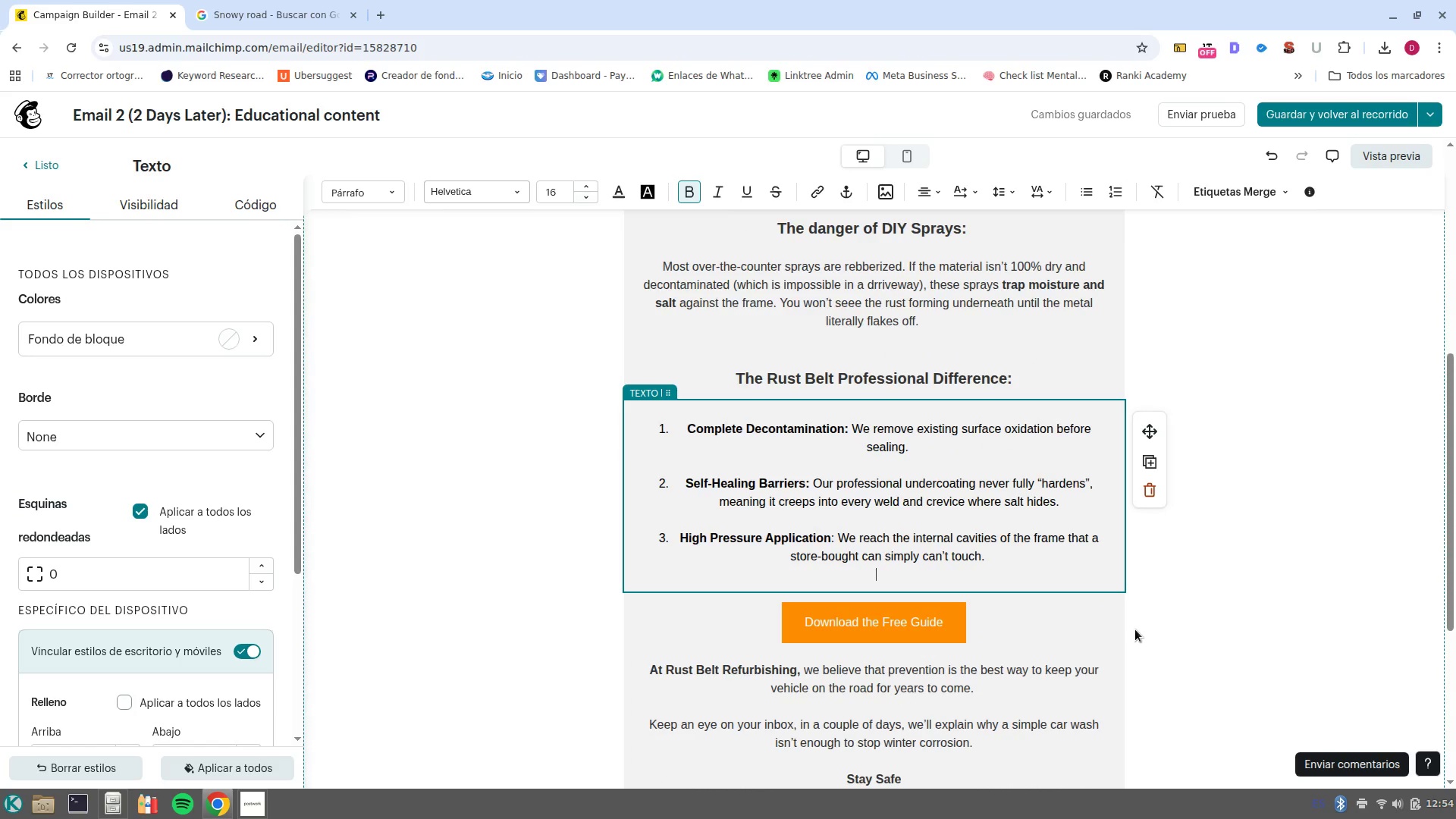 
key(Backspace)
 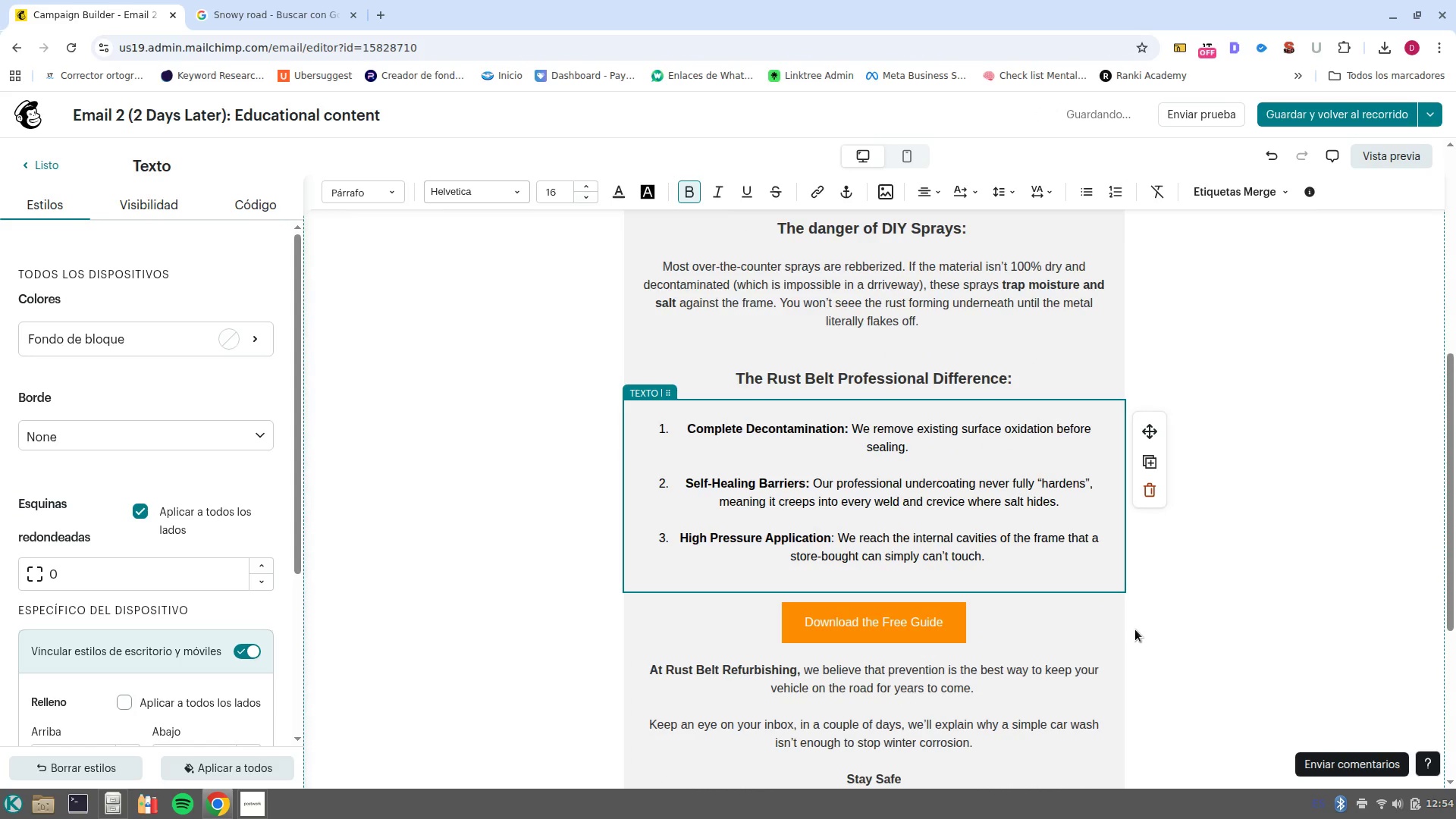 
key(ArrowDown)
 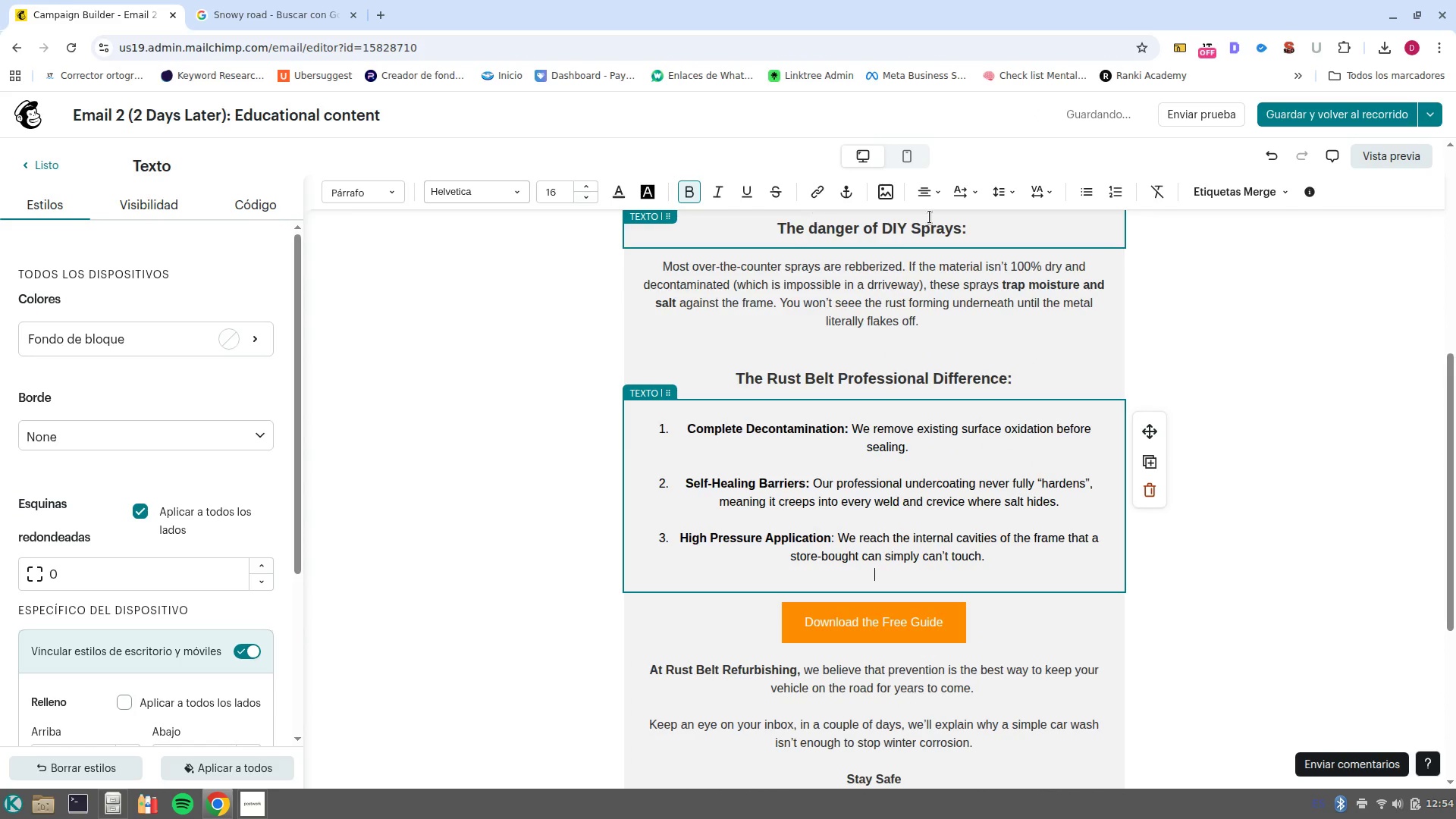 
key(Enter)
 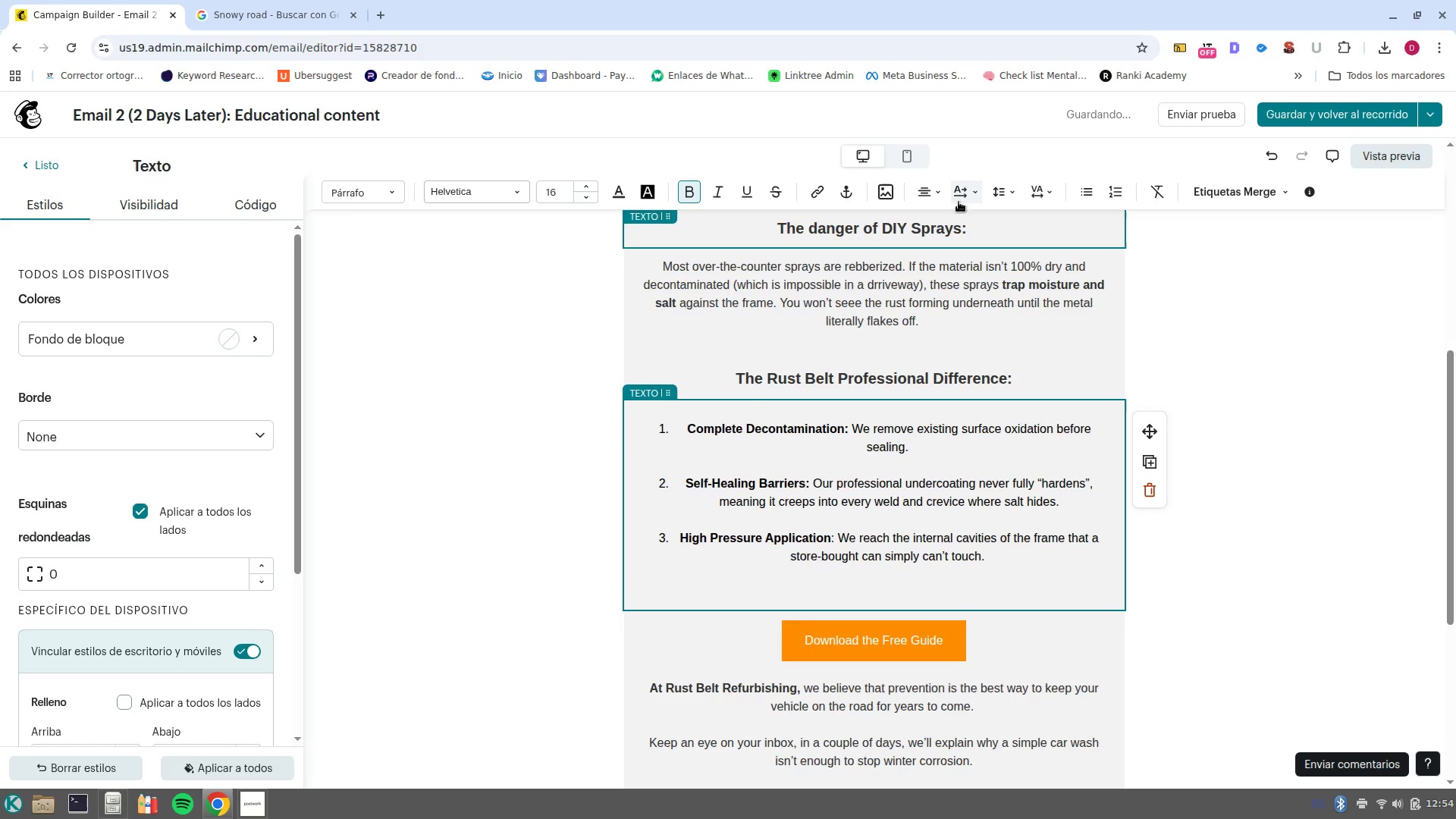 
left_click([936, 193])
 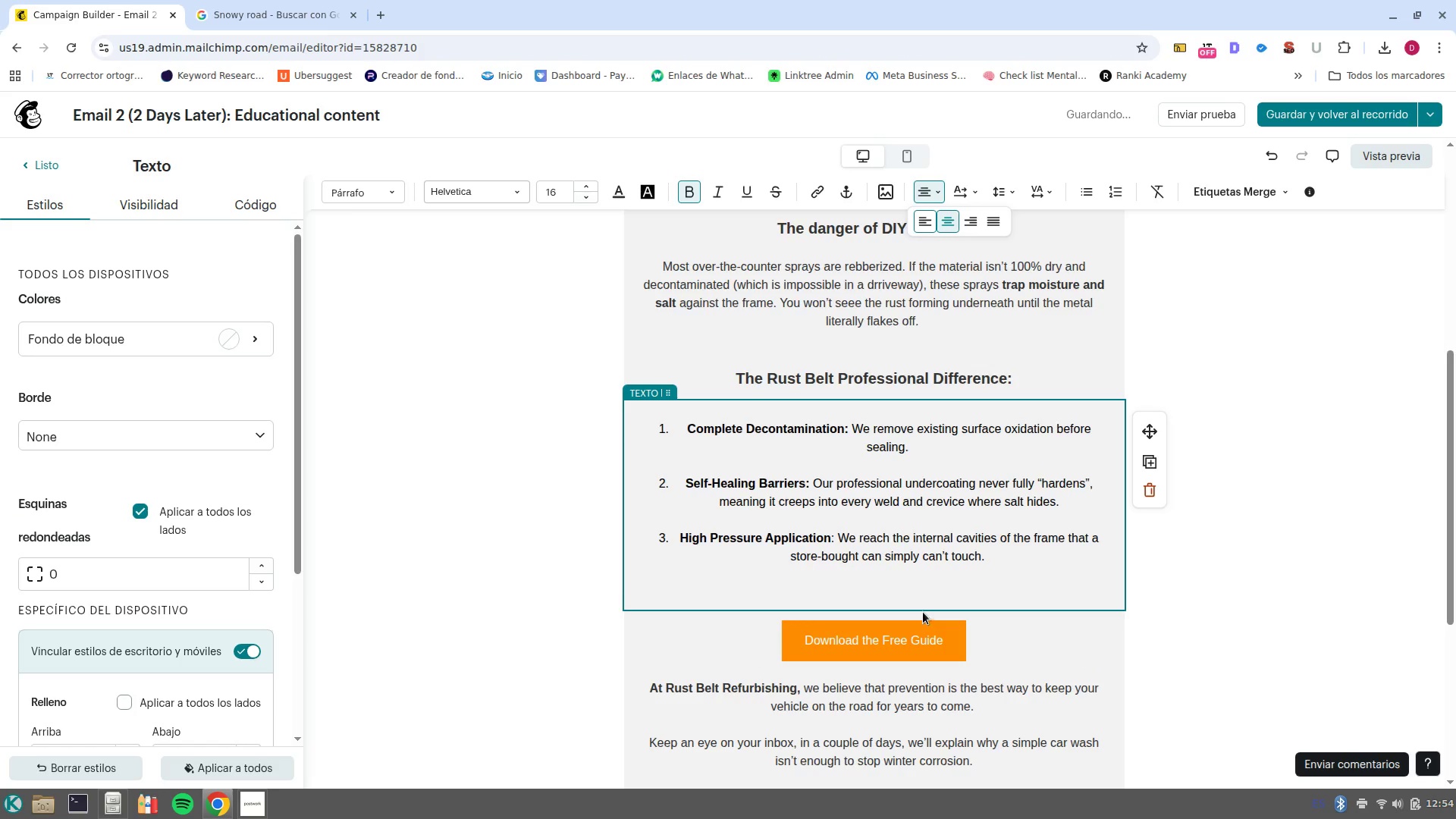 
left_click([918, 588])
 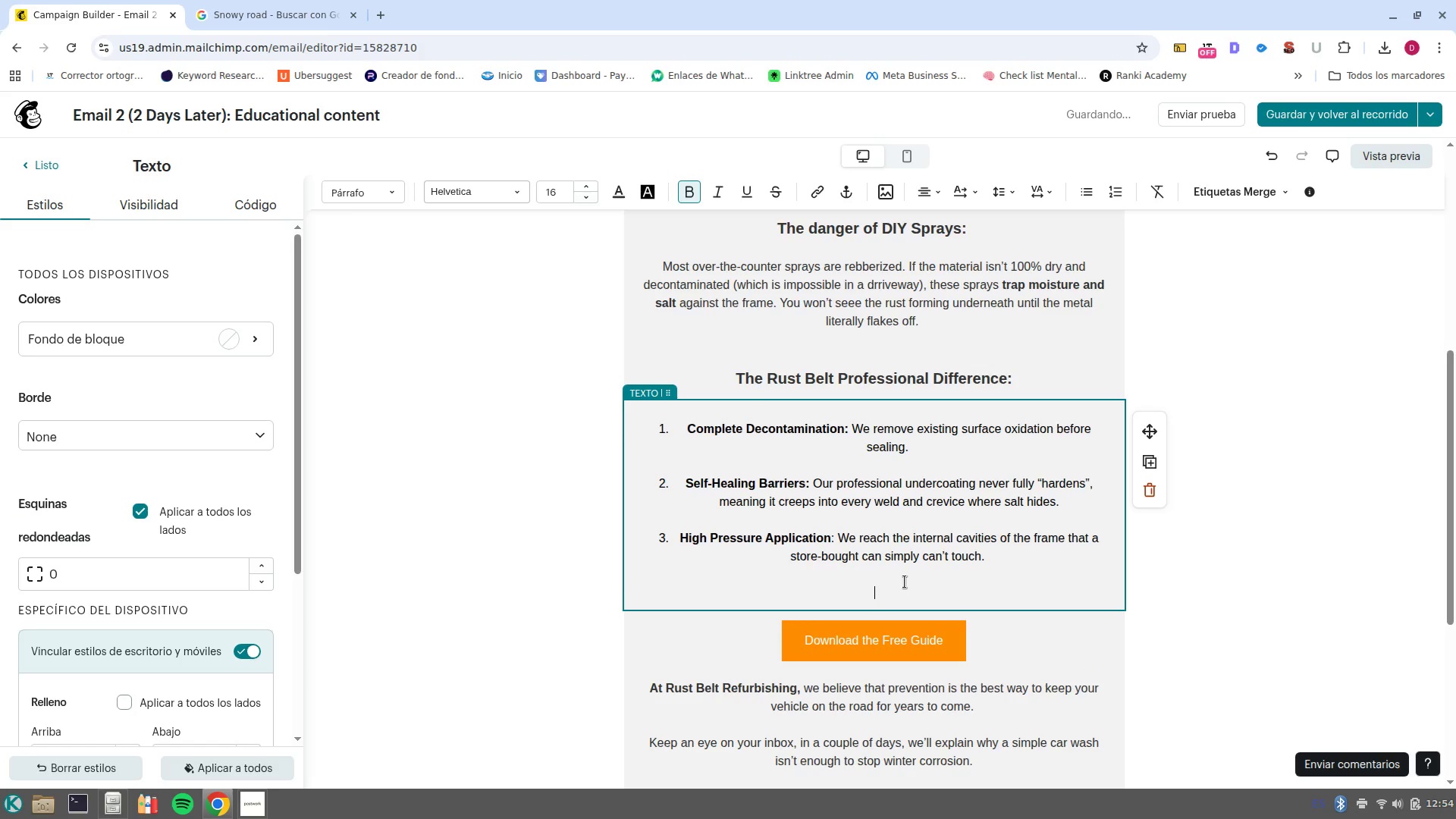 
left_click([901, 580])
 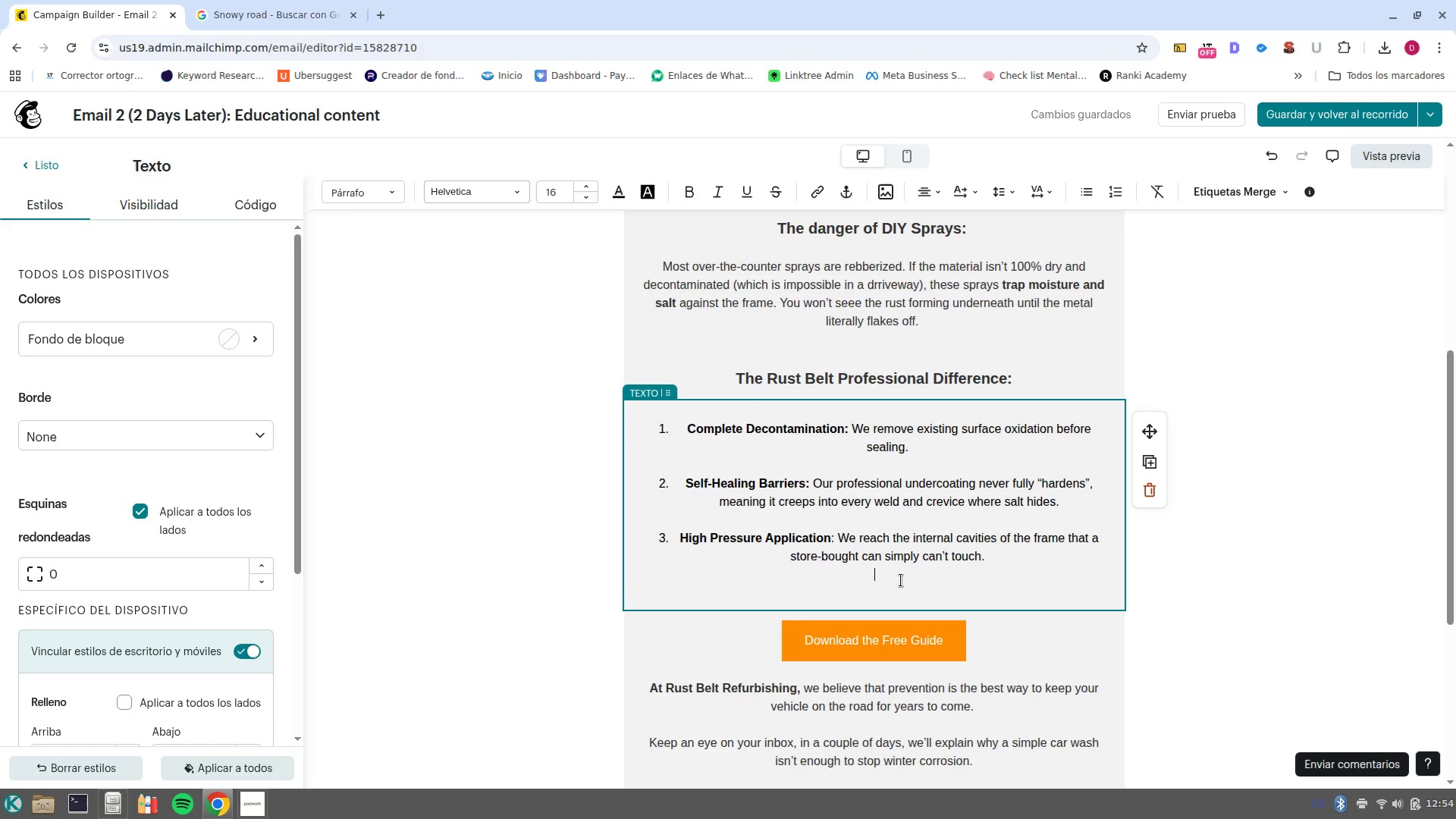 
key(Enter)
 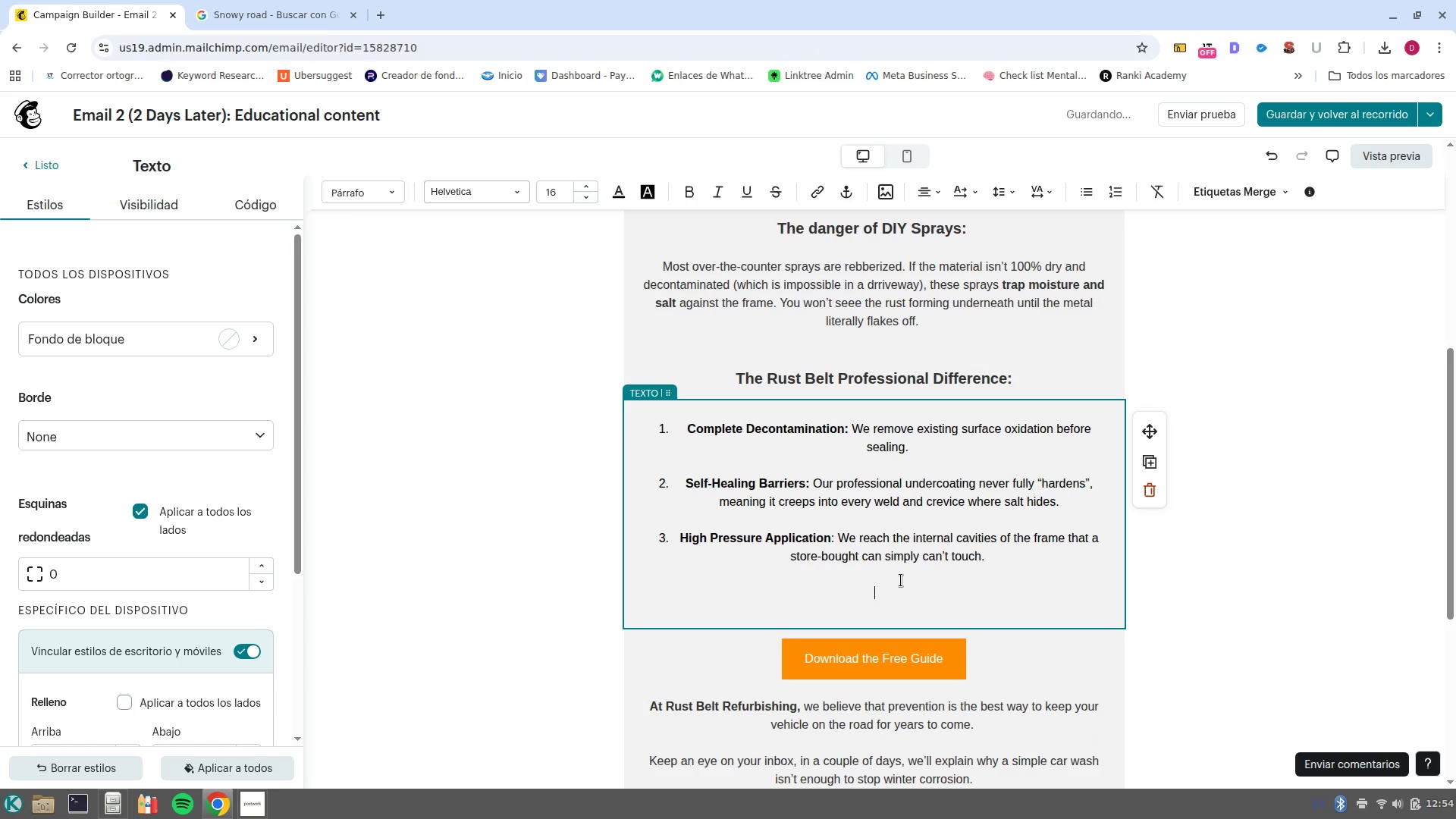 
type(Dont- gamble with you)
 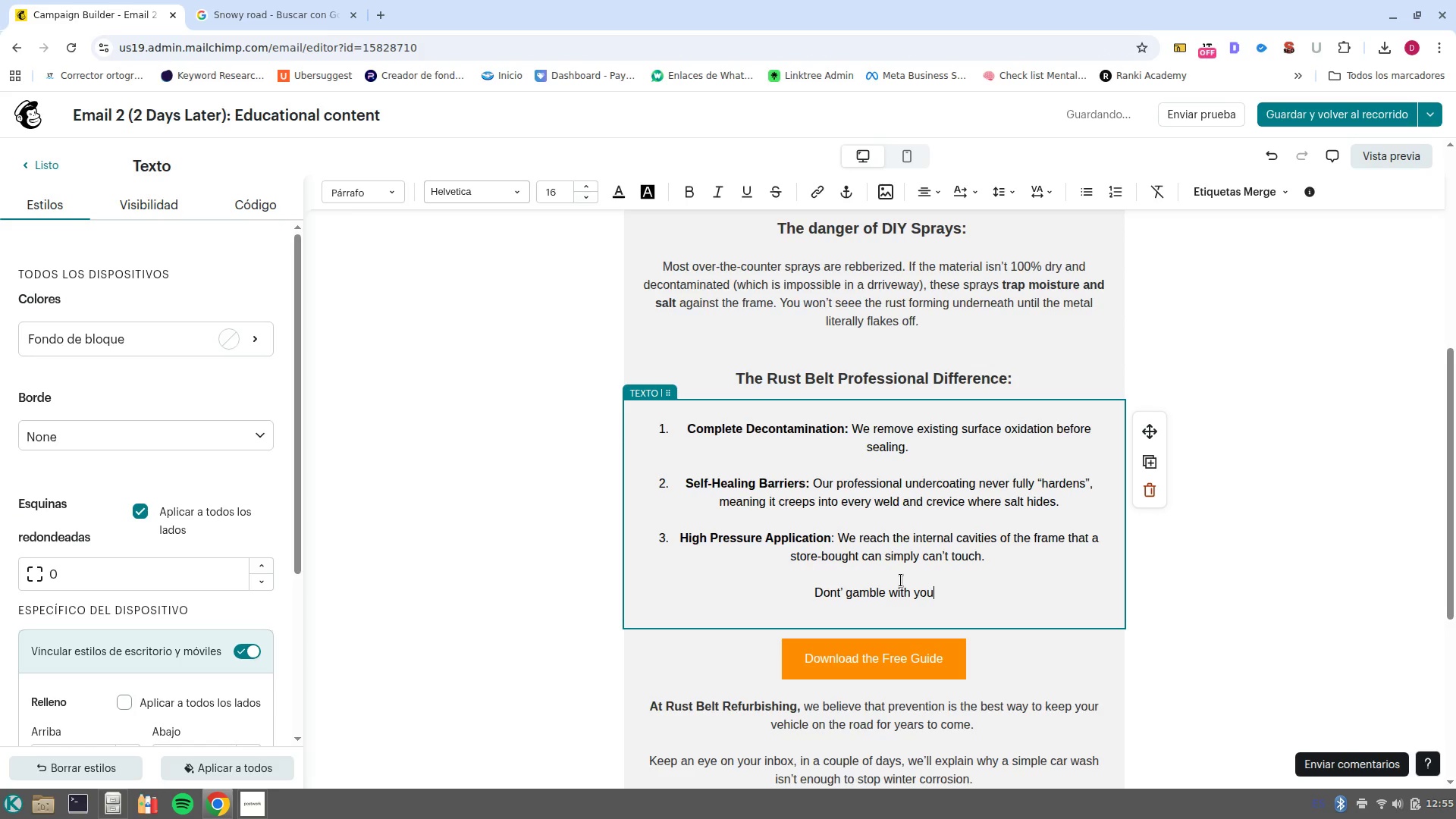 
key(R)
 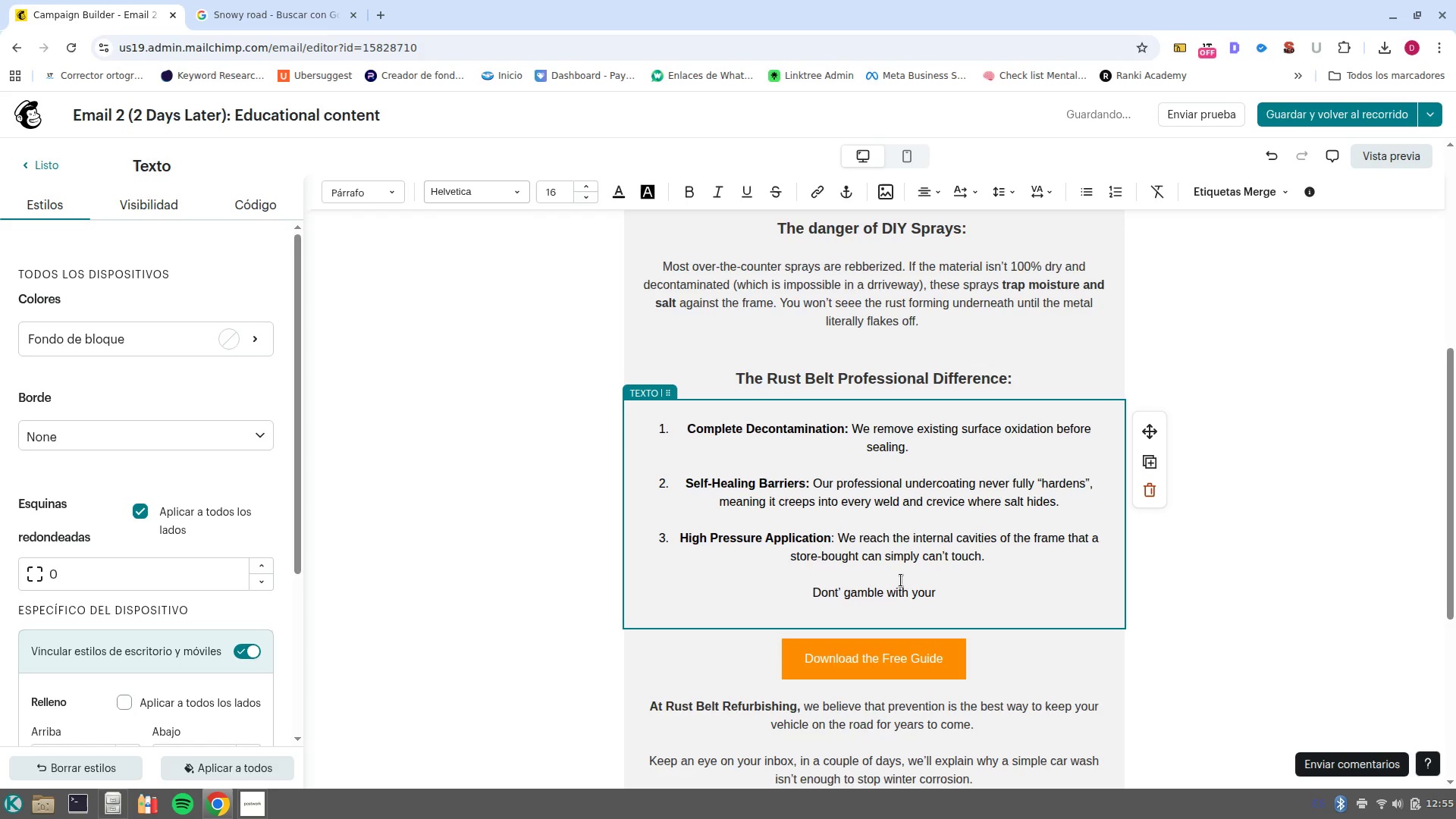 
key(Space)
 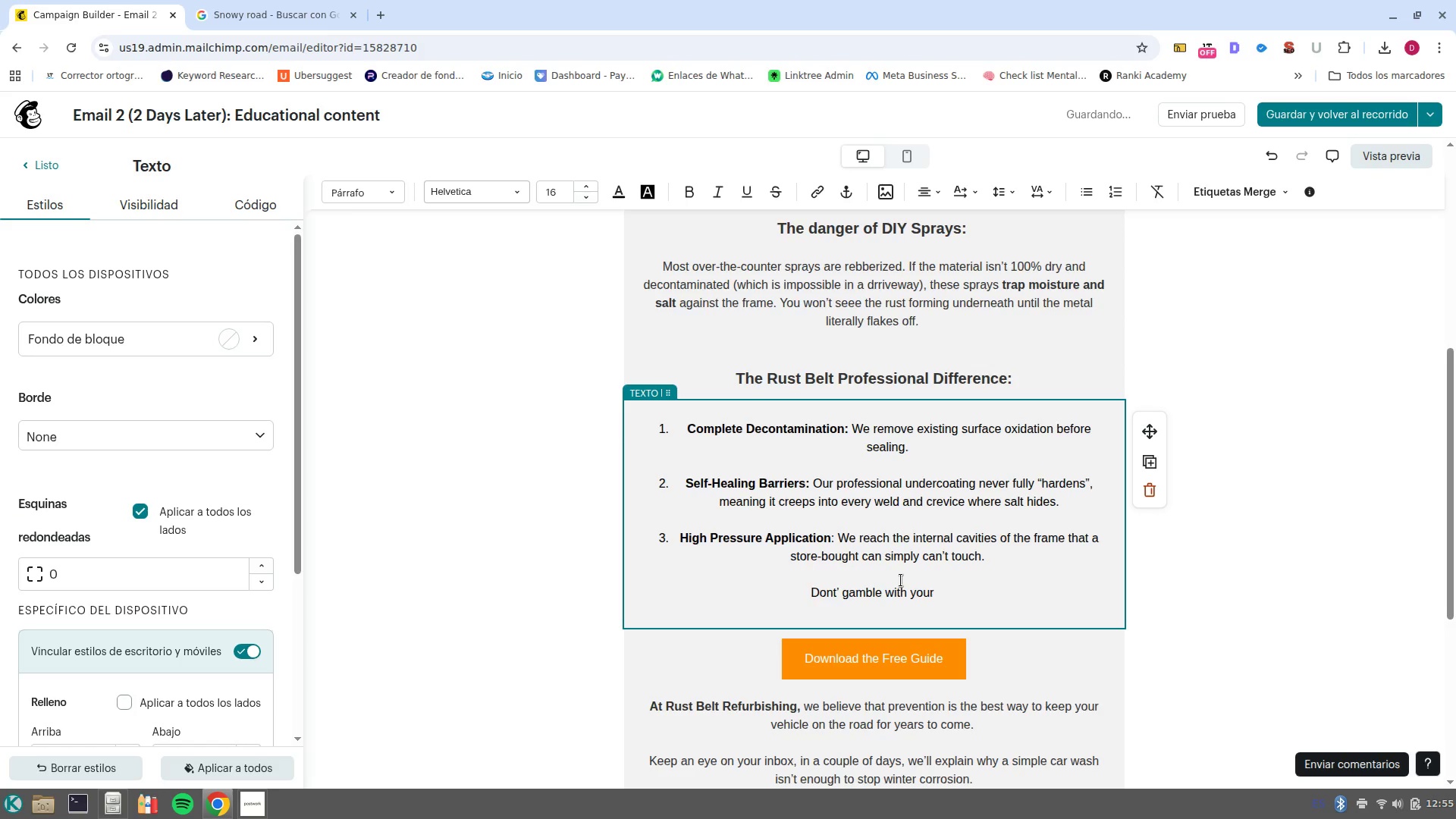 
type(vehile)
key(Backspace)
key(Backspace)
key(Backspace)
type(icles)
key(Backspace)
type(-s structura;)
key(Backspace)
key(Backspace)
type(l)
key(Backspace)
key(Backspace)
 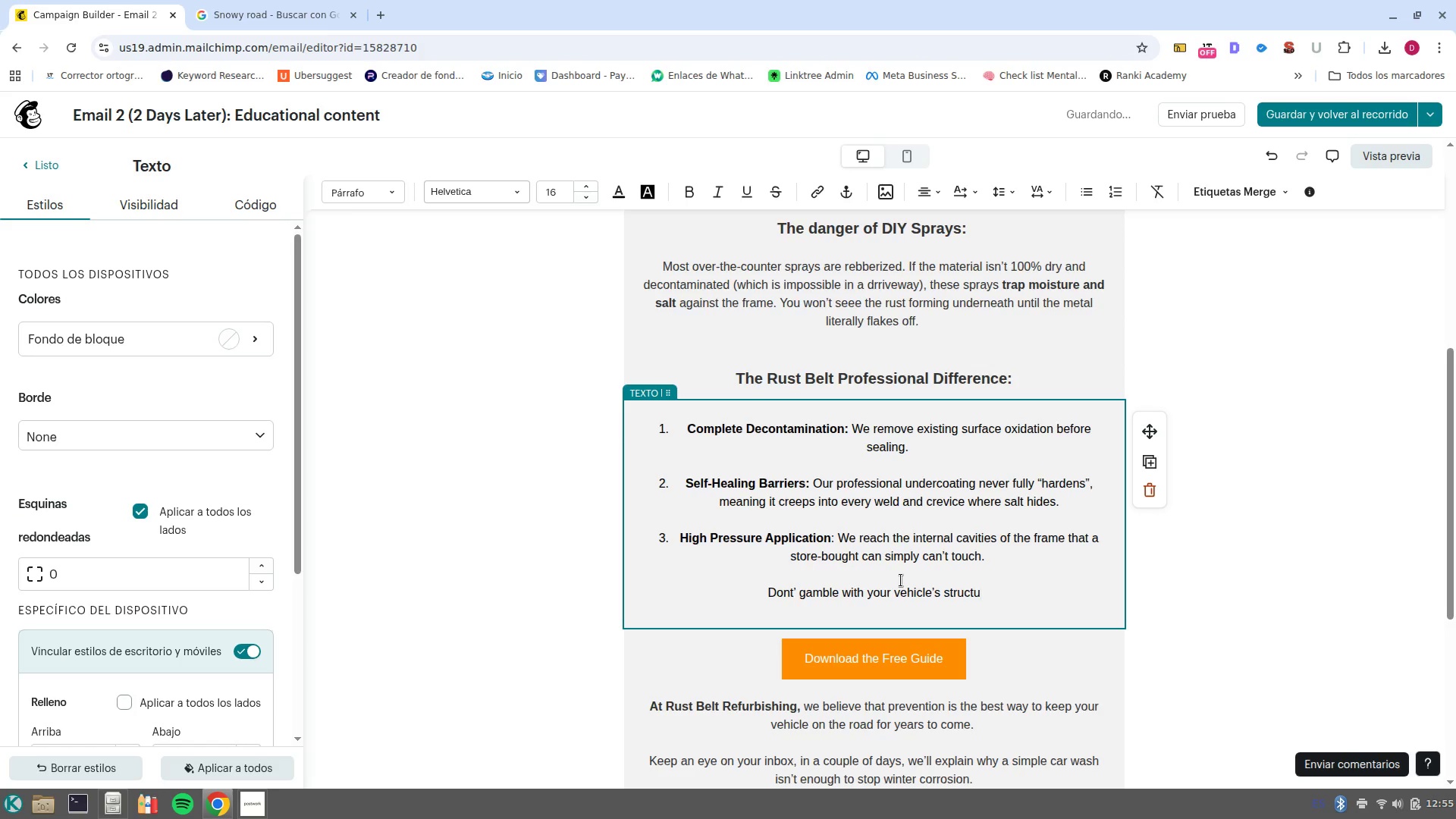 
wait(5.9)
 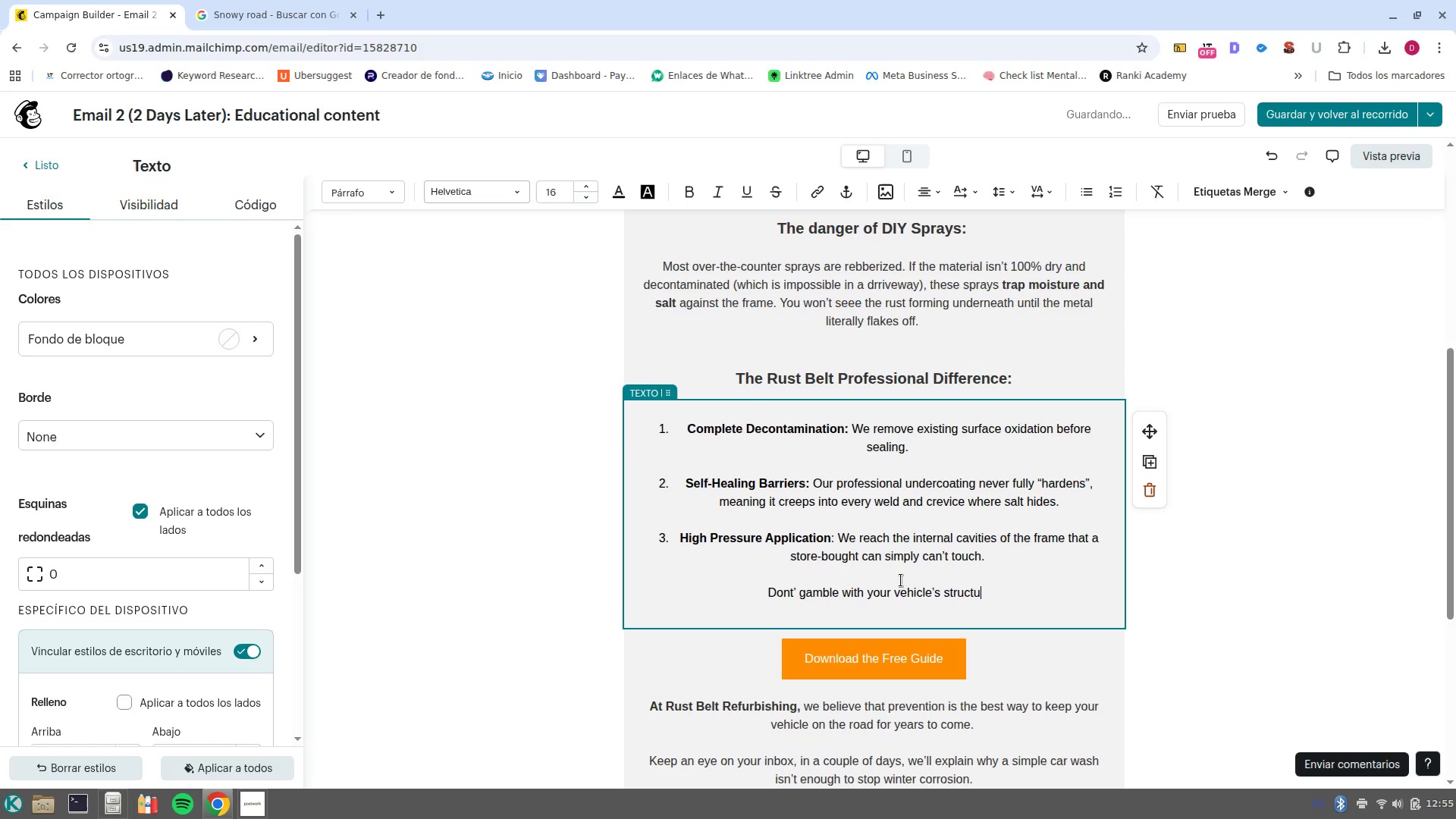 
type(ral integrity. )
 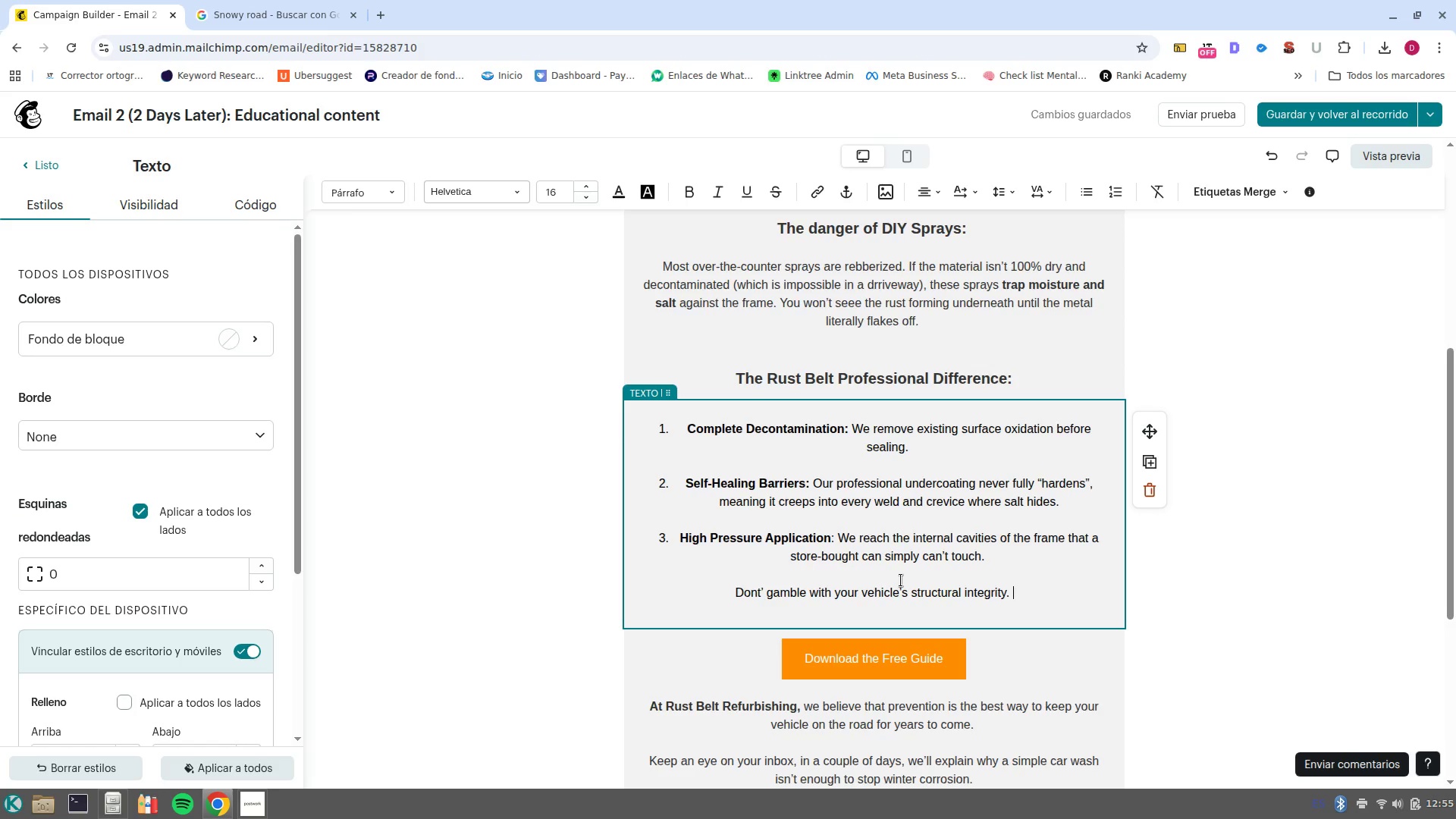 
wait(22.06)
 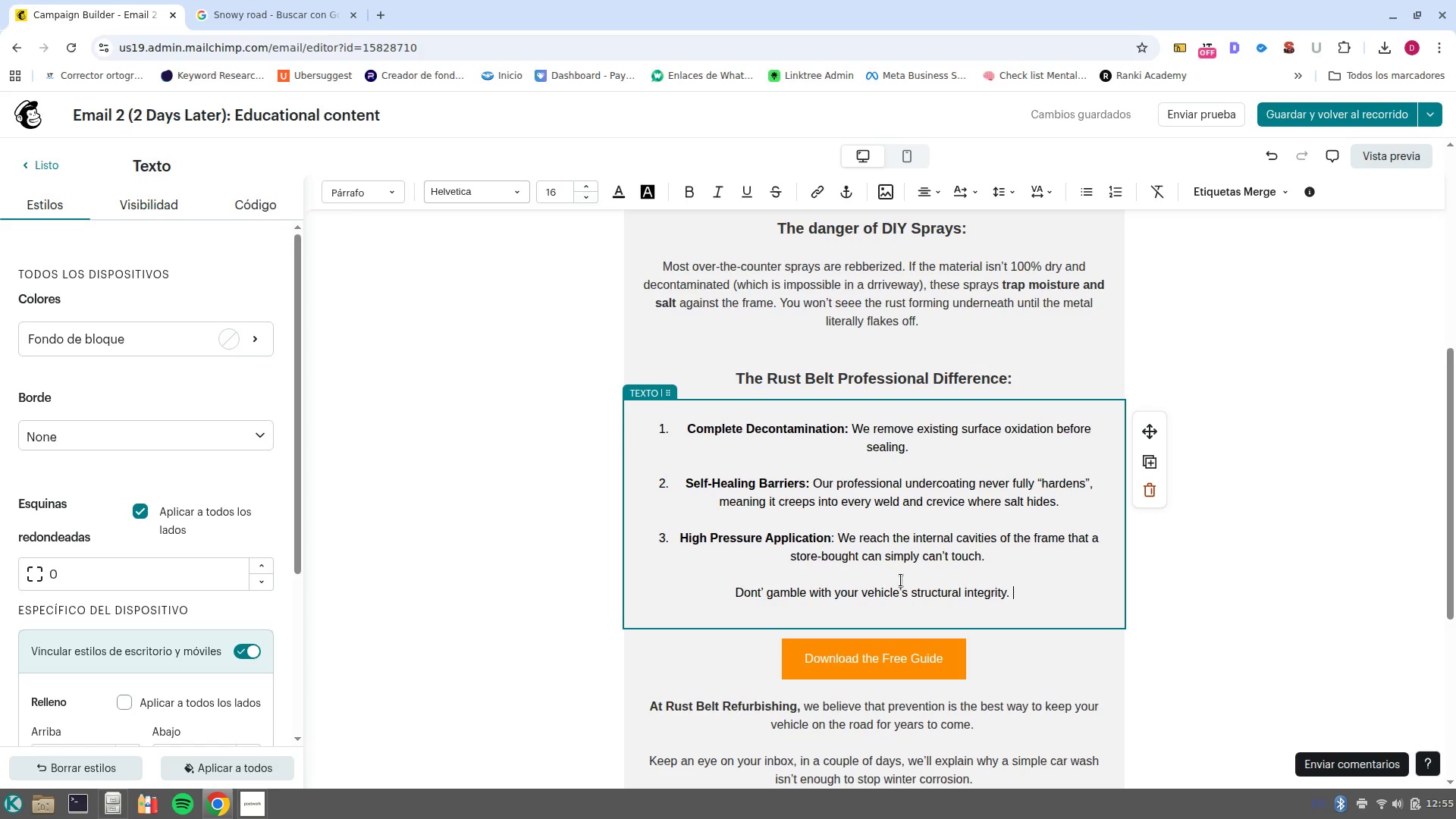 
key(Backspace)
type(. )
key(Backspace)
key(Backspace)
type( A cheap Spray)
 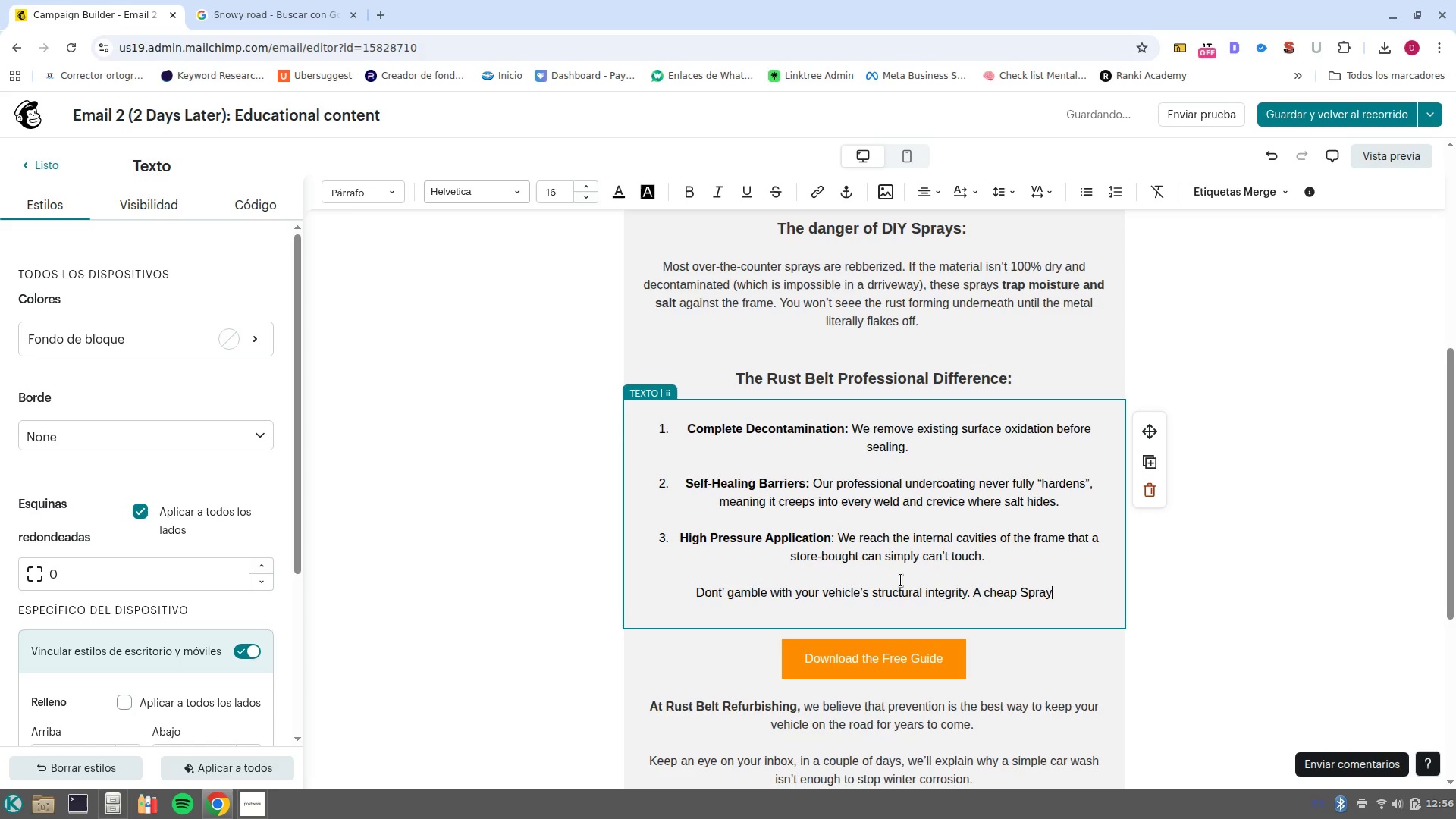 
key(ArrowLeft)
 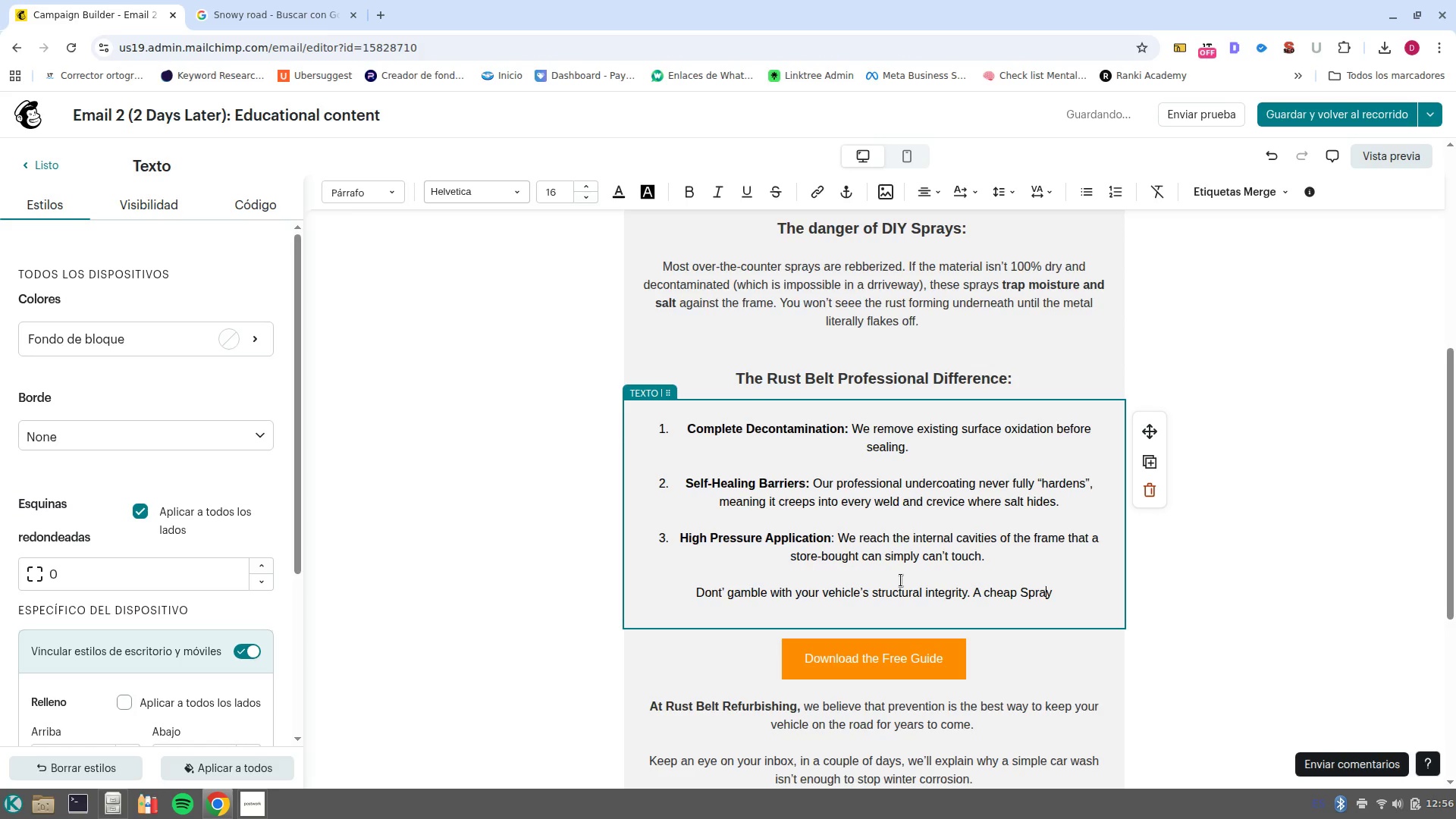 
key(ArrowLeft)
 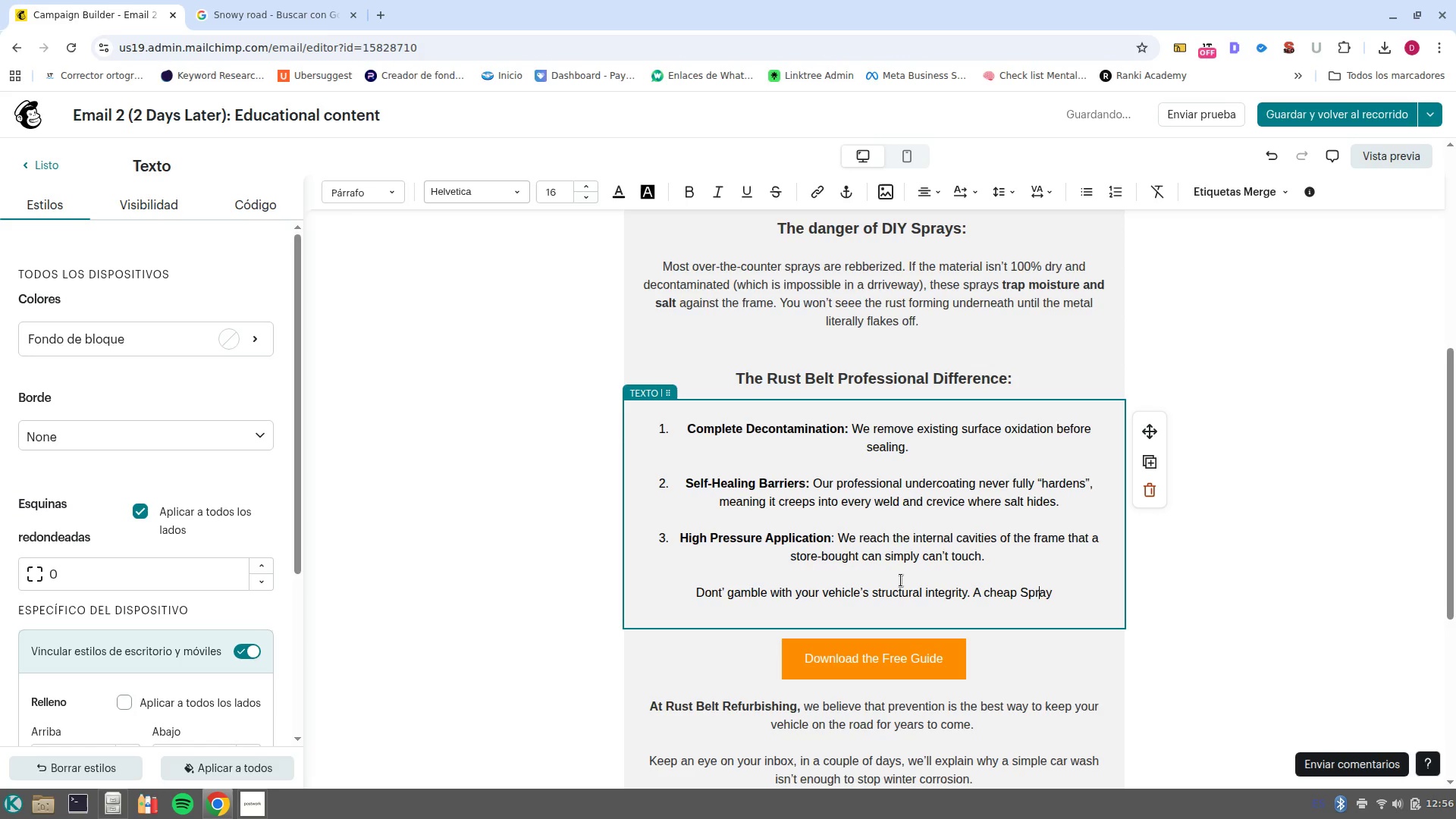 
key(ArrowLeft)
 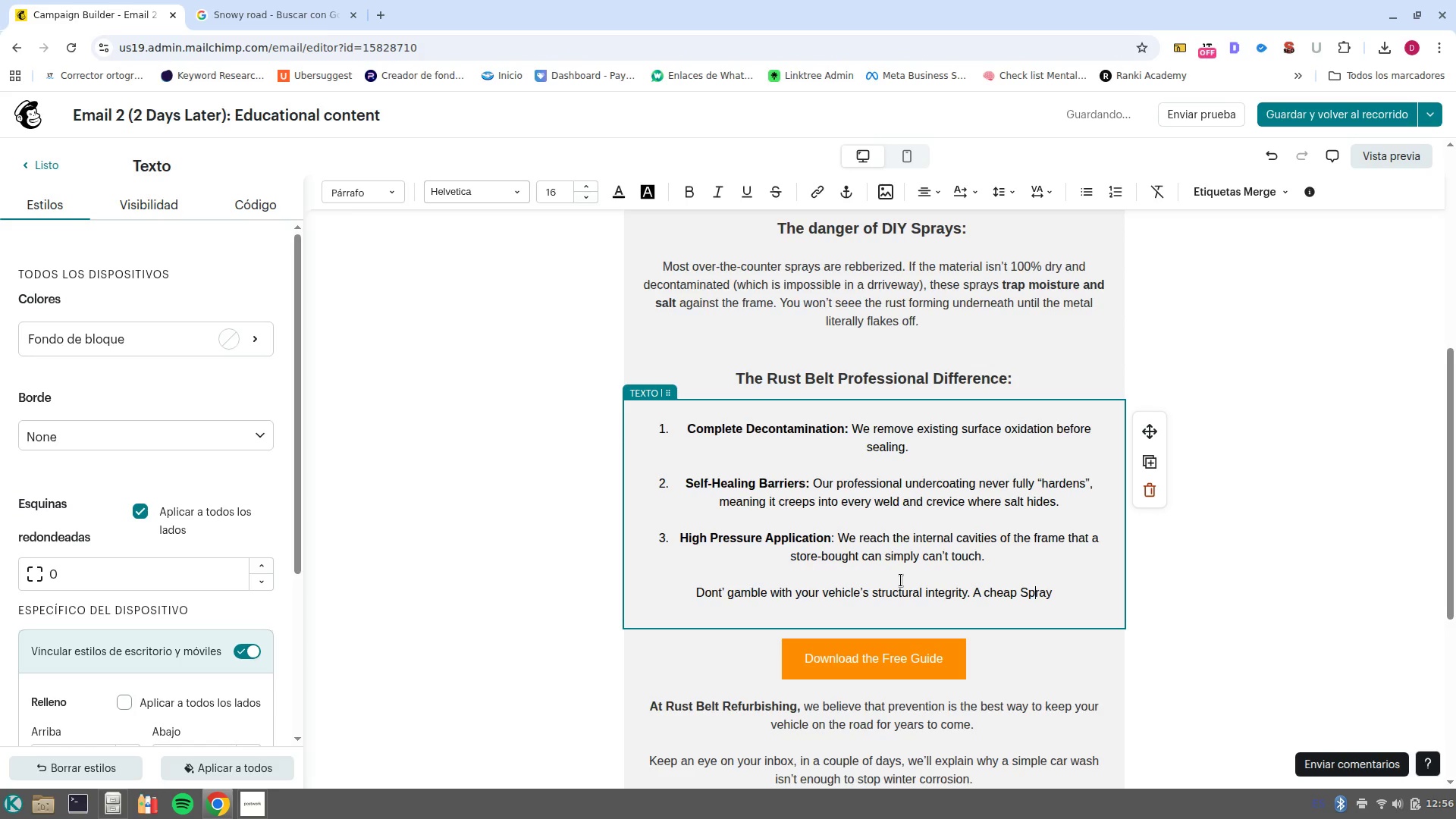 
key(ArrowRight)
 